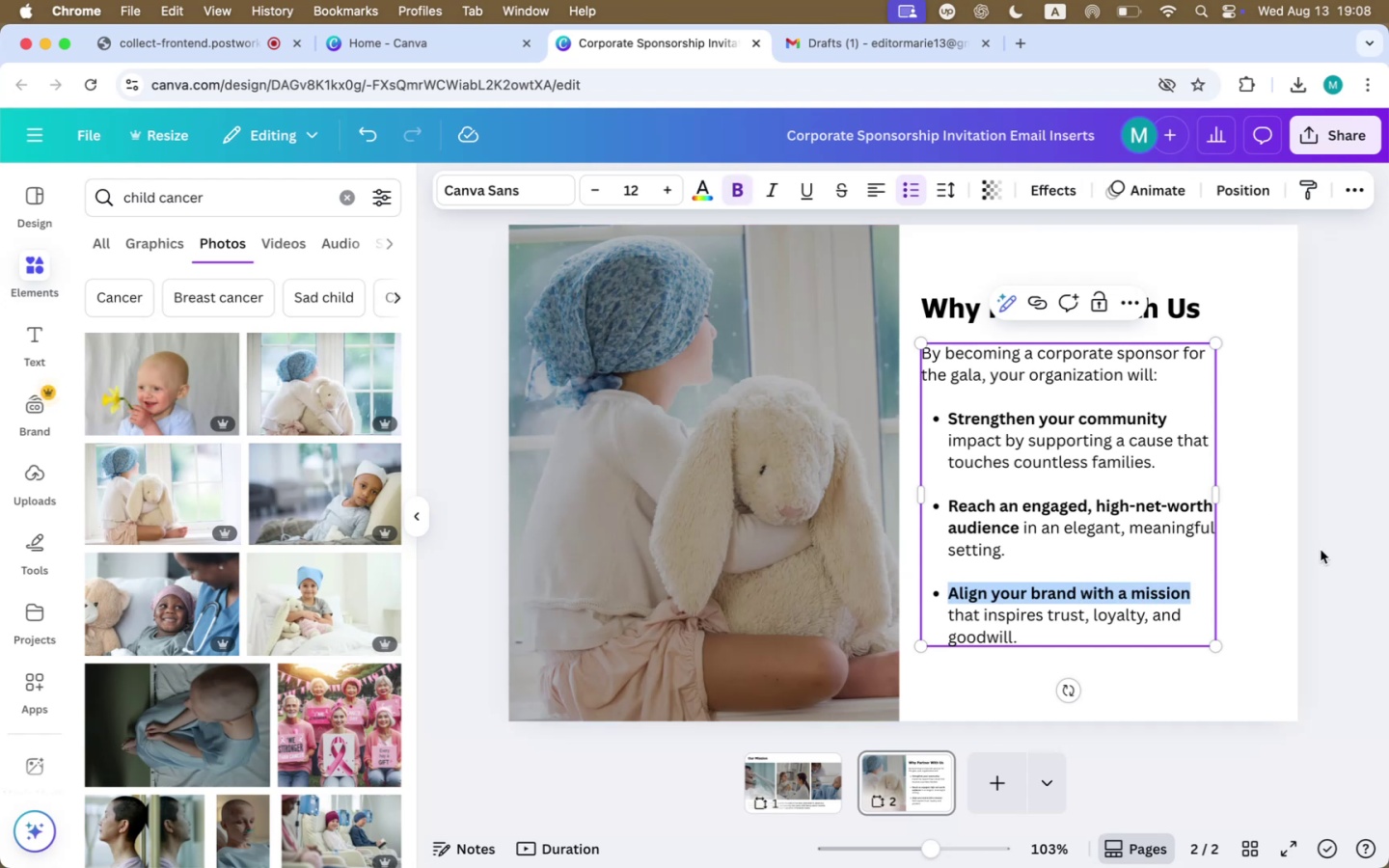 
left_click([1331, 545])
 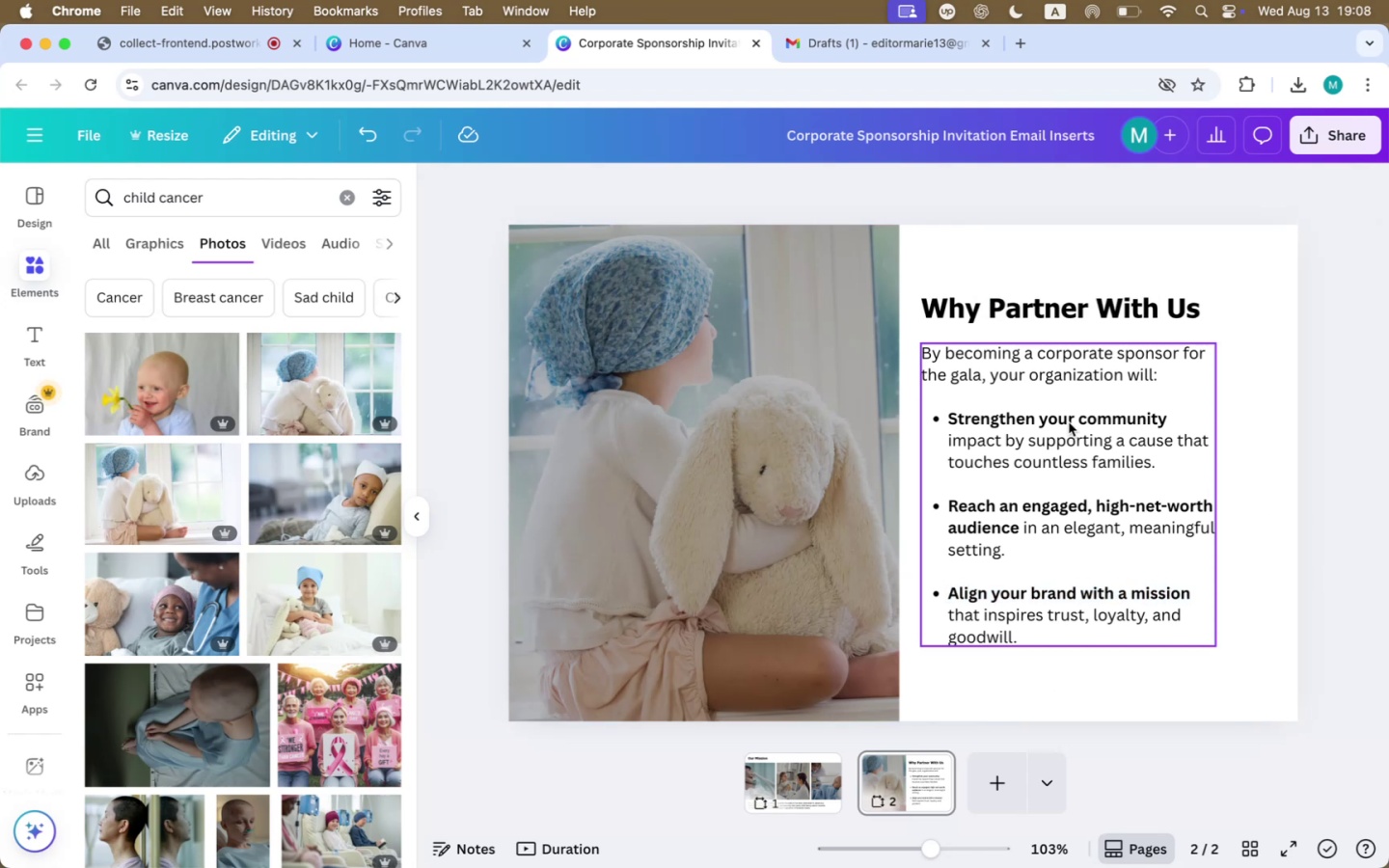 
left_click_drag(start_coordinate=[1056, 421], to_coordinate=[1056, 426])
 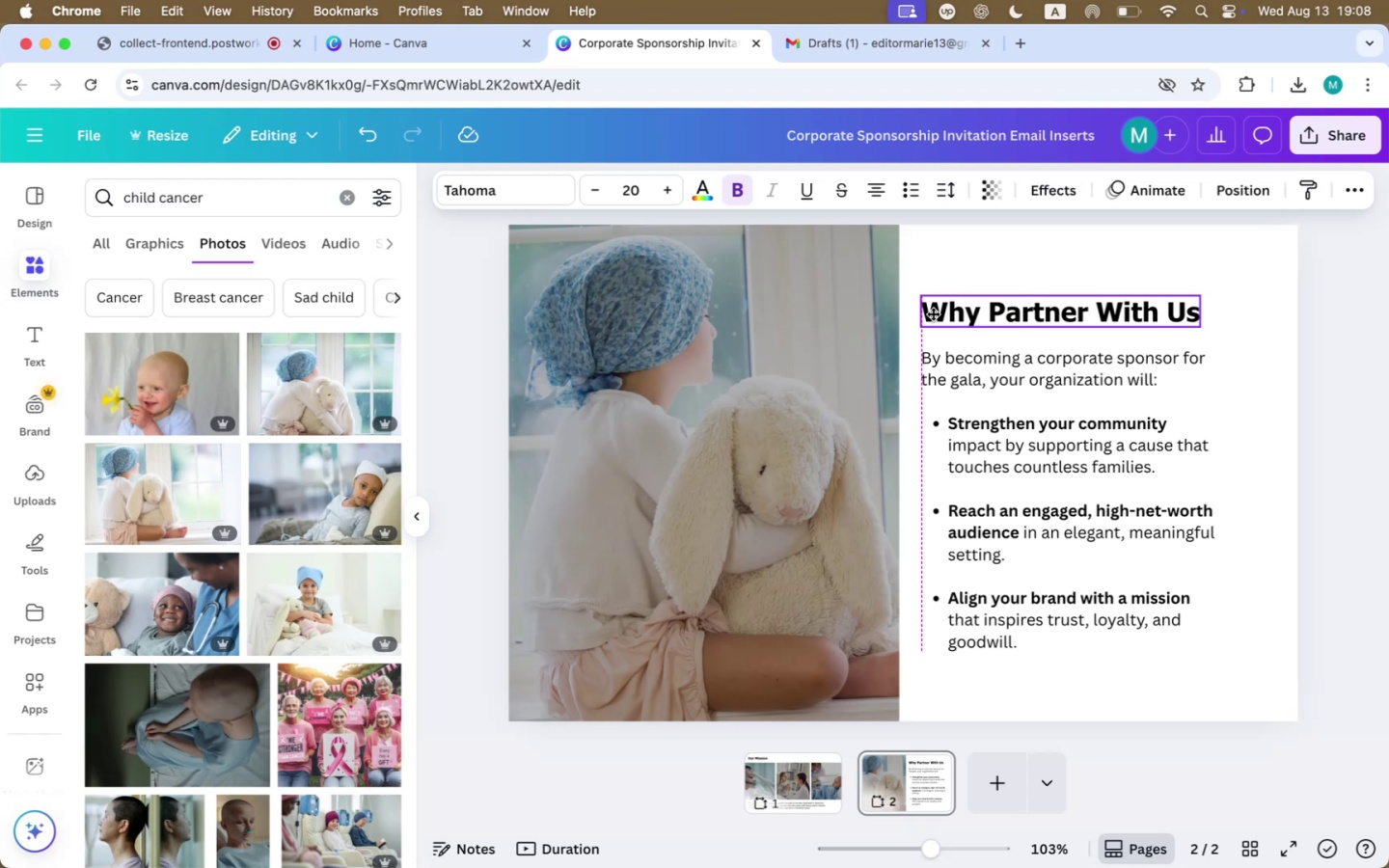 
left_click([1229, 451])
 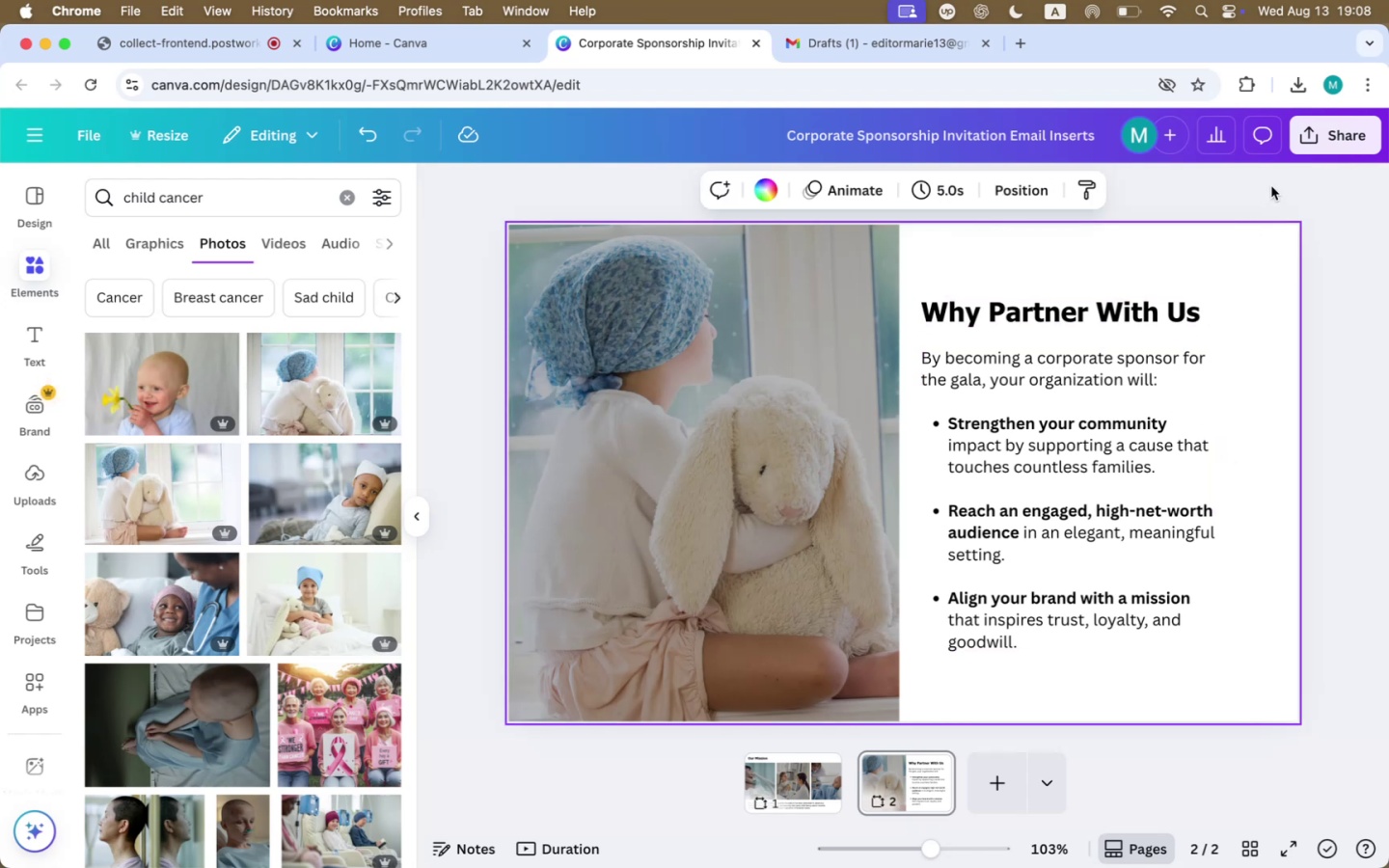 
left_click([1322, 140])
 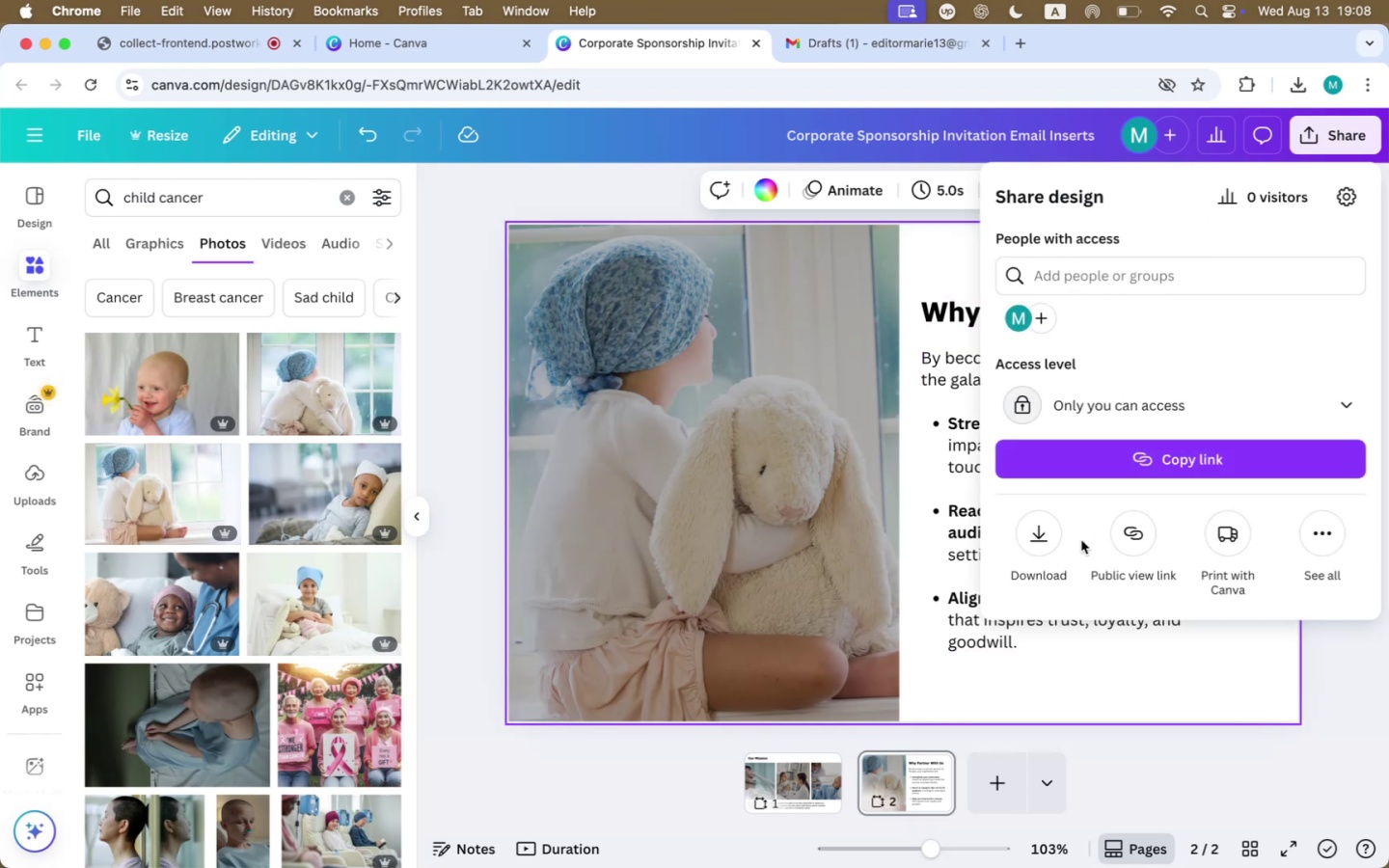 
left_click([1051, 539])
 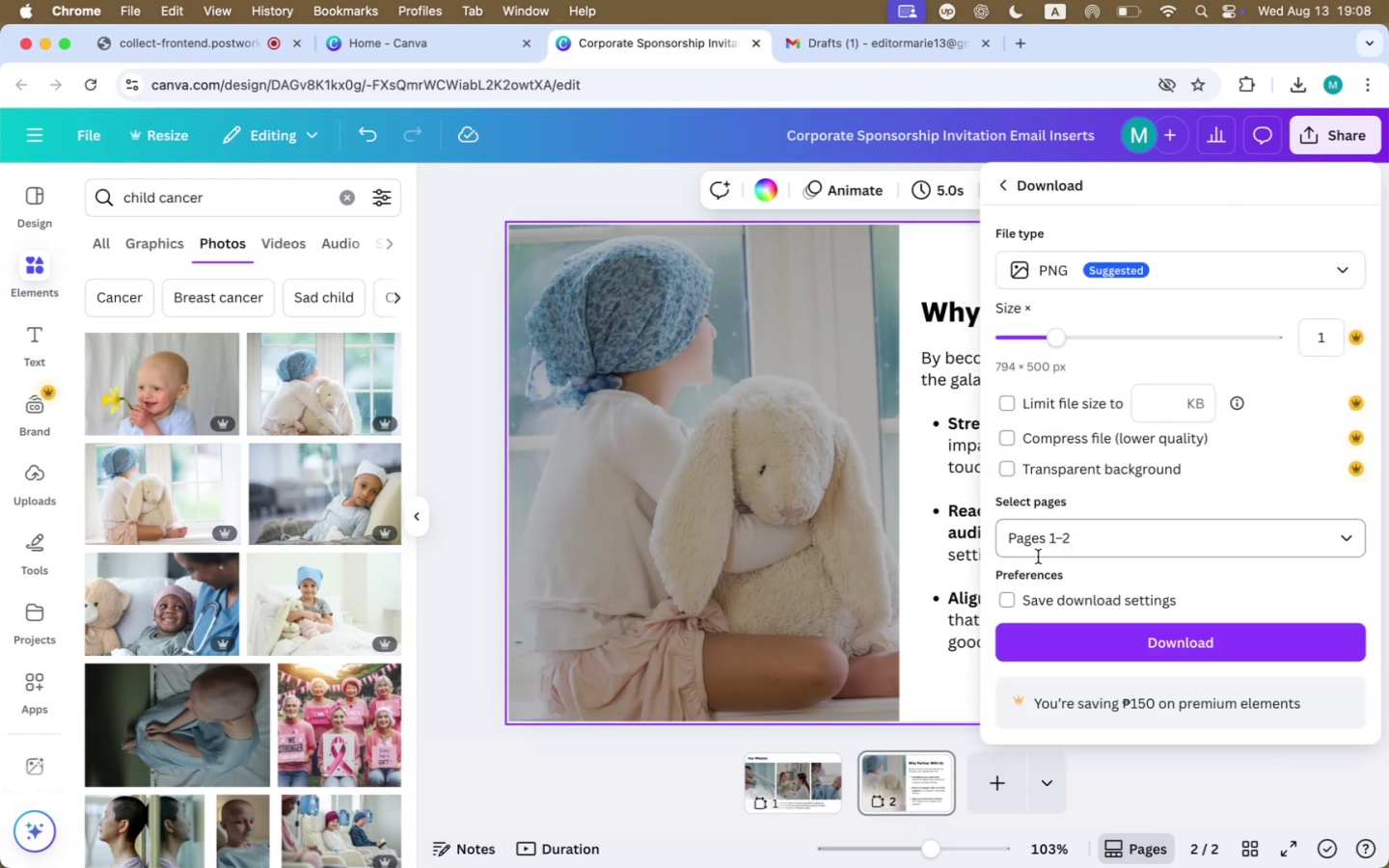 
left_click([1049, 540])
 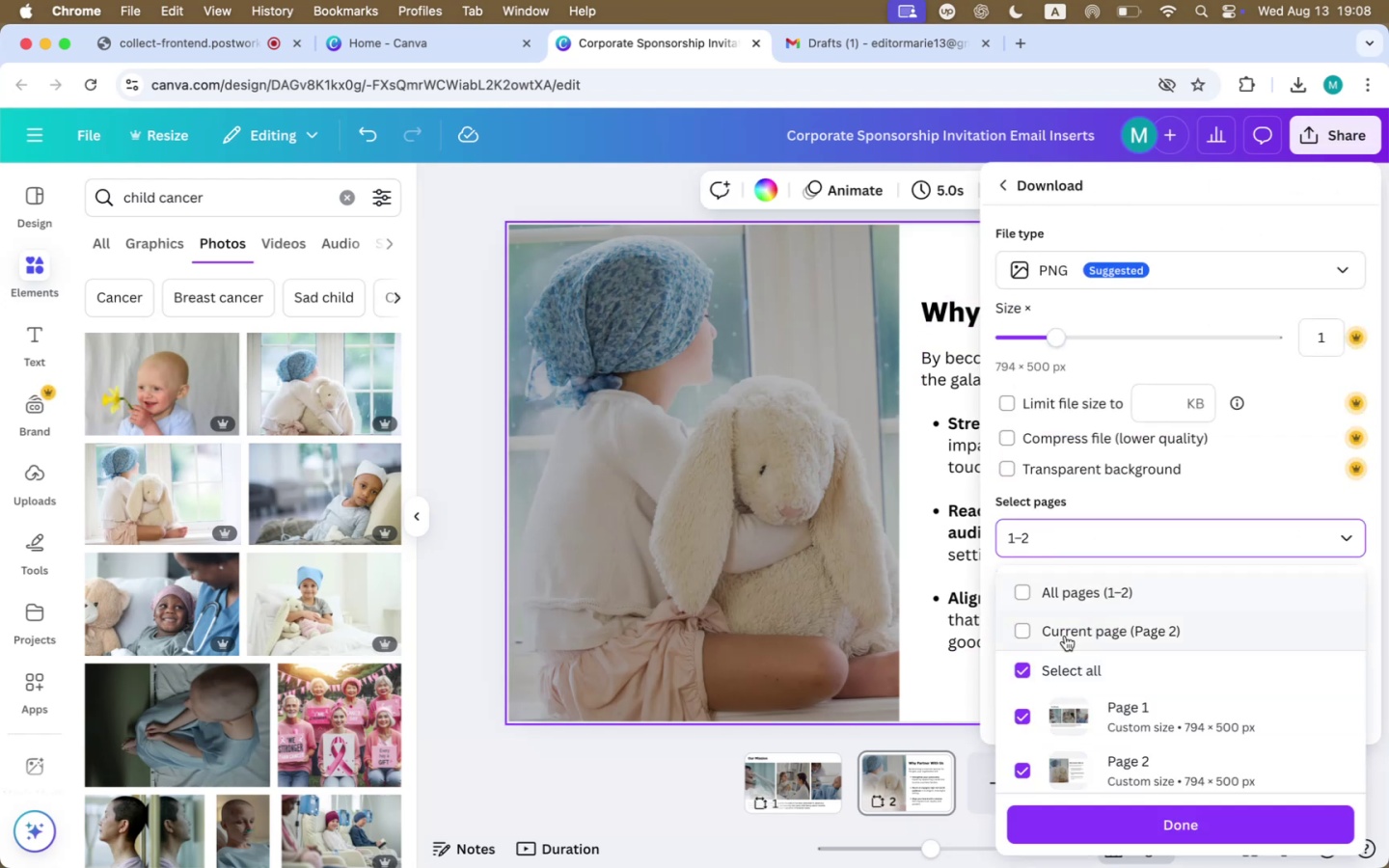 
left_click([1064, 637])
 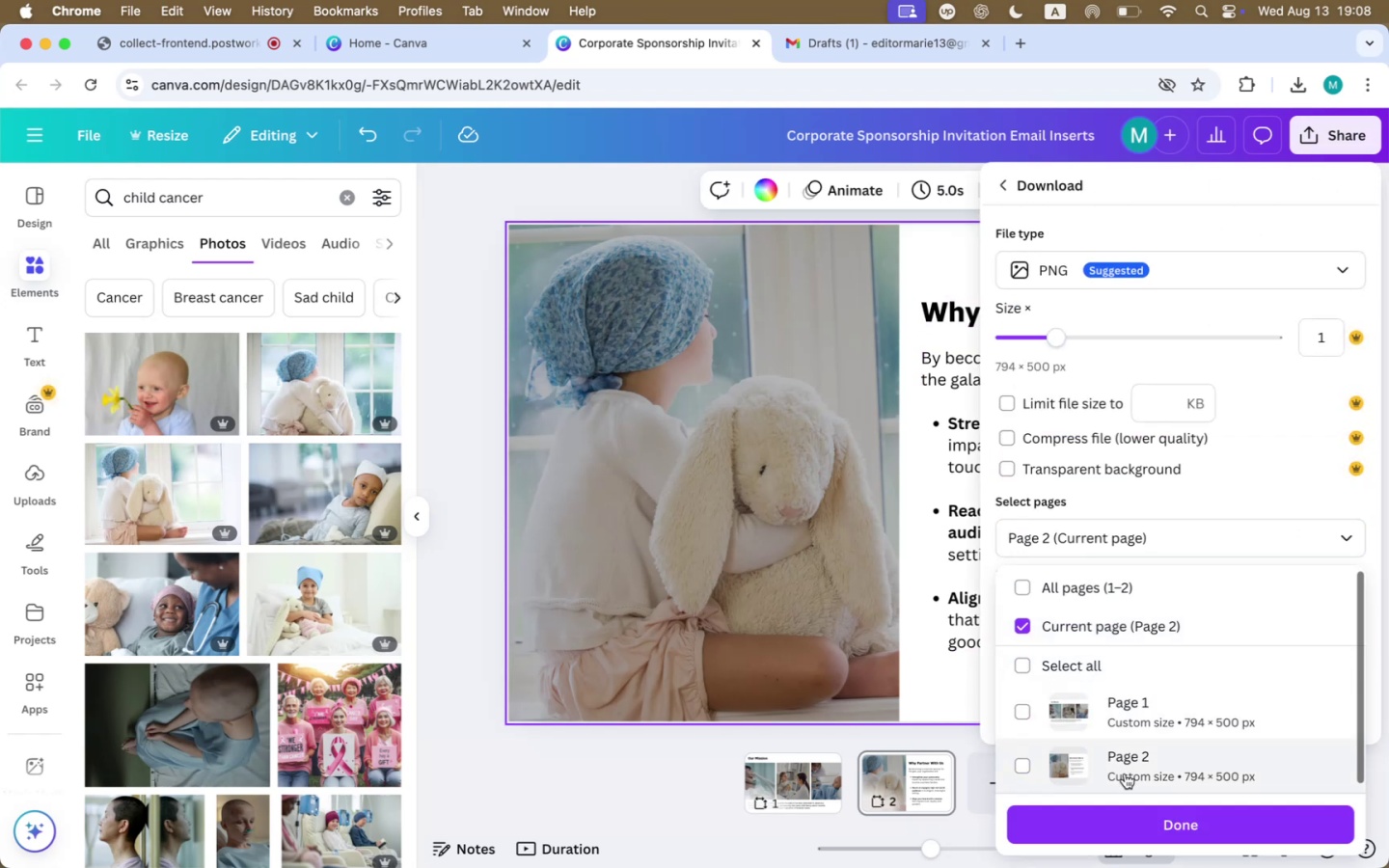 
mouse_move([1119, 793])
 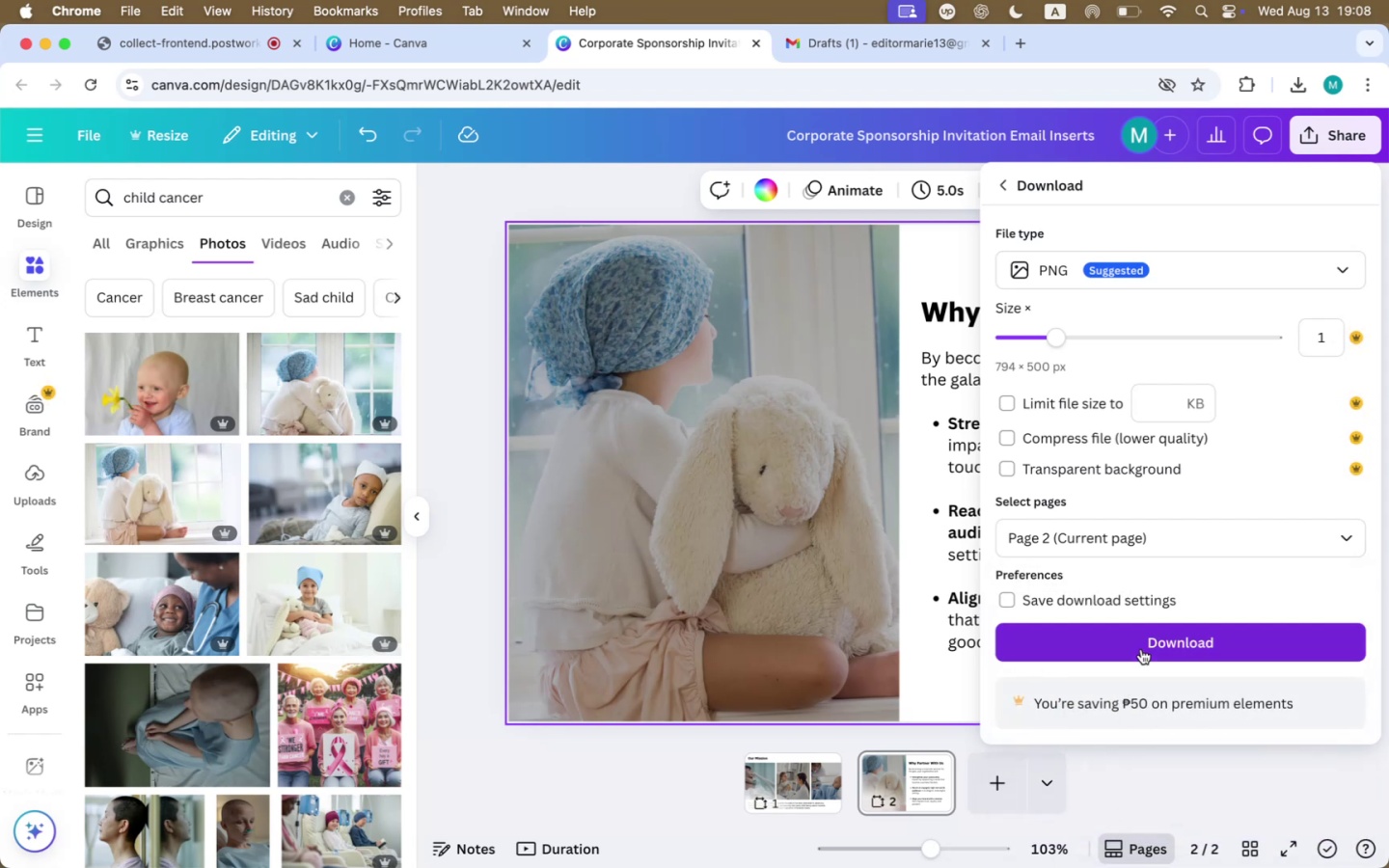 
left_click([1141, 649])
 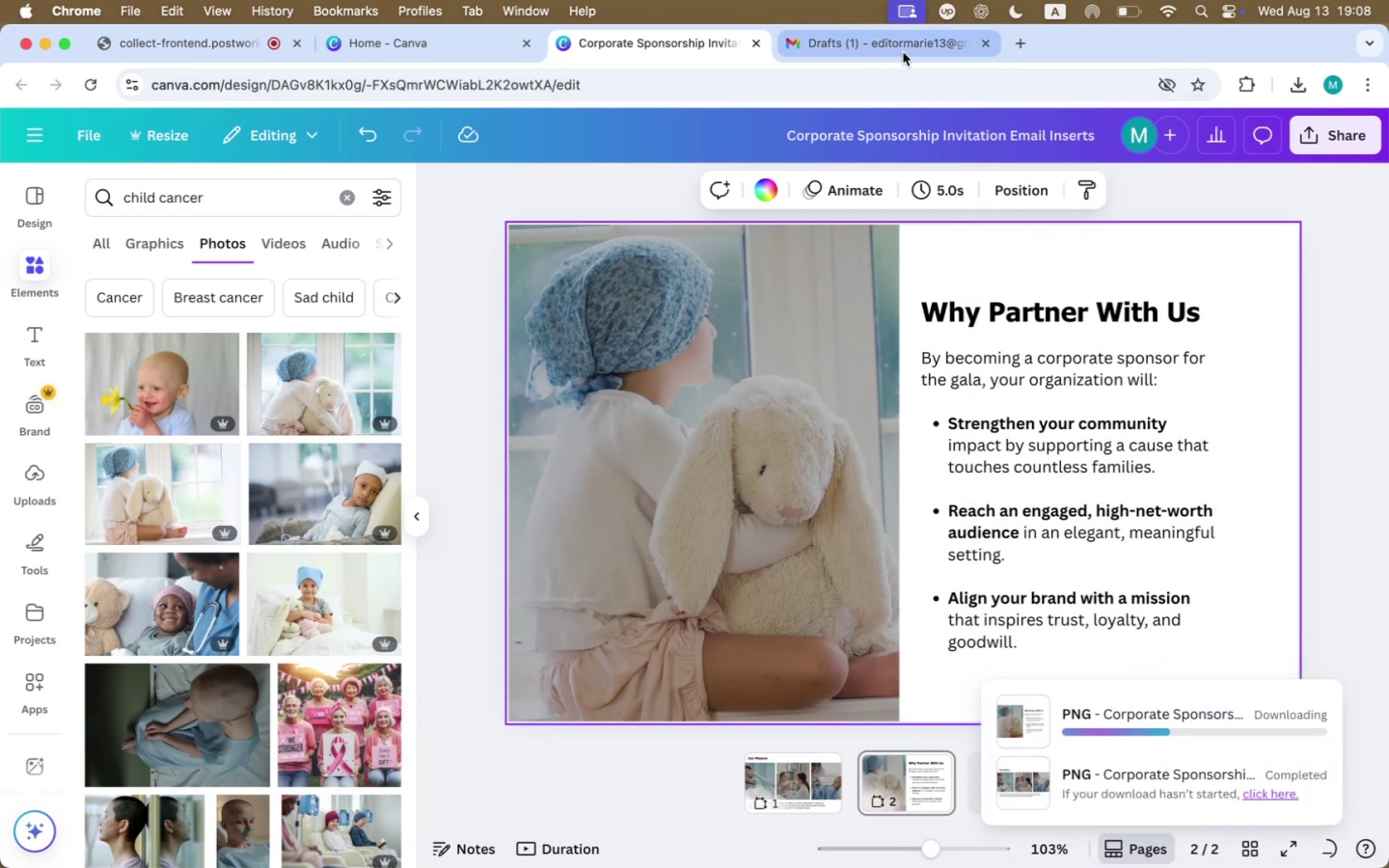 
left_click([903, 52])
 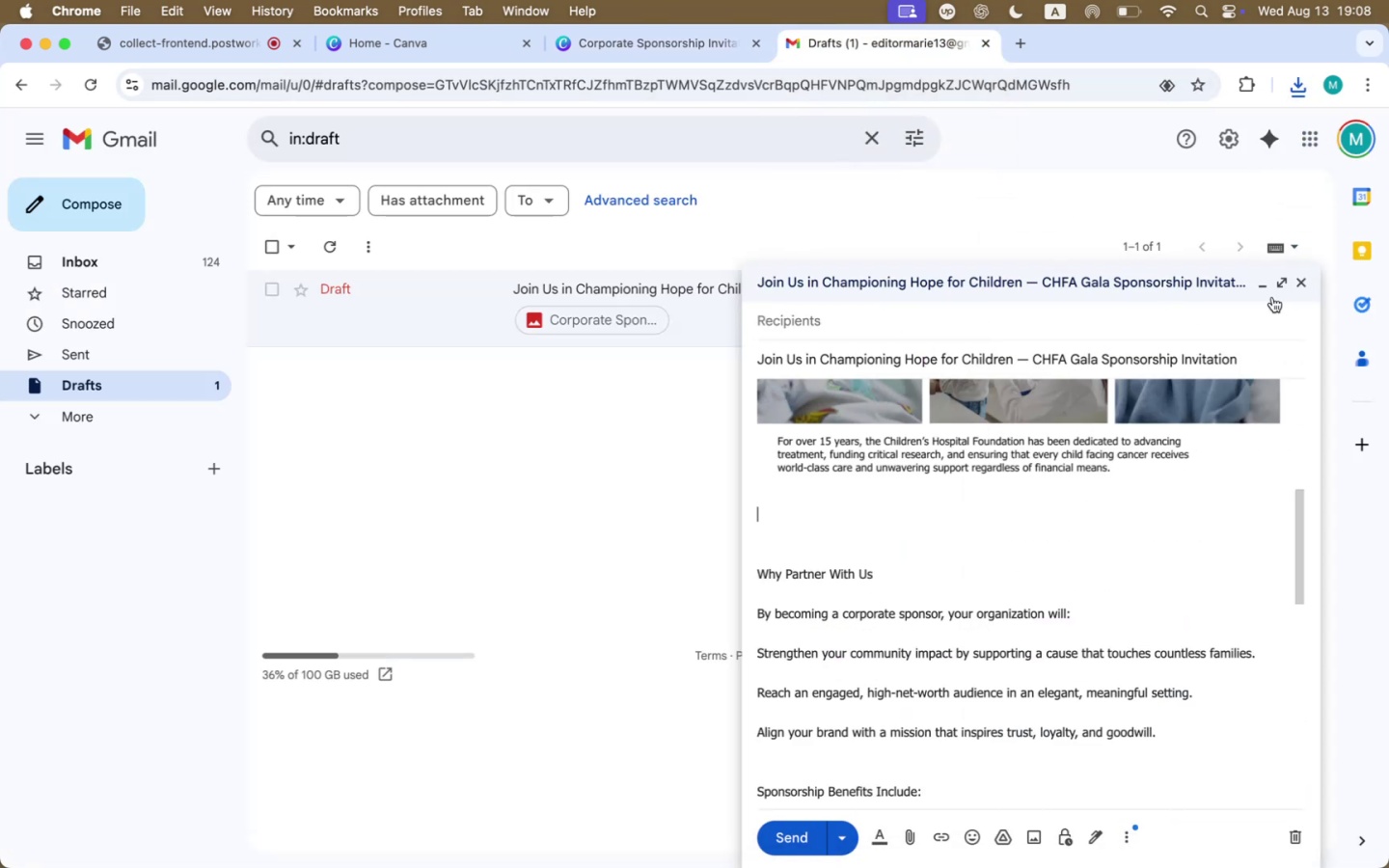 
left_click([1275, 278])
 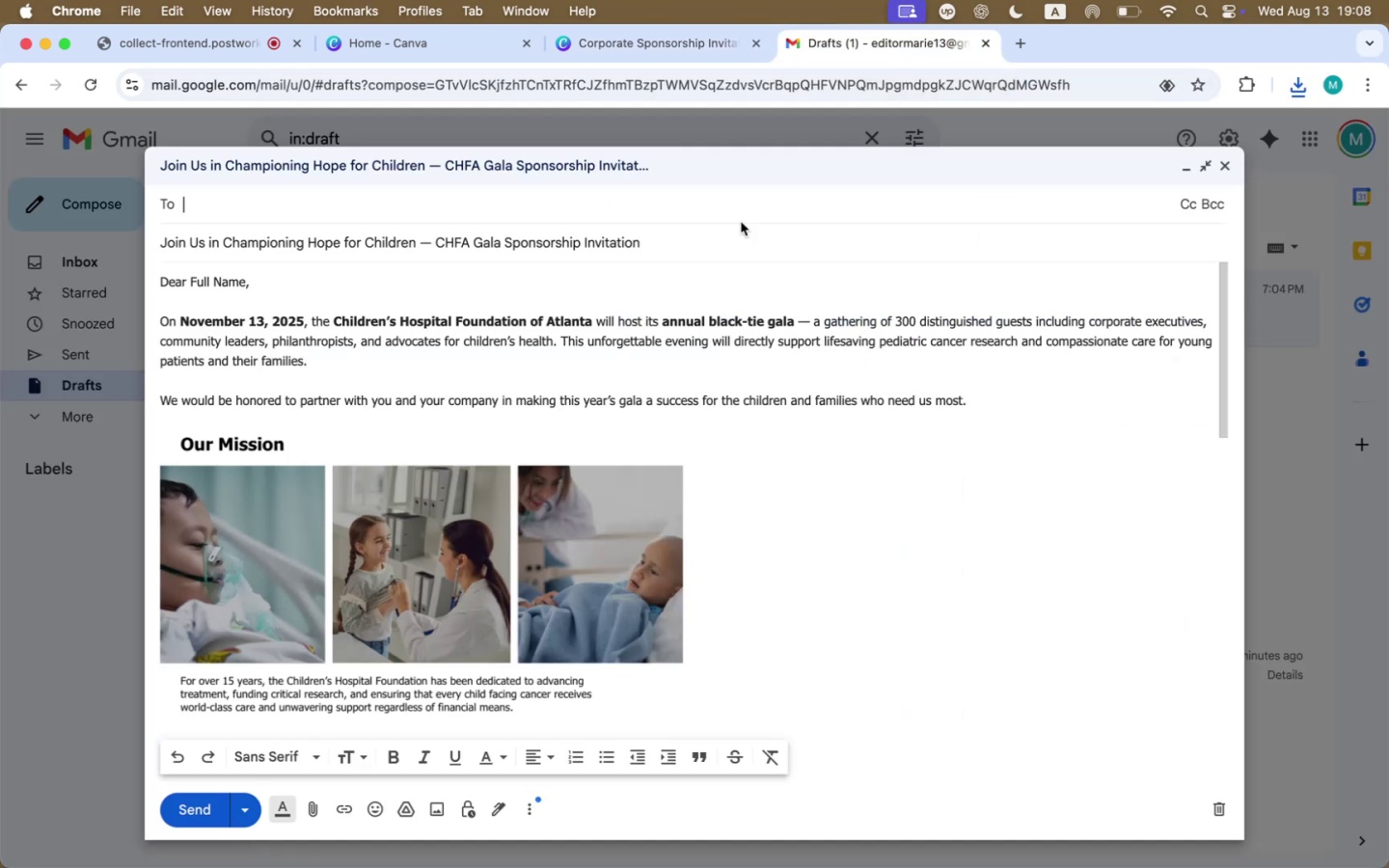 
left_click([454, 643])
 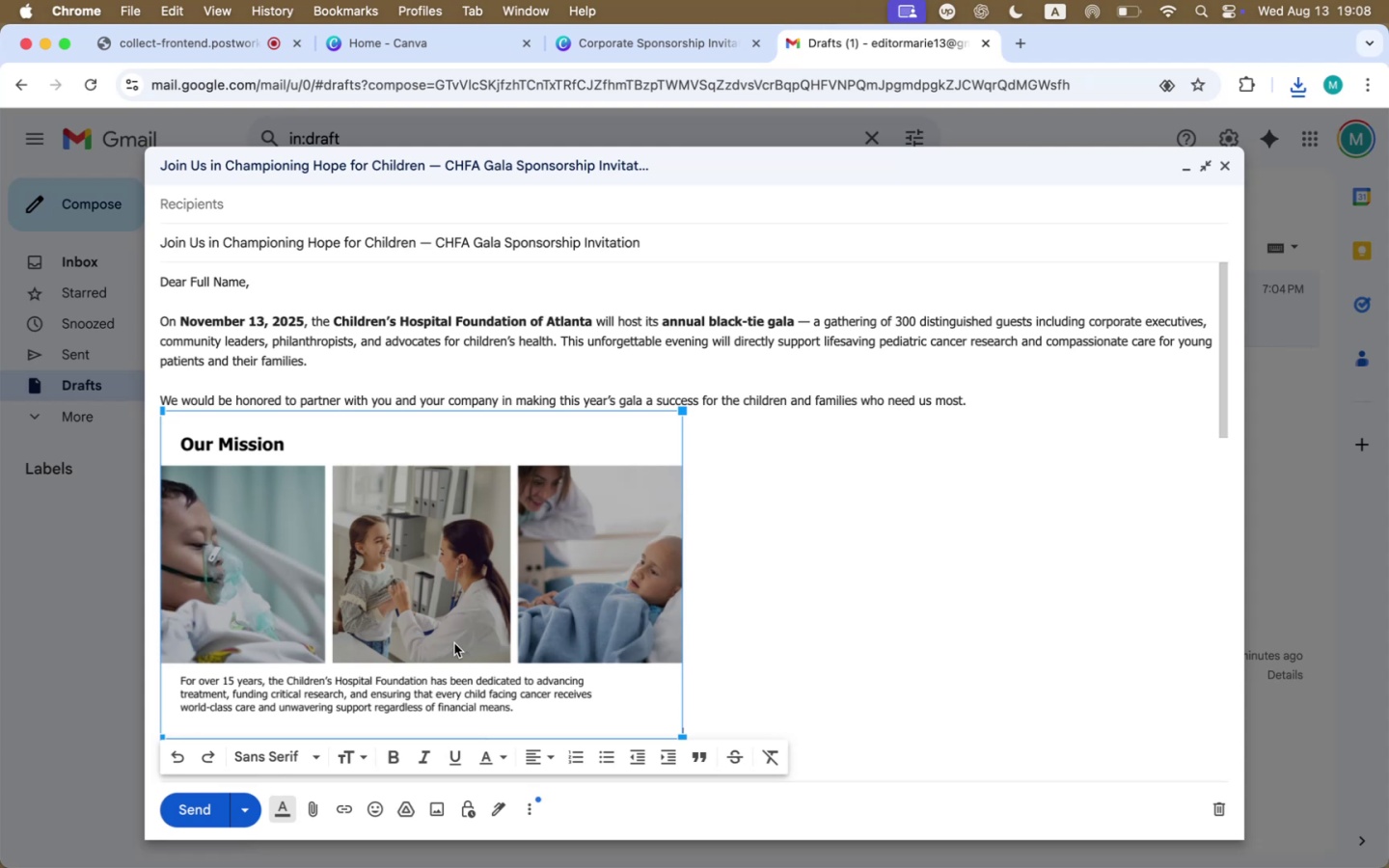 
wait(8.1)
 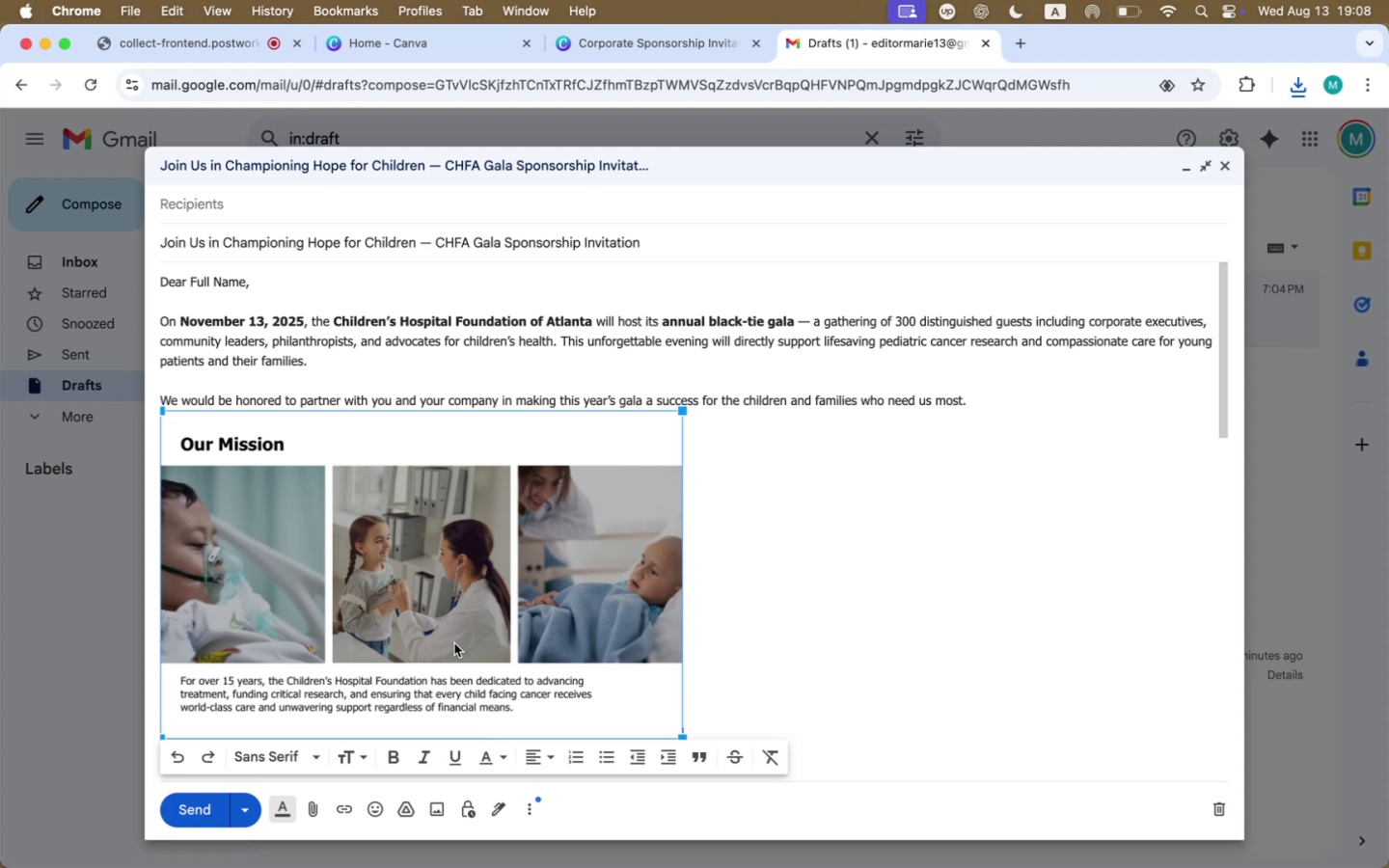 
left_click([266, 207])
 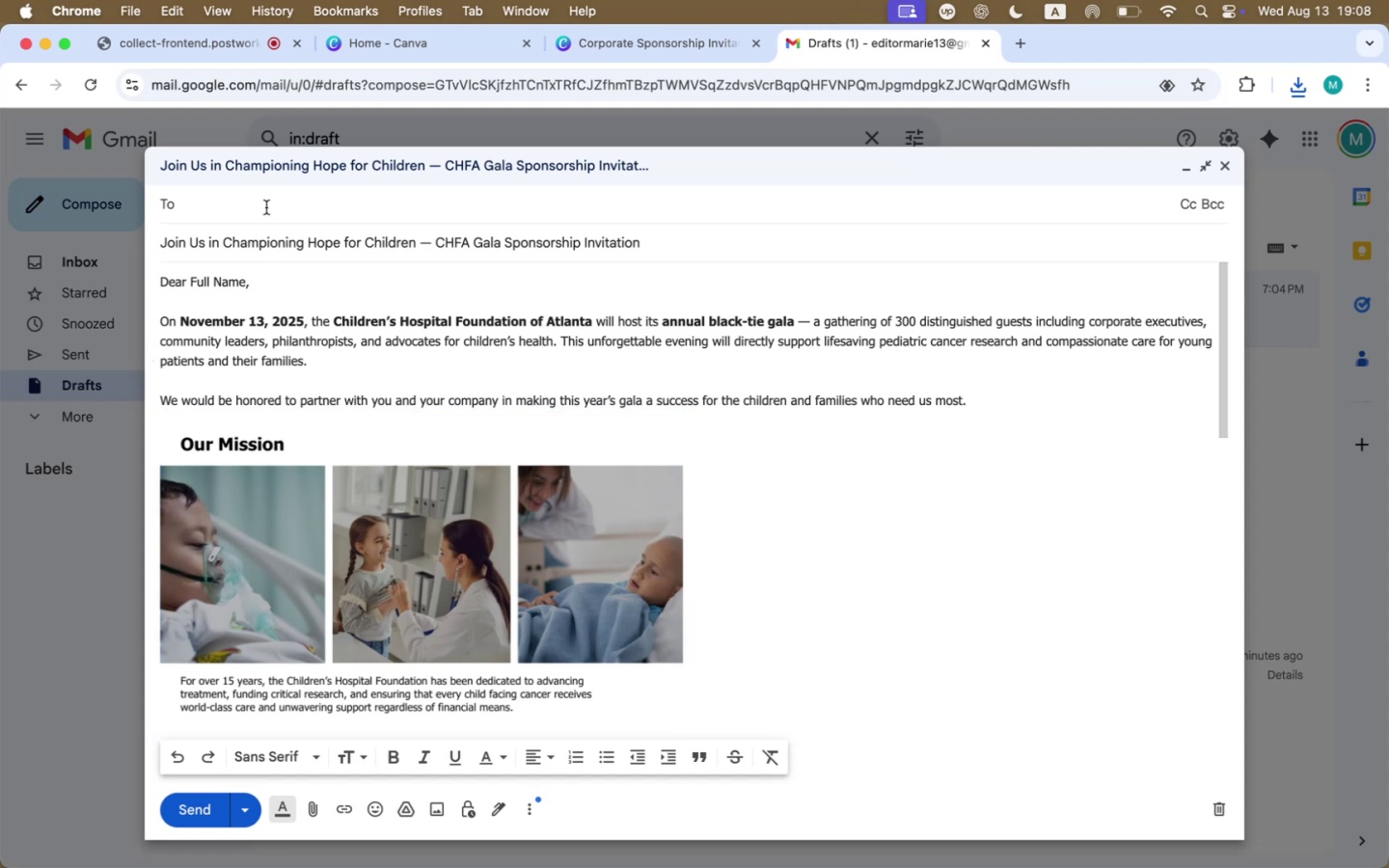 
type(writerm)
 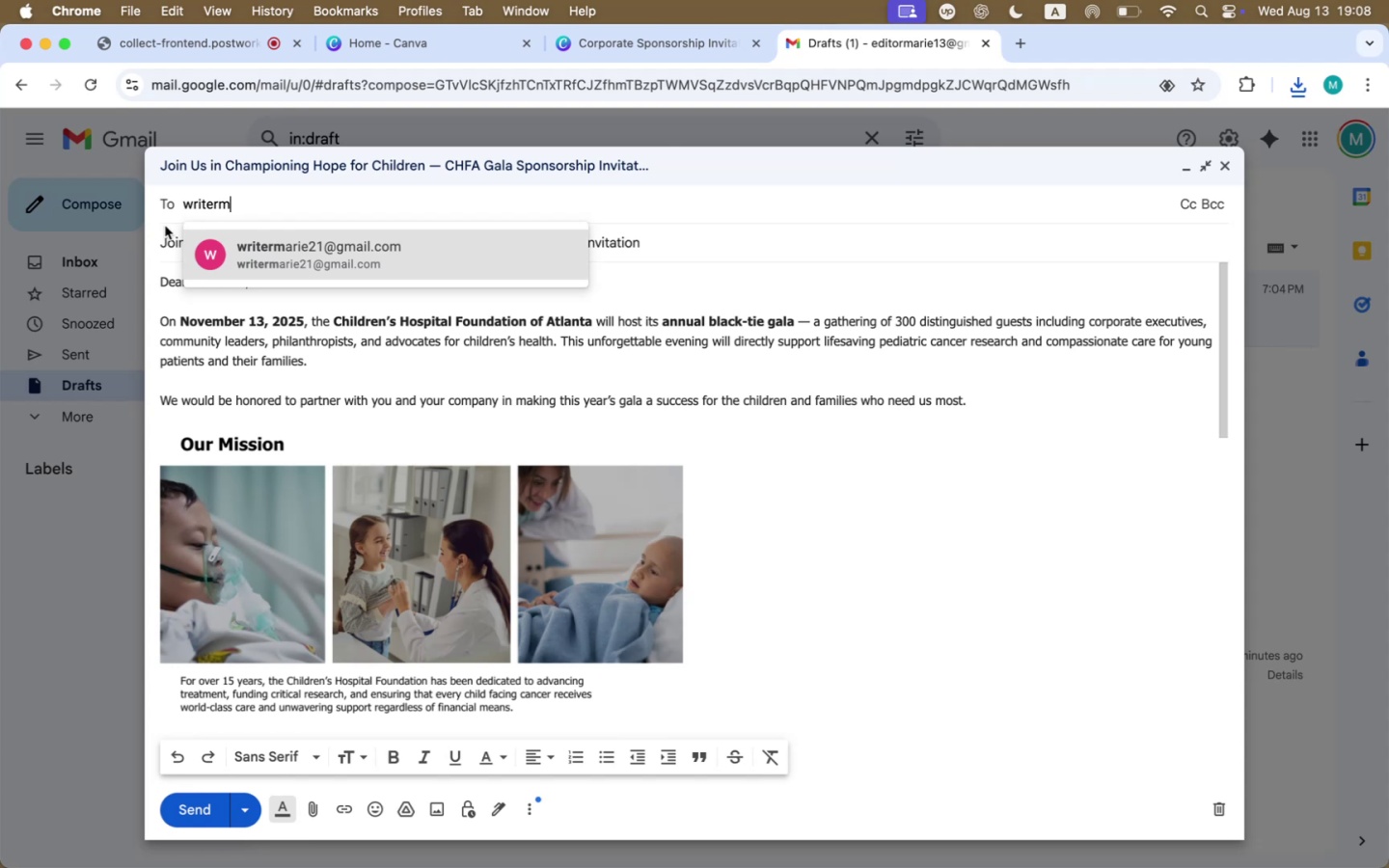 
left_click([219, 256])
 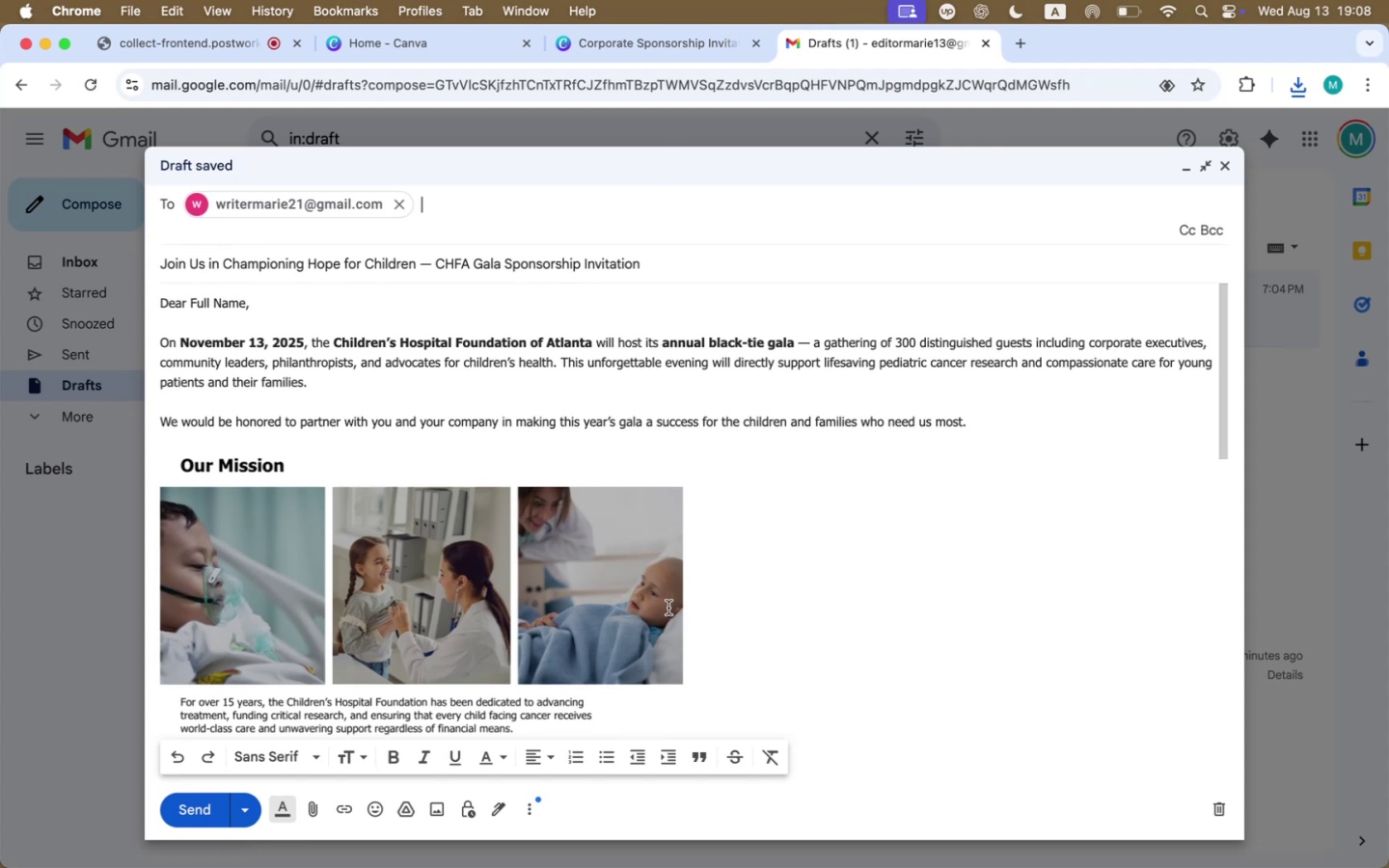 
scroll: coordinate [784, 612], scroll_direction: down, amount: 15.0
 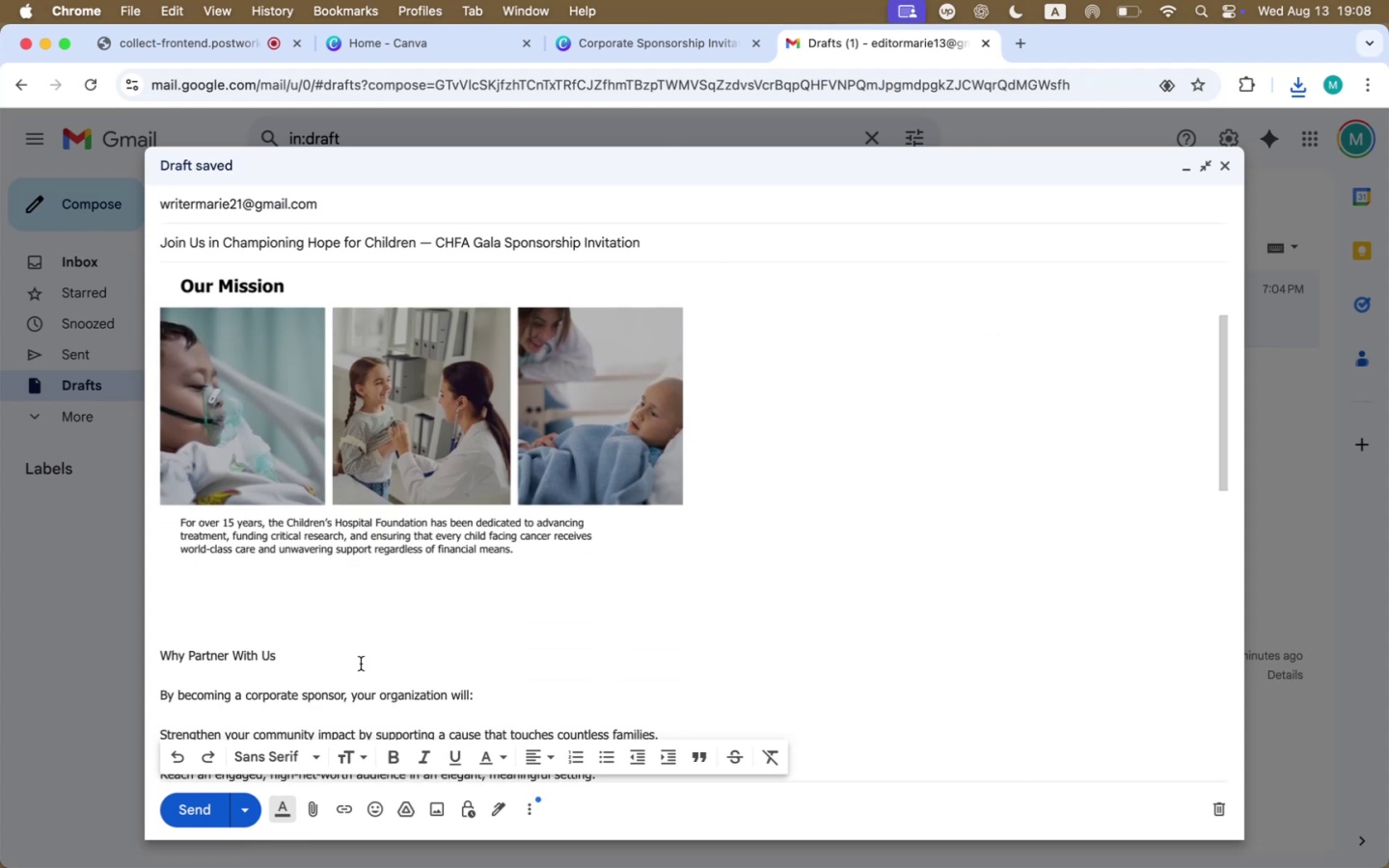 
left_click([361, 664])
 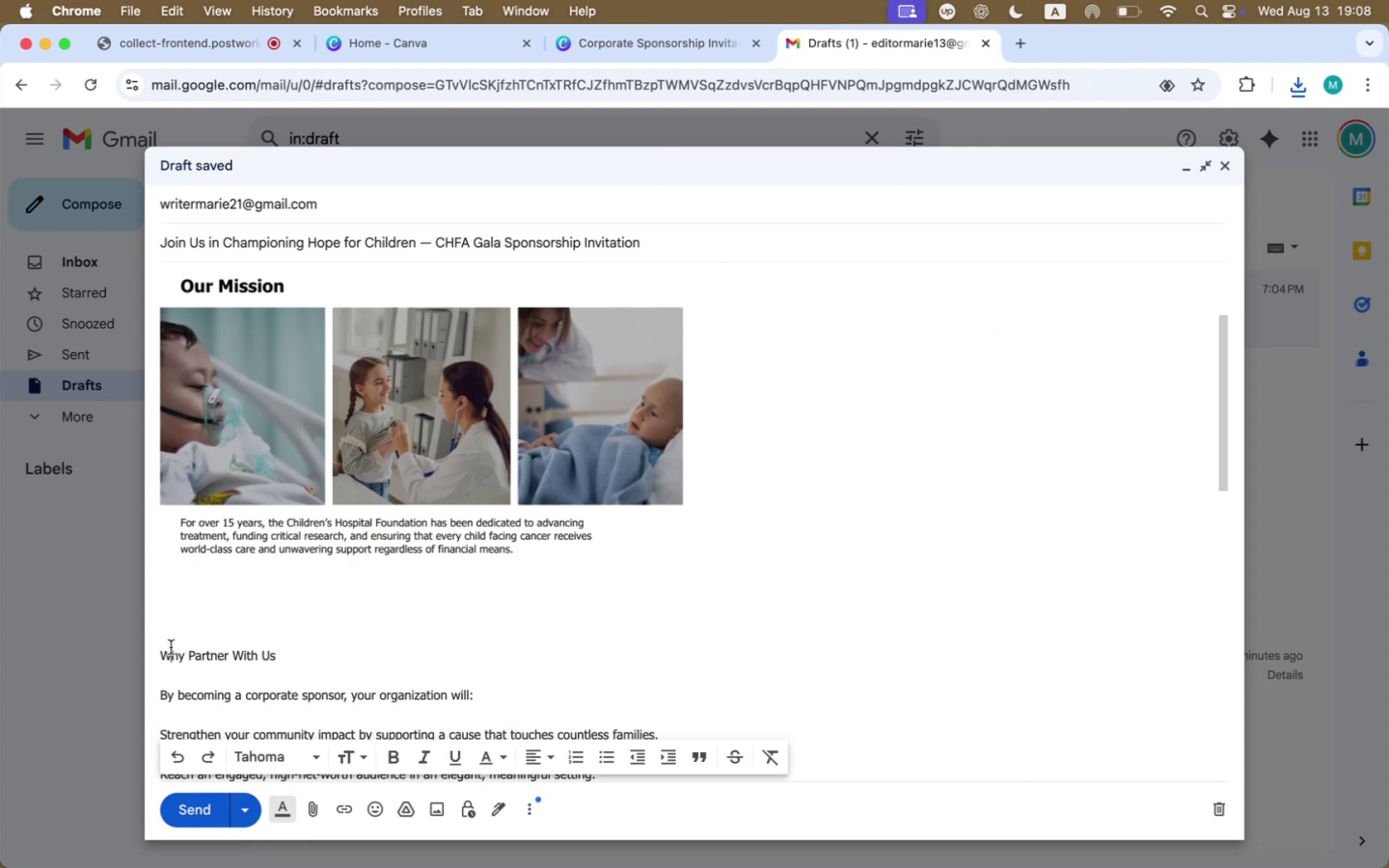 
left_click([164, 625])
 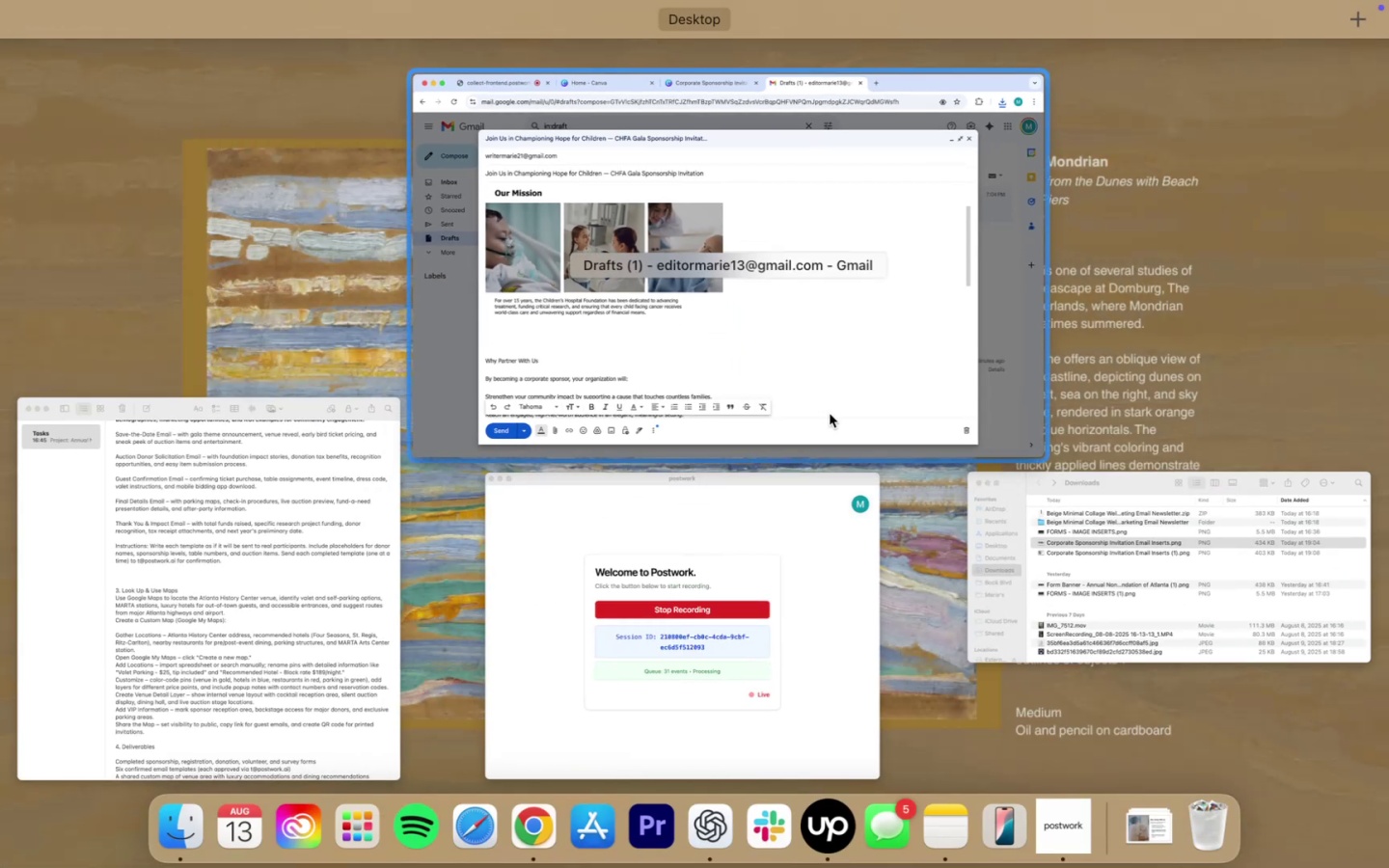 
left_click([823, 343])
 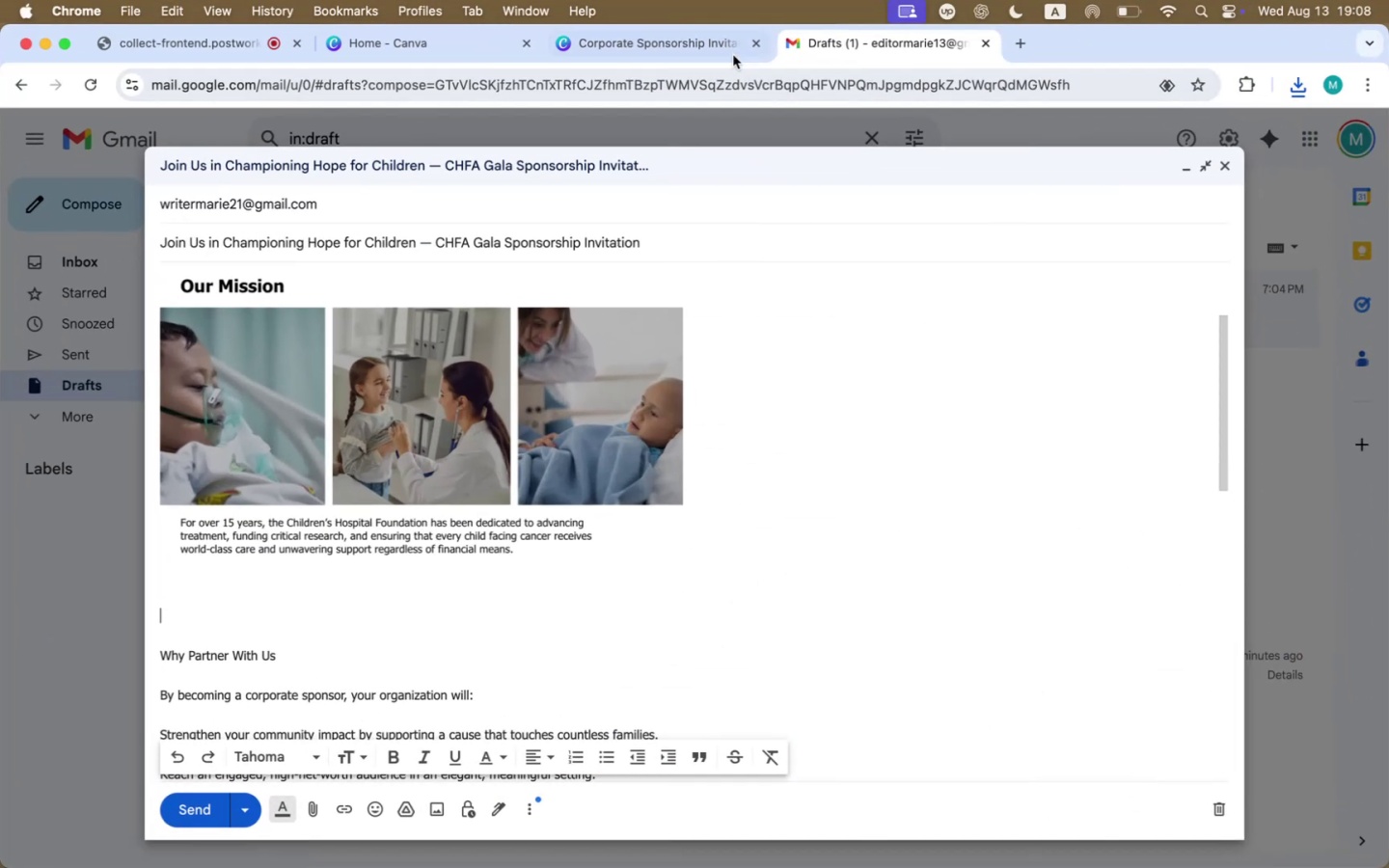 
left_click([731, 52])
 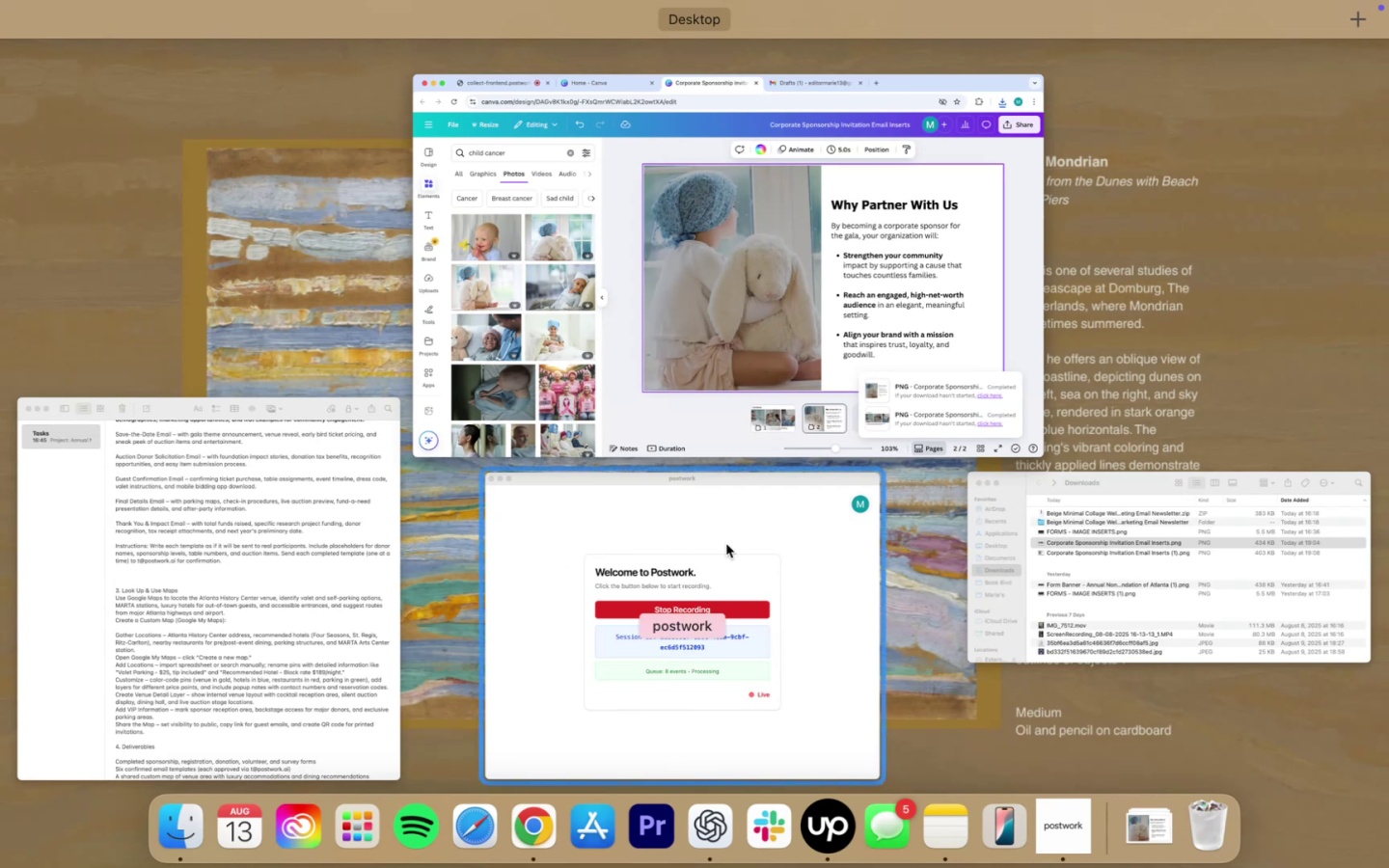 
left_click([637, 369])
 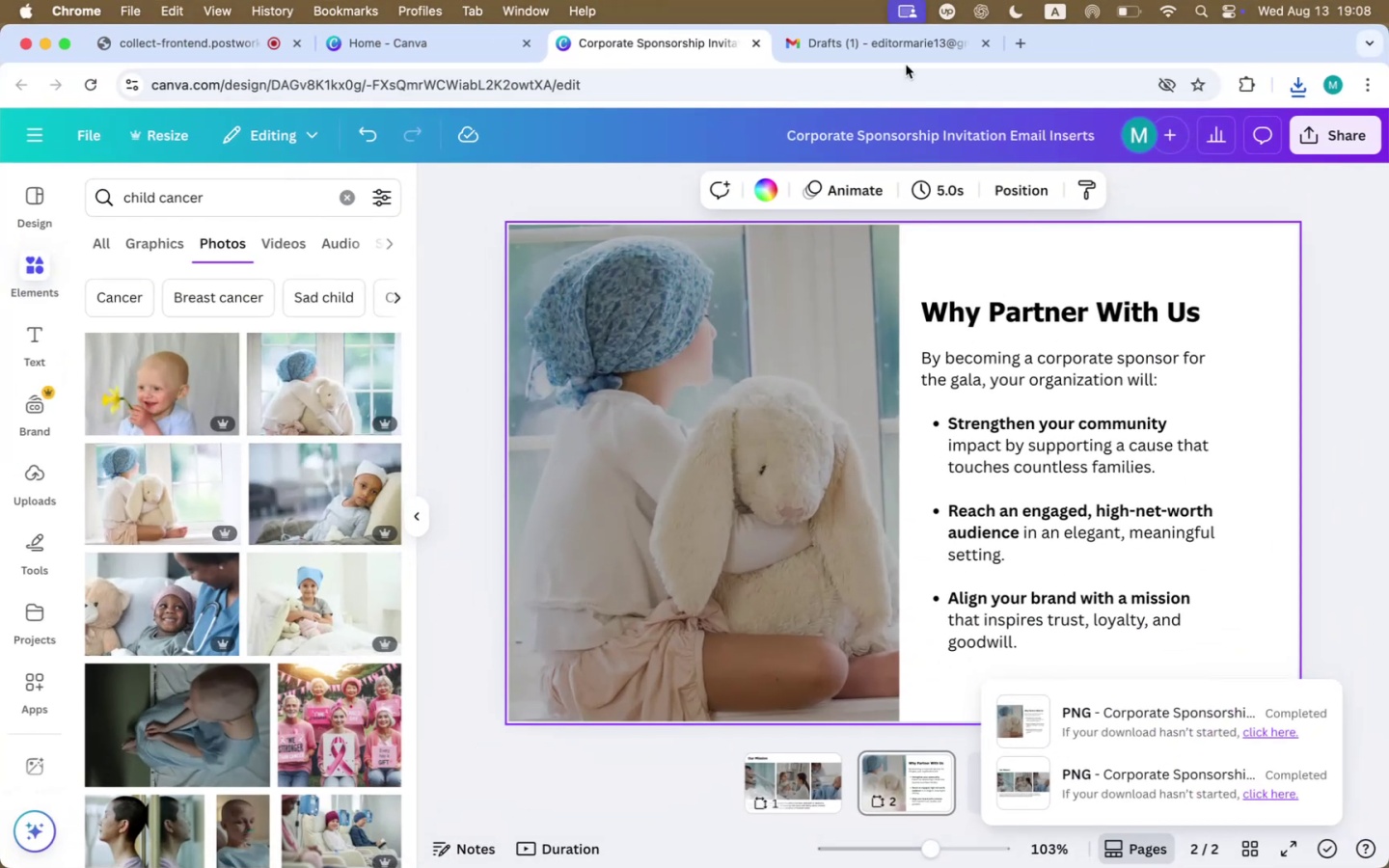 
left_click([888, 44])
 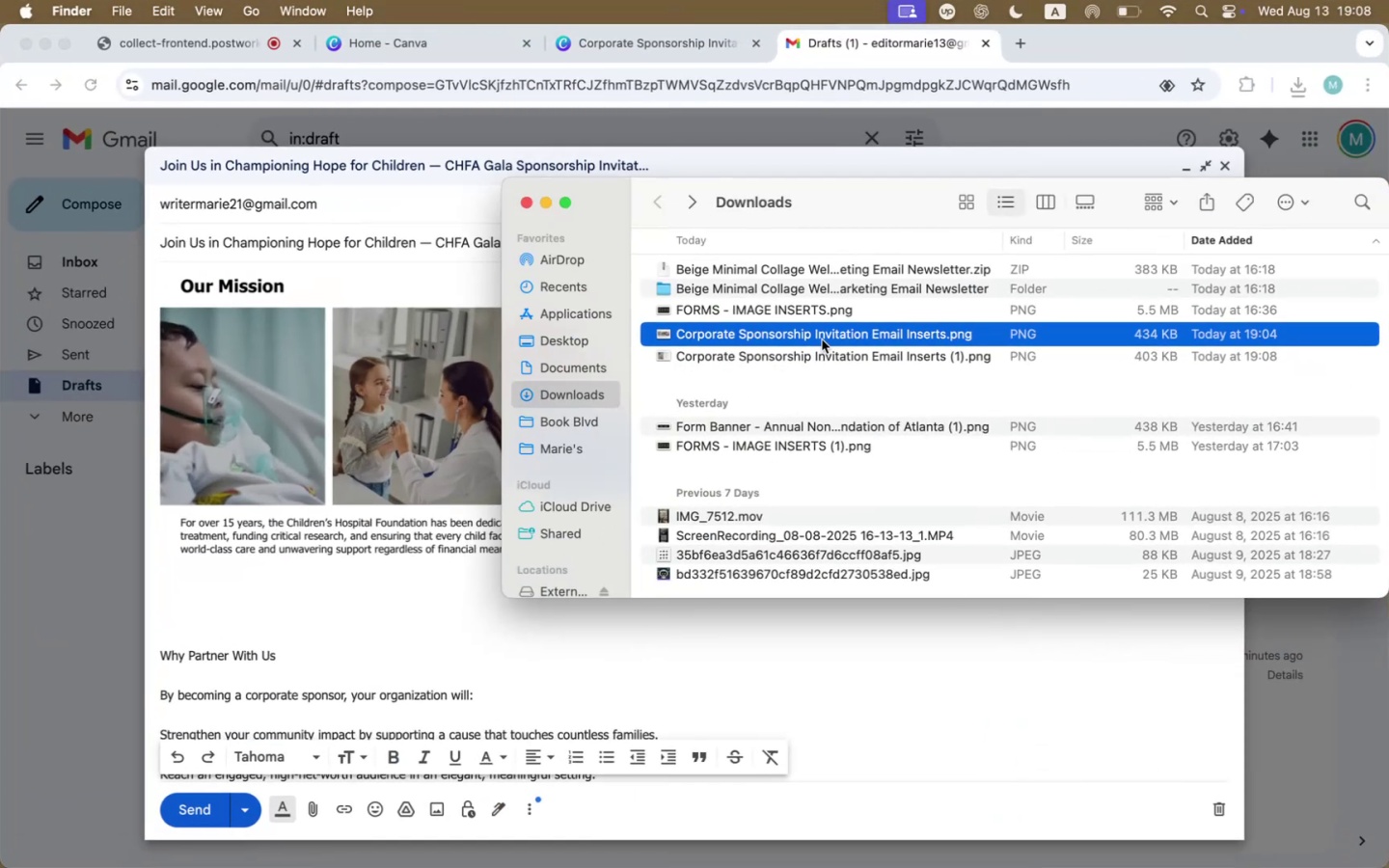 
left_click_drag(start_coordinate=[817, 359], to_coordinate=[298, 599])
 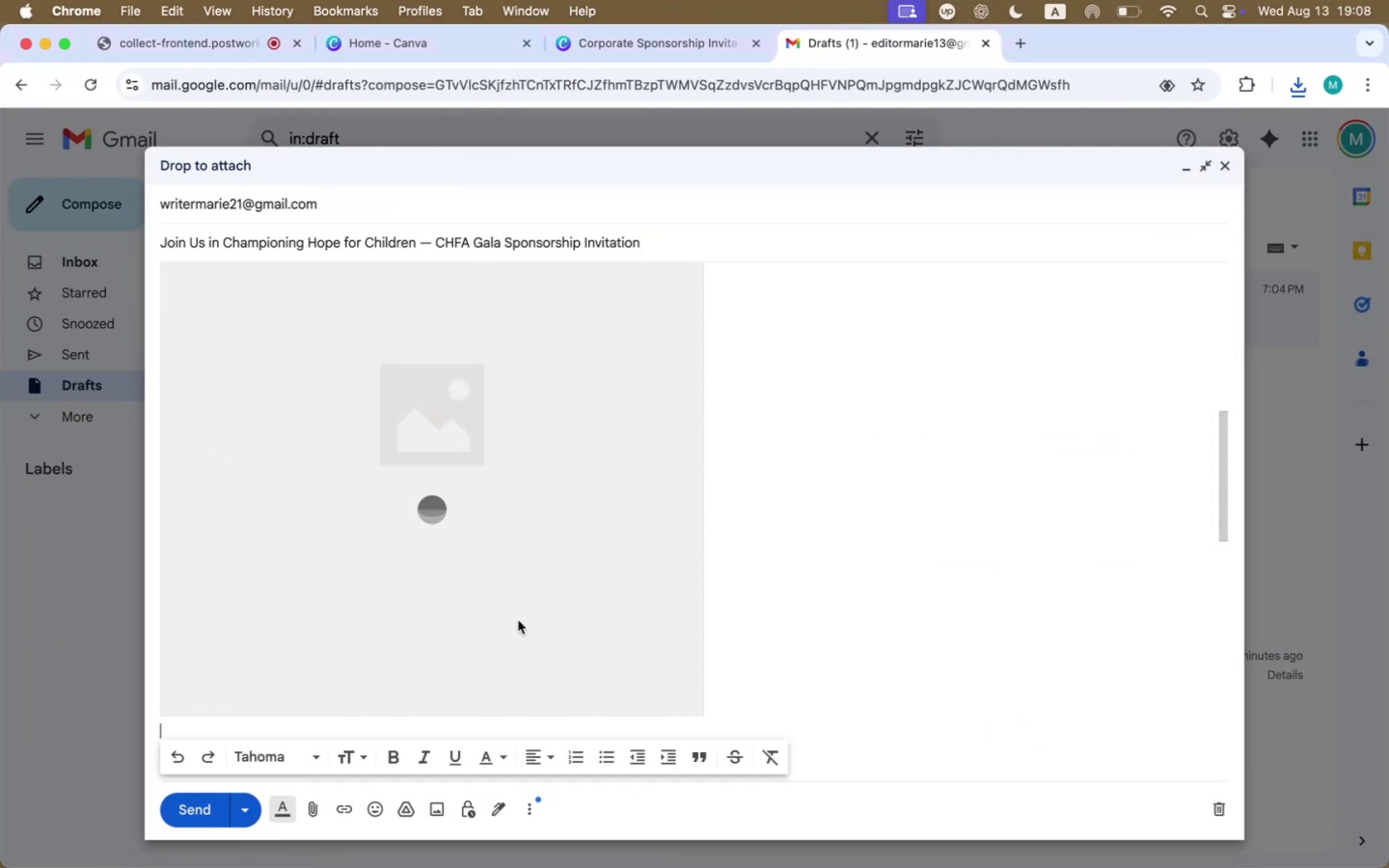 
scroll: coordinate [521, 620], scroll_direction: up, amount: 34.0
 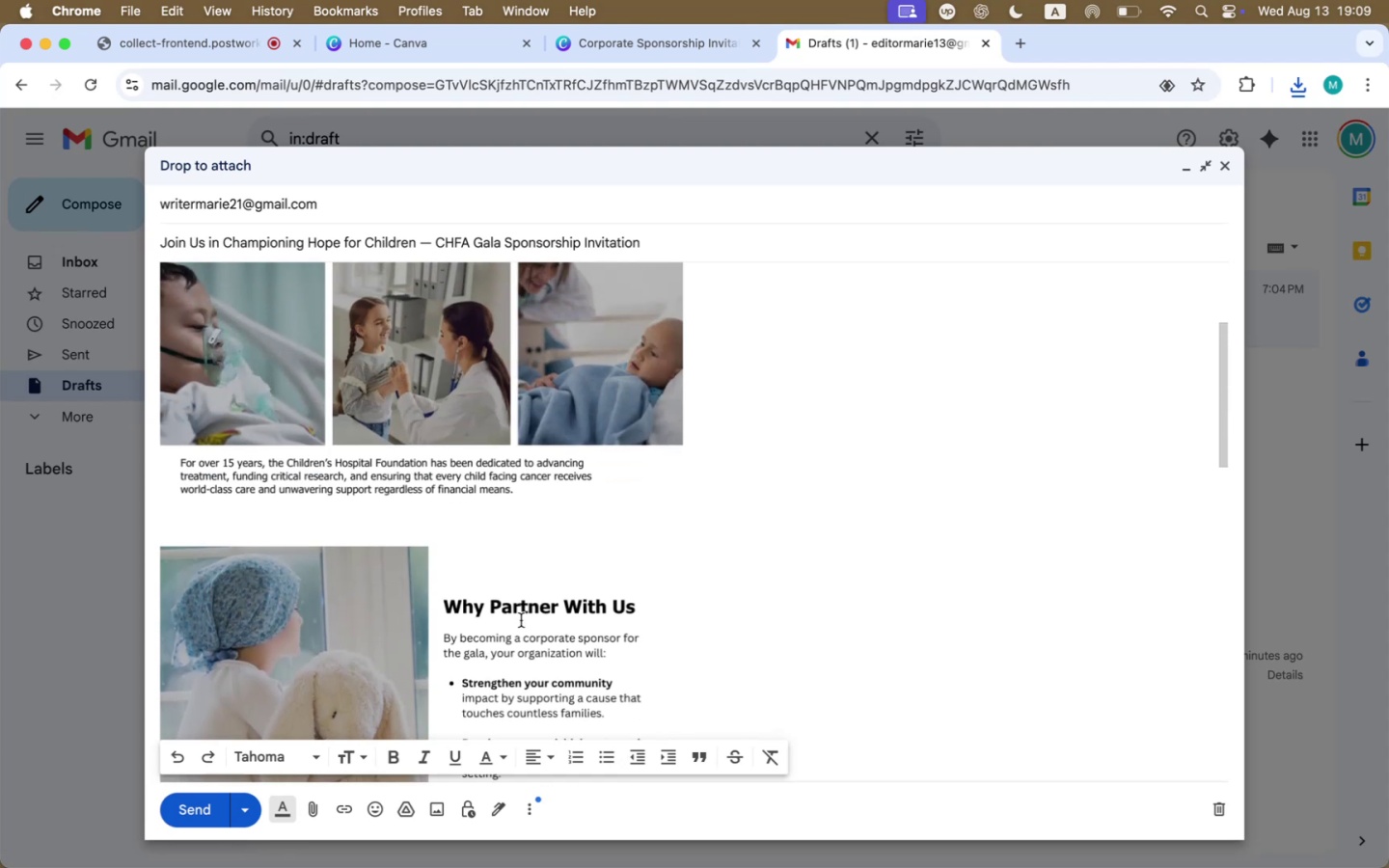 
left_click([521, 620])
 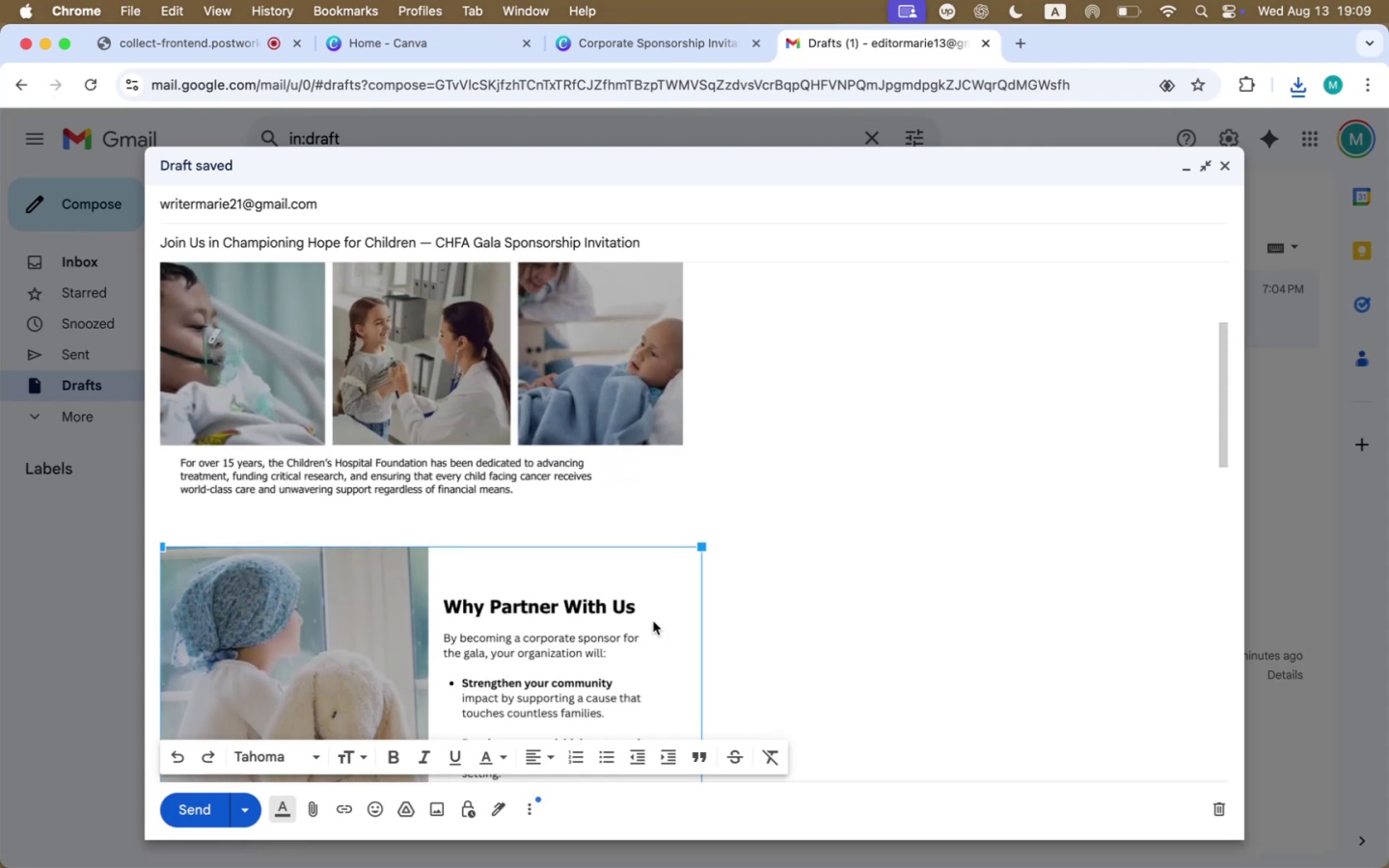 
scroll: coordinate [696, 654], scroll_direction: down, amount: 57.0
 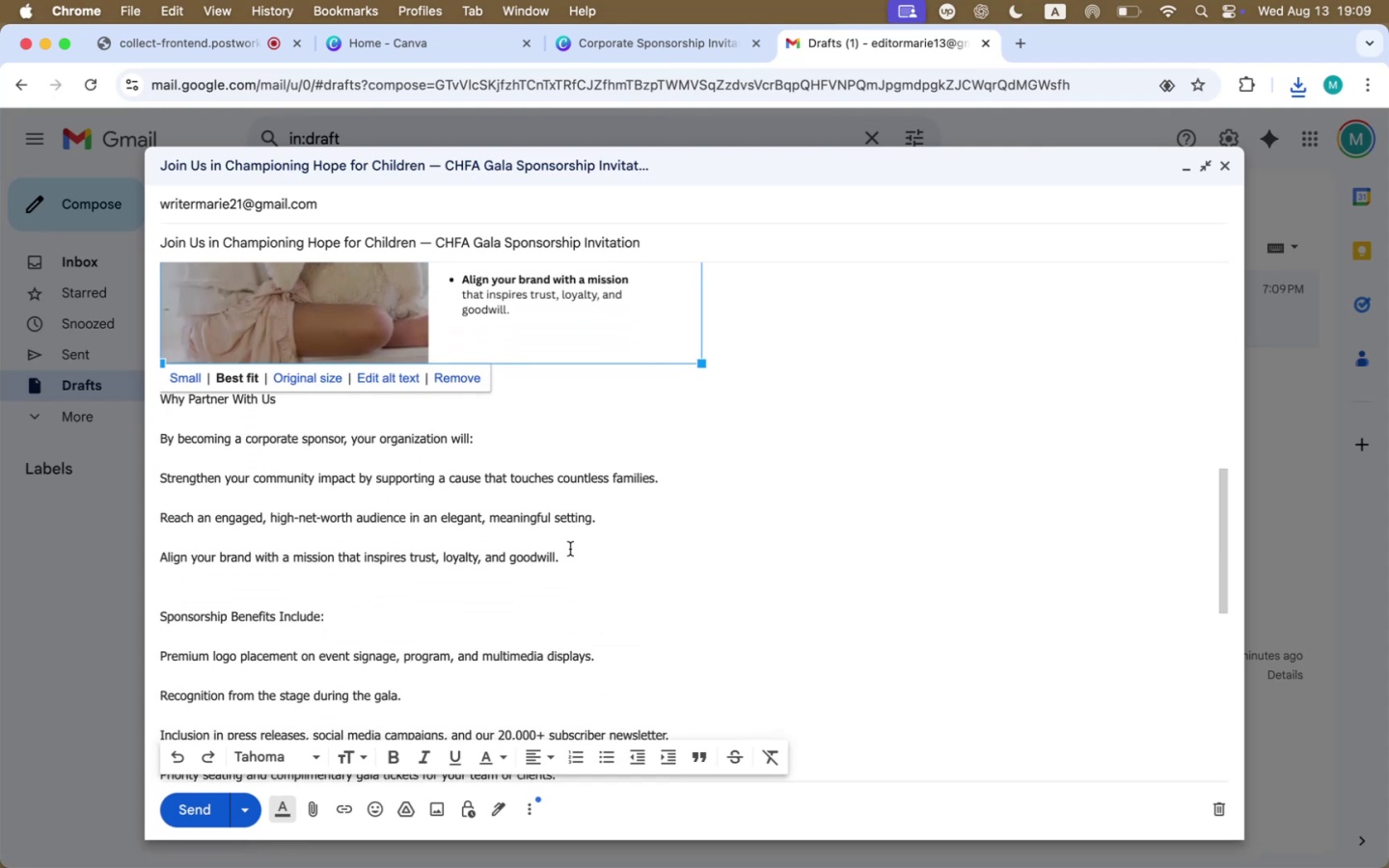 
left_click_drag(start_coordinate=[582, 556], to_coordinate=[140, 404])
 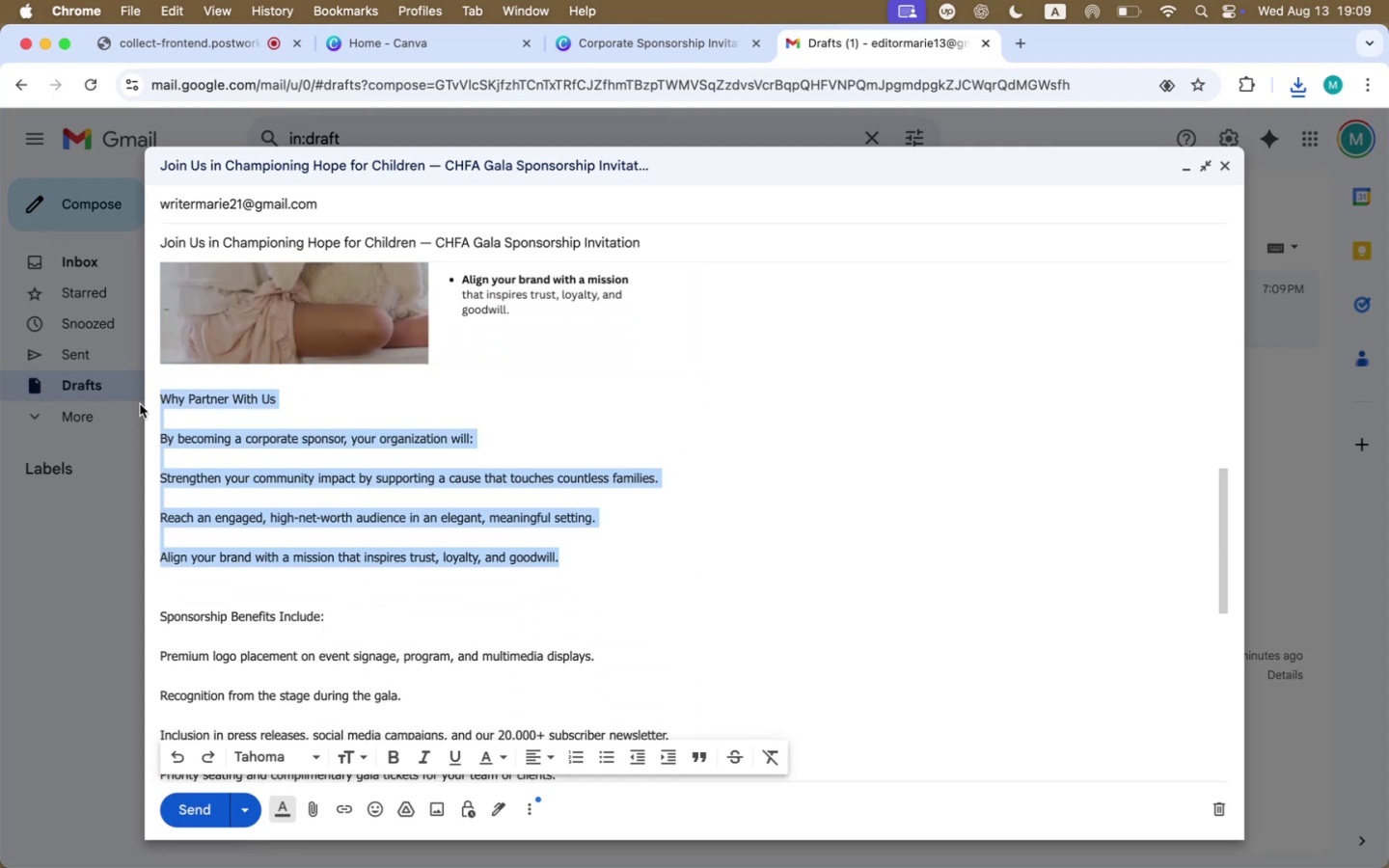 
key(Backspace)
 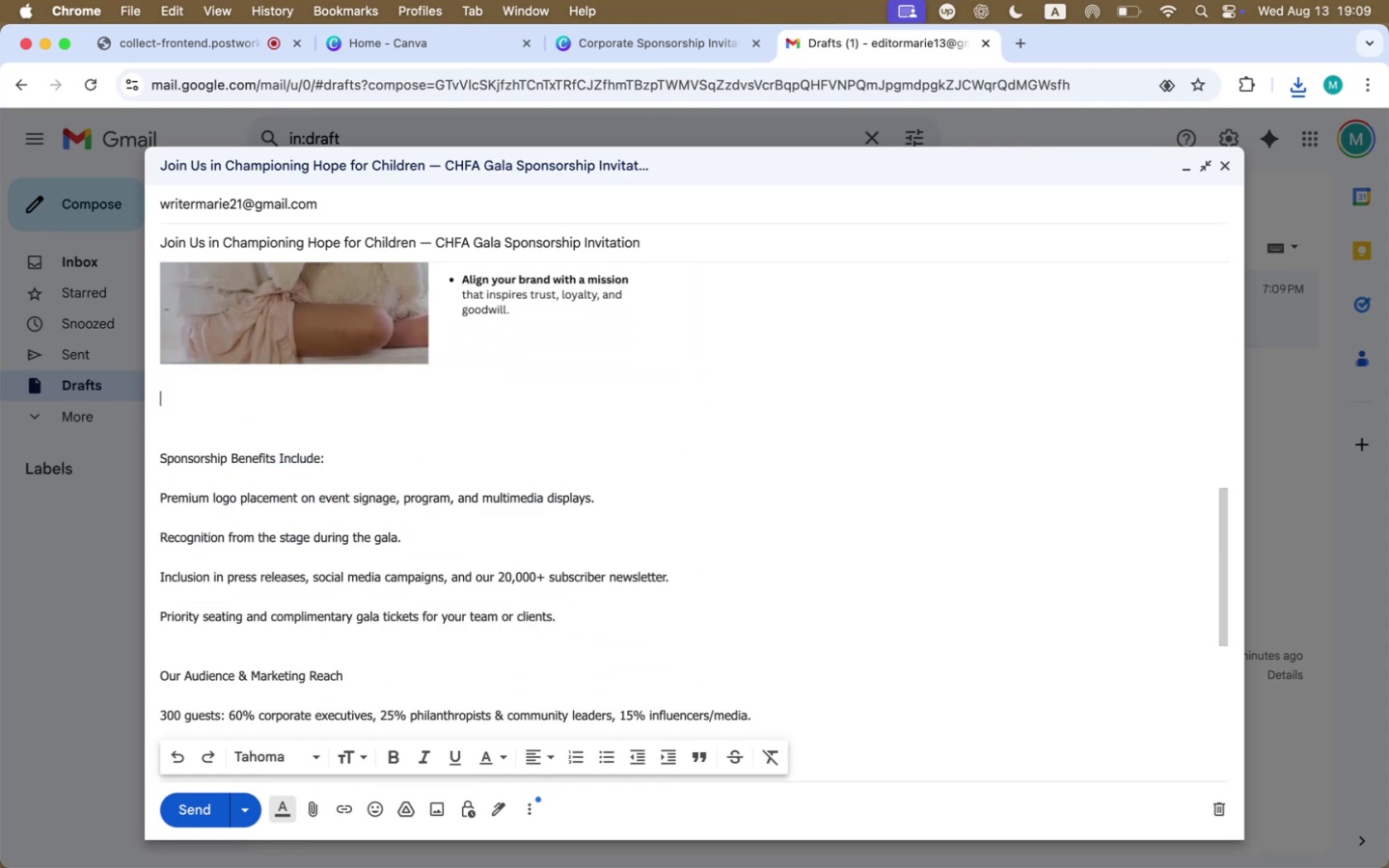 
key(Backspace)
 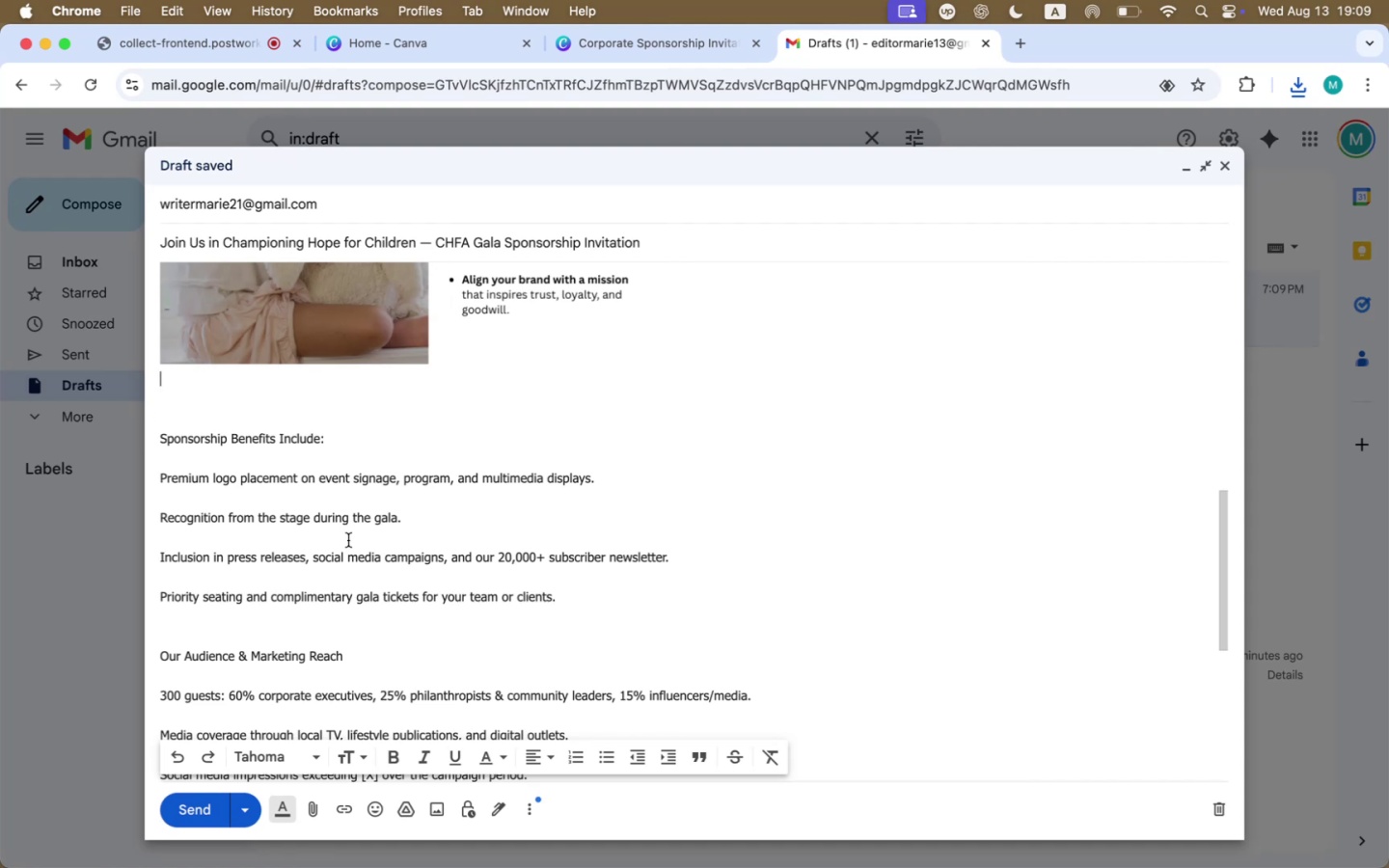 
scroll: coordinate [348, 540], scroll_direction: up, amount: 9.0
 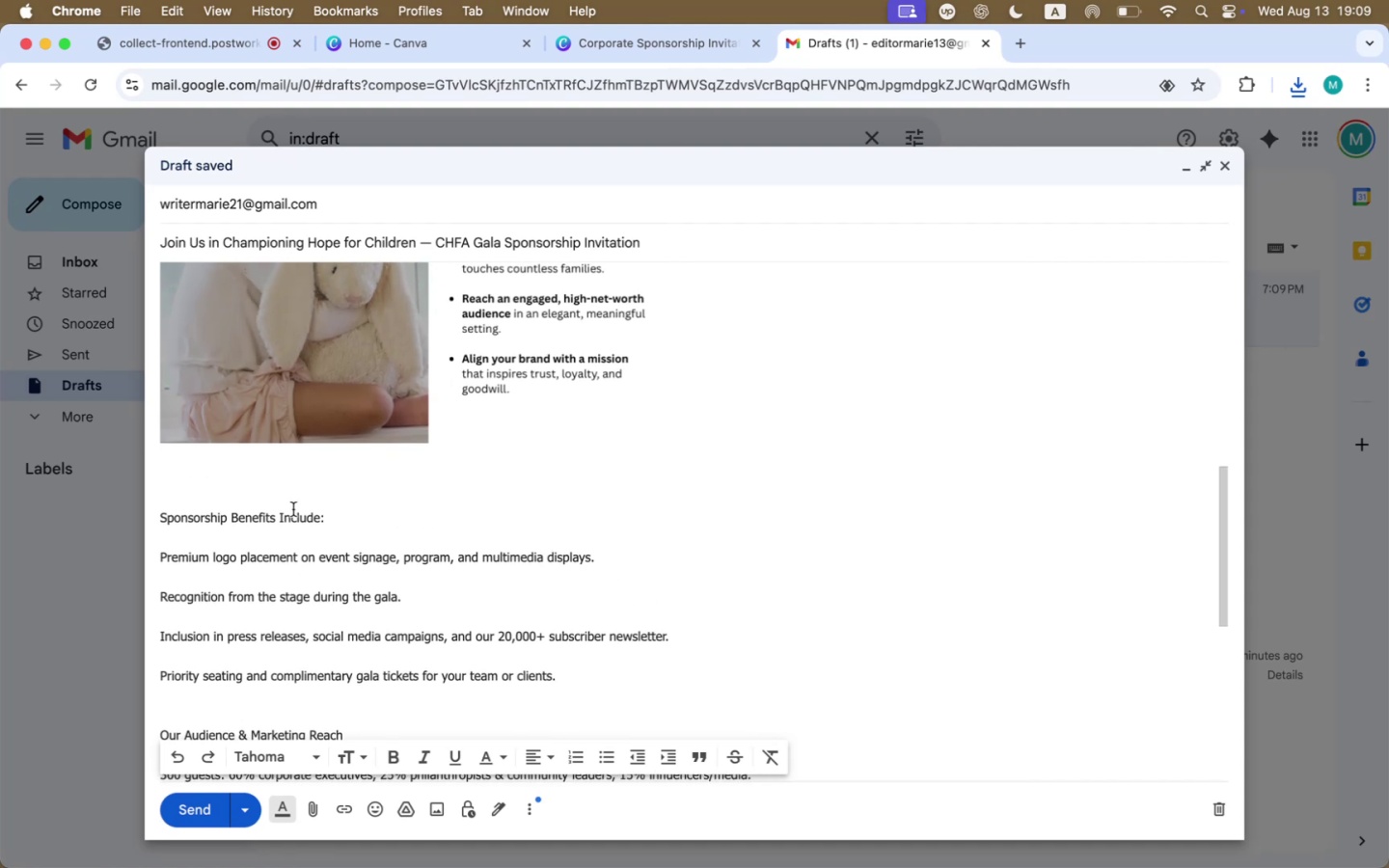 
left_click([288, 502])
 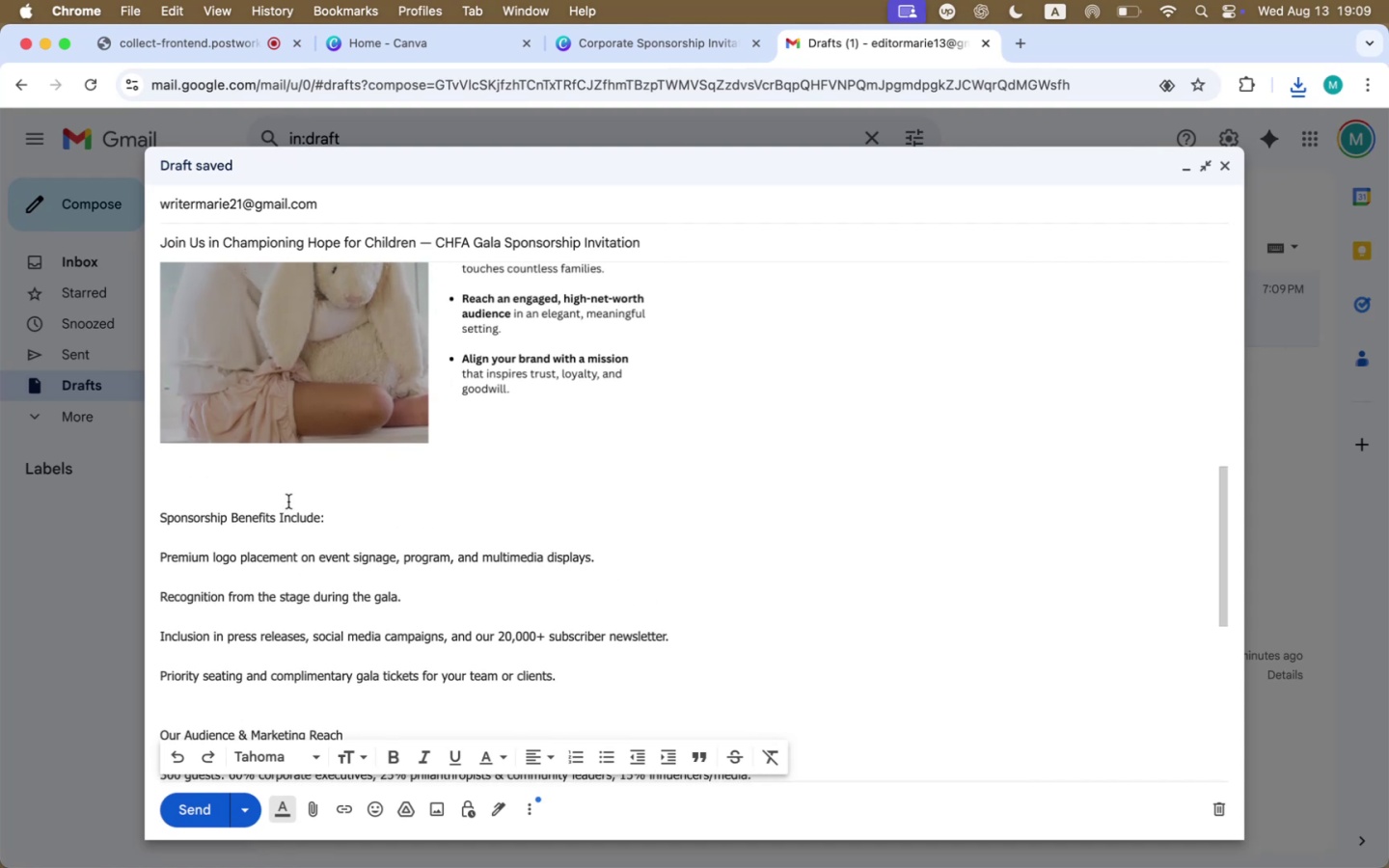 
key(Backspace)
 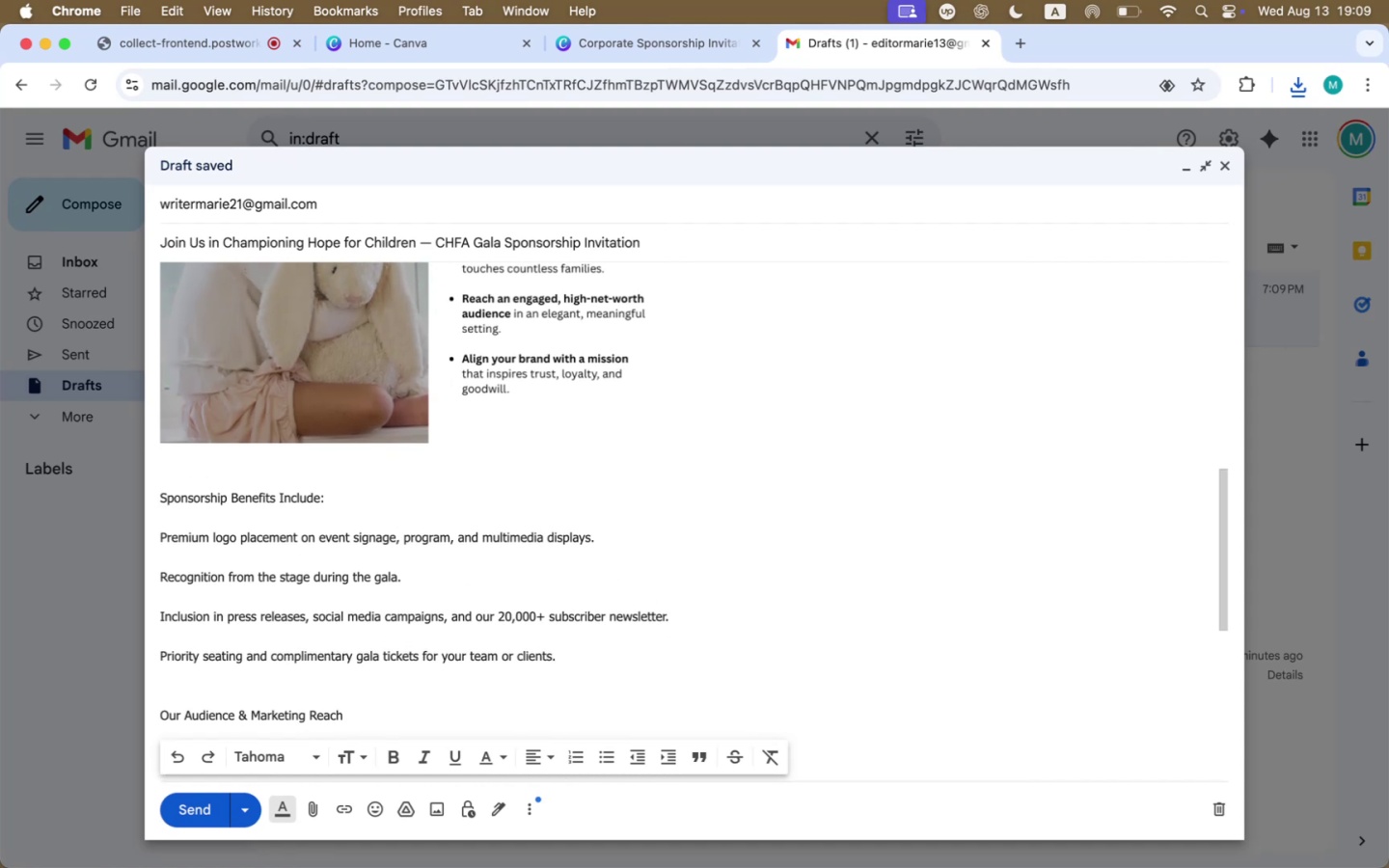 
scroll: coordinate [296, 517], scroll_direction: up, amount: 109.0
 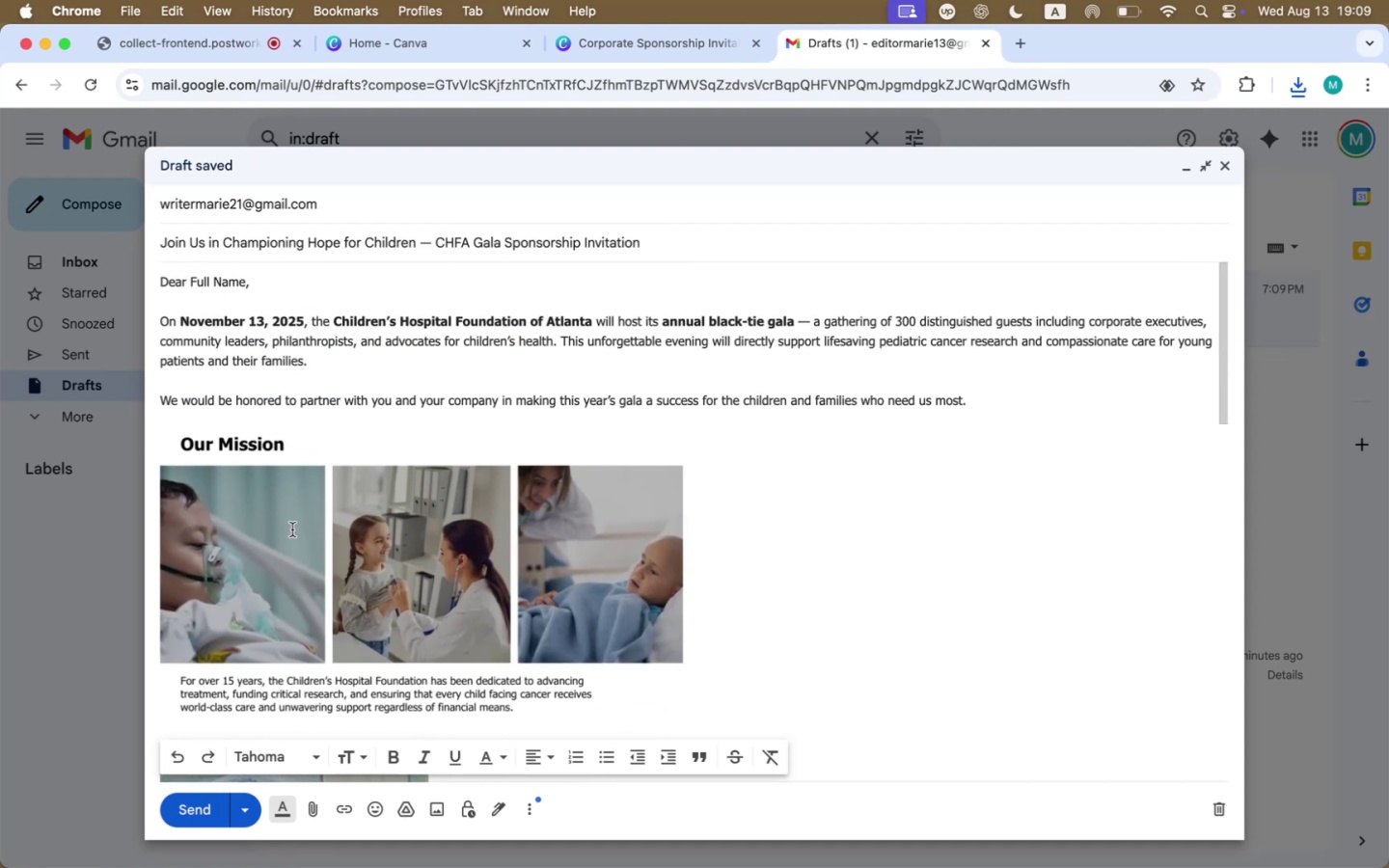 
scroll: coordinate [277, 538], scroll_direction: down, amount: 33.0
 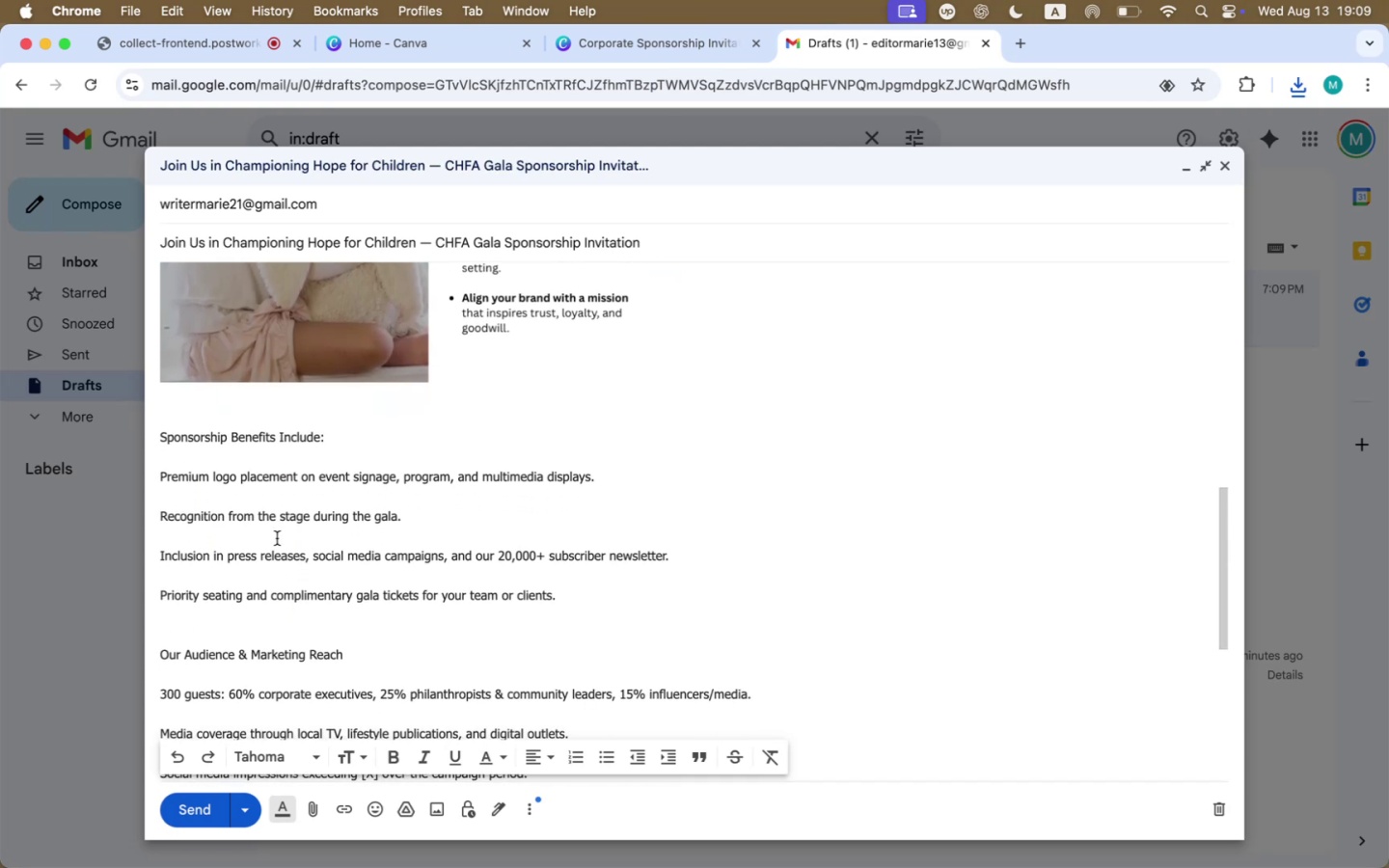 
wait(8.5)
 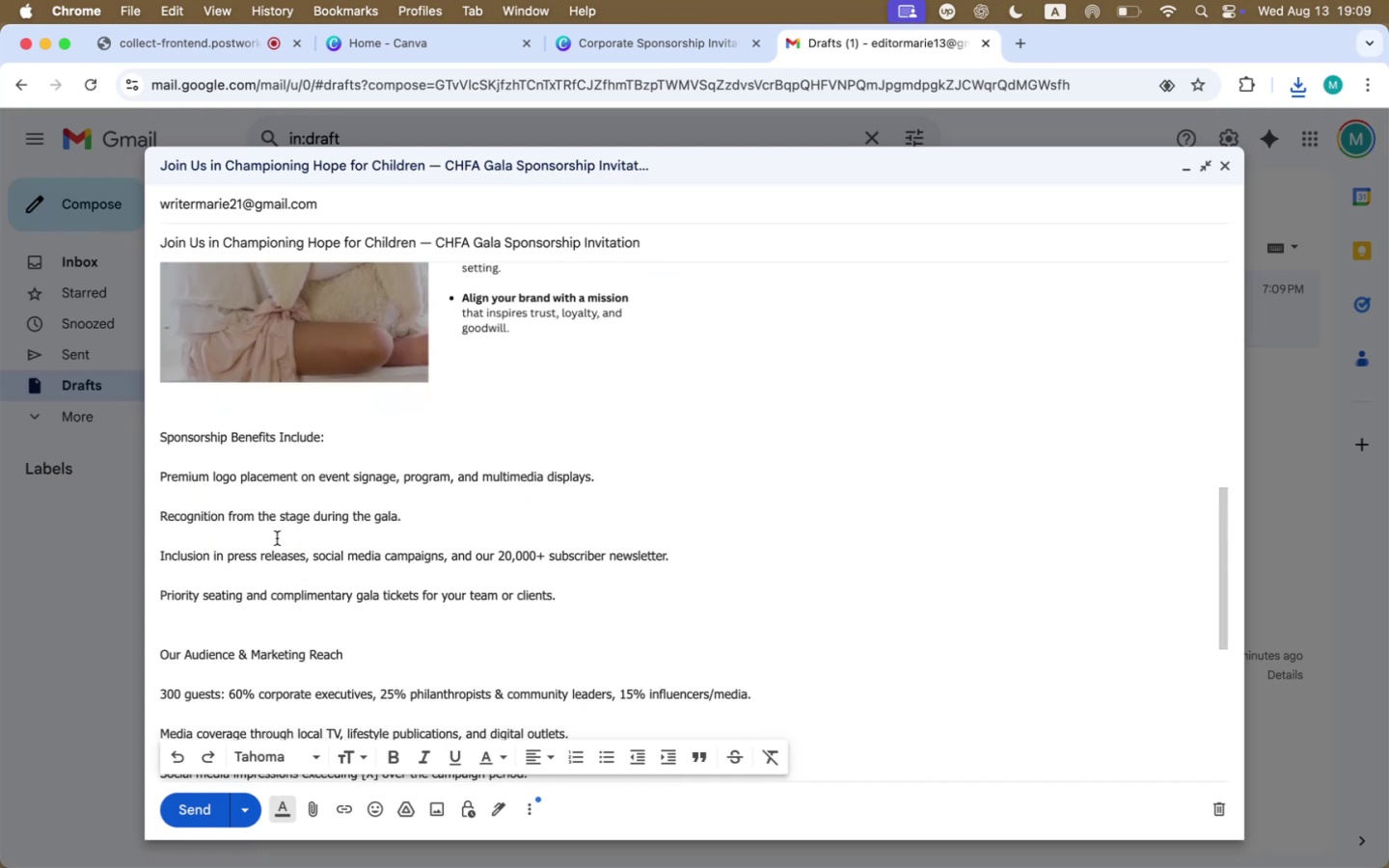 
scroll: coordinate [277, 538], scroll_direction: up, amount: 50.0
 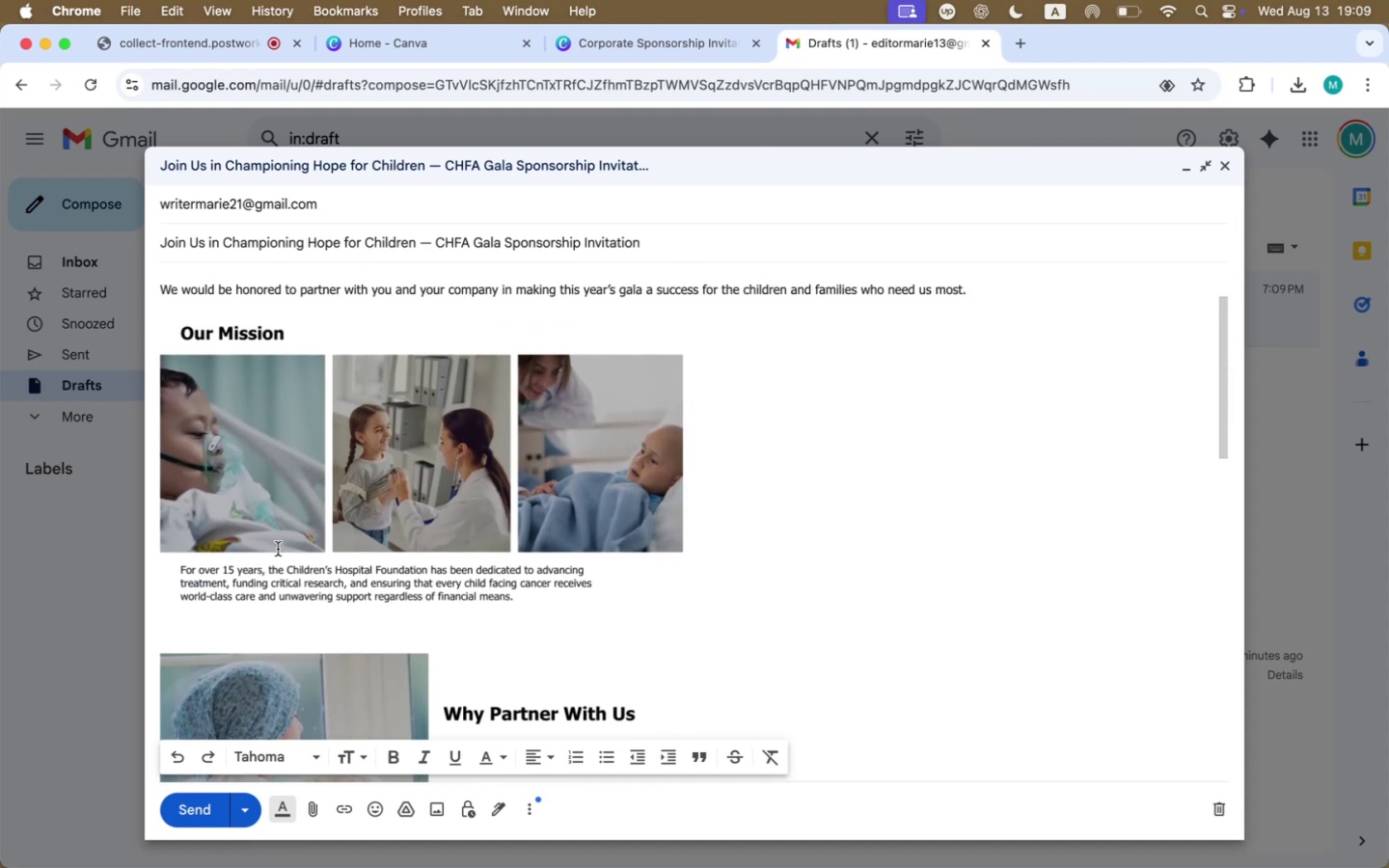 
left_click([279, 548])
 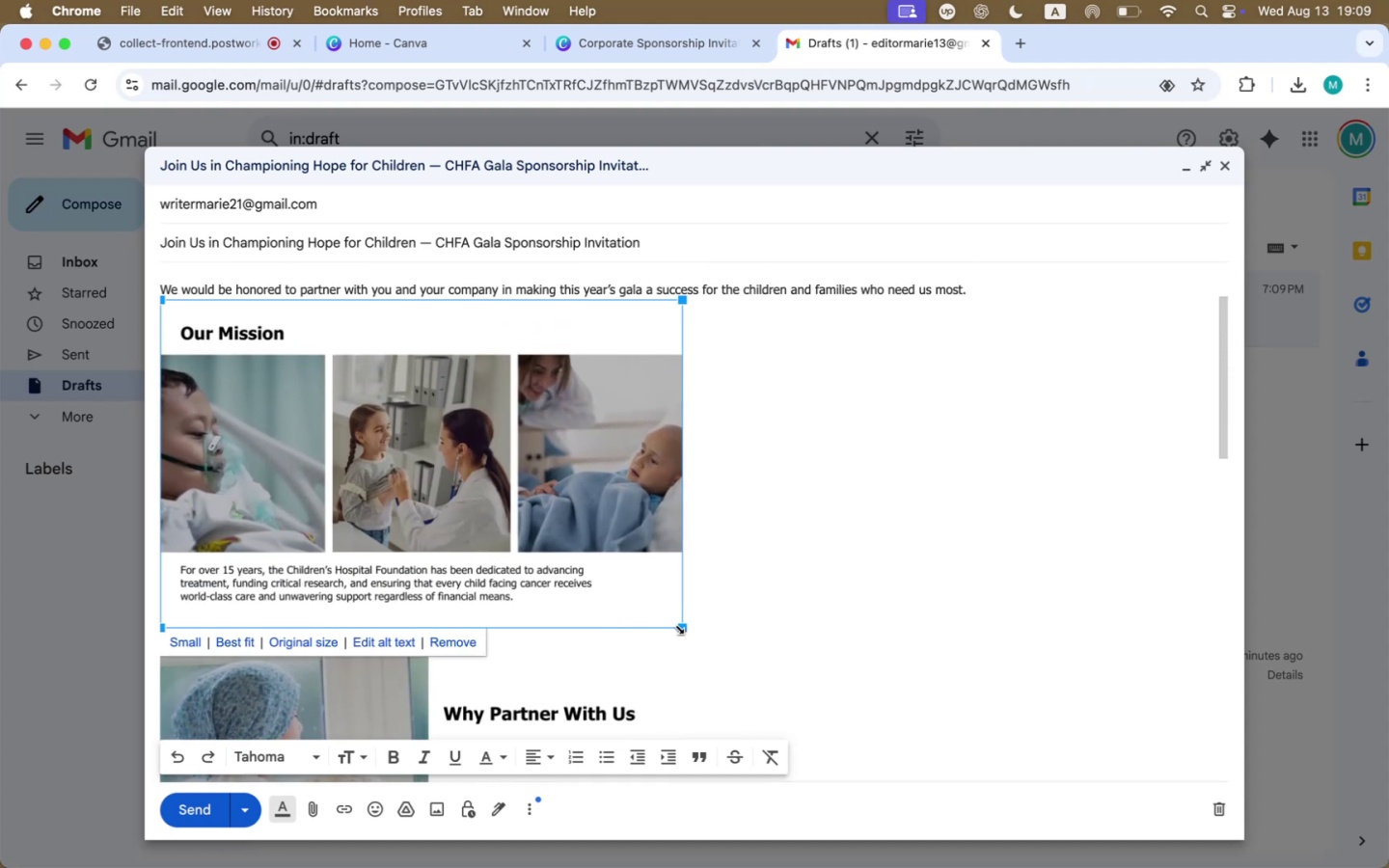 
wait(5.33)
 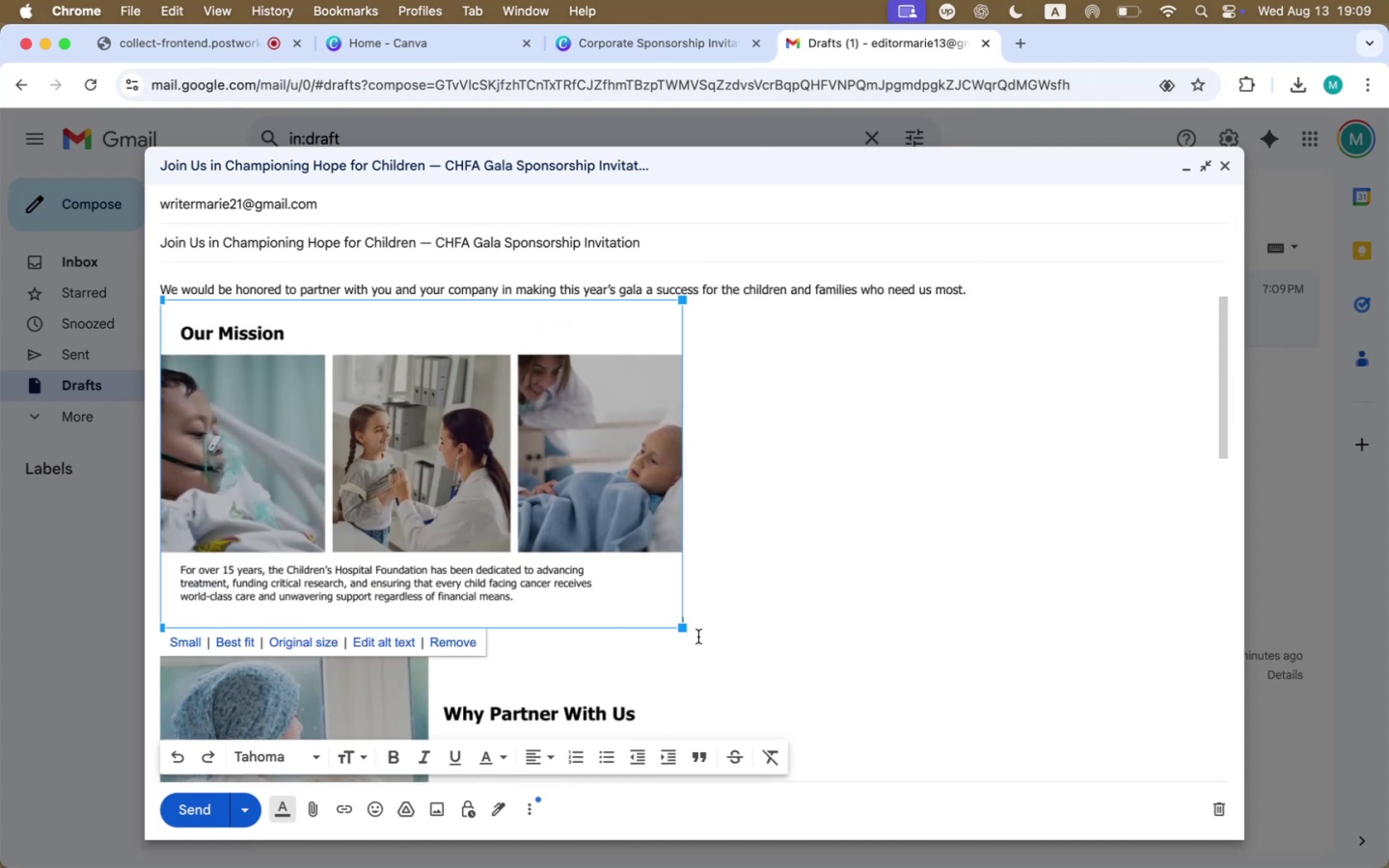 
left_click([742, 588])
 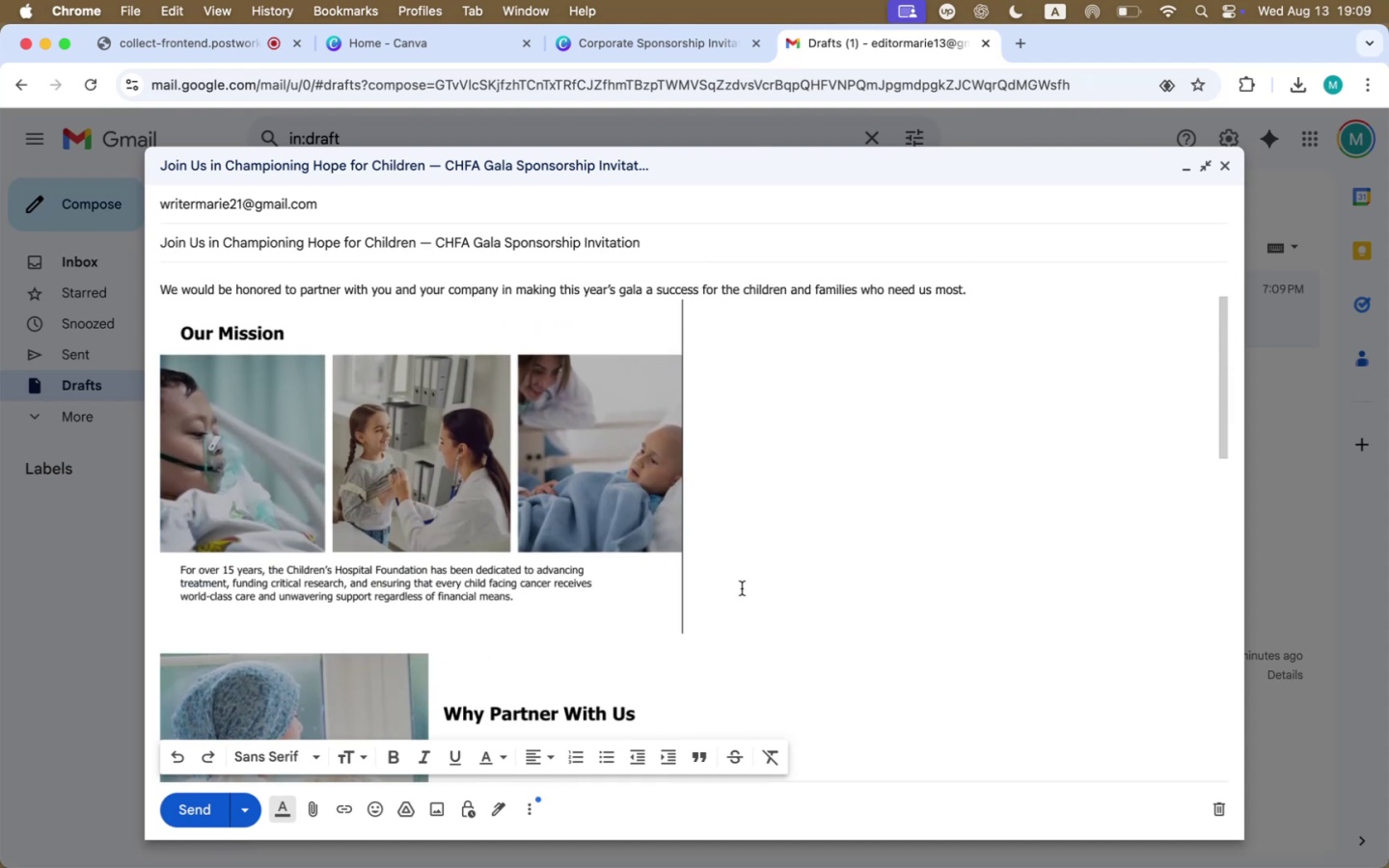 
scroll: coordinate [741, 588], scroll_direction: down, amount: 49.0
 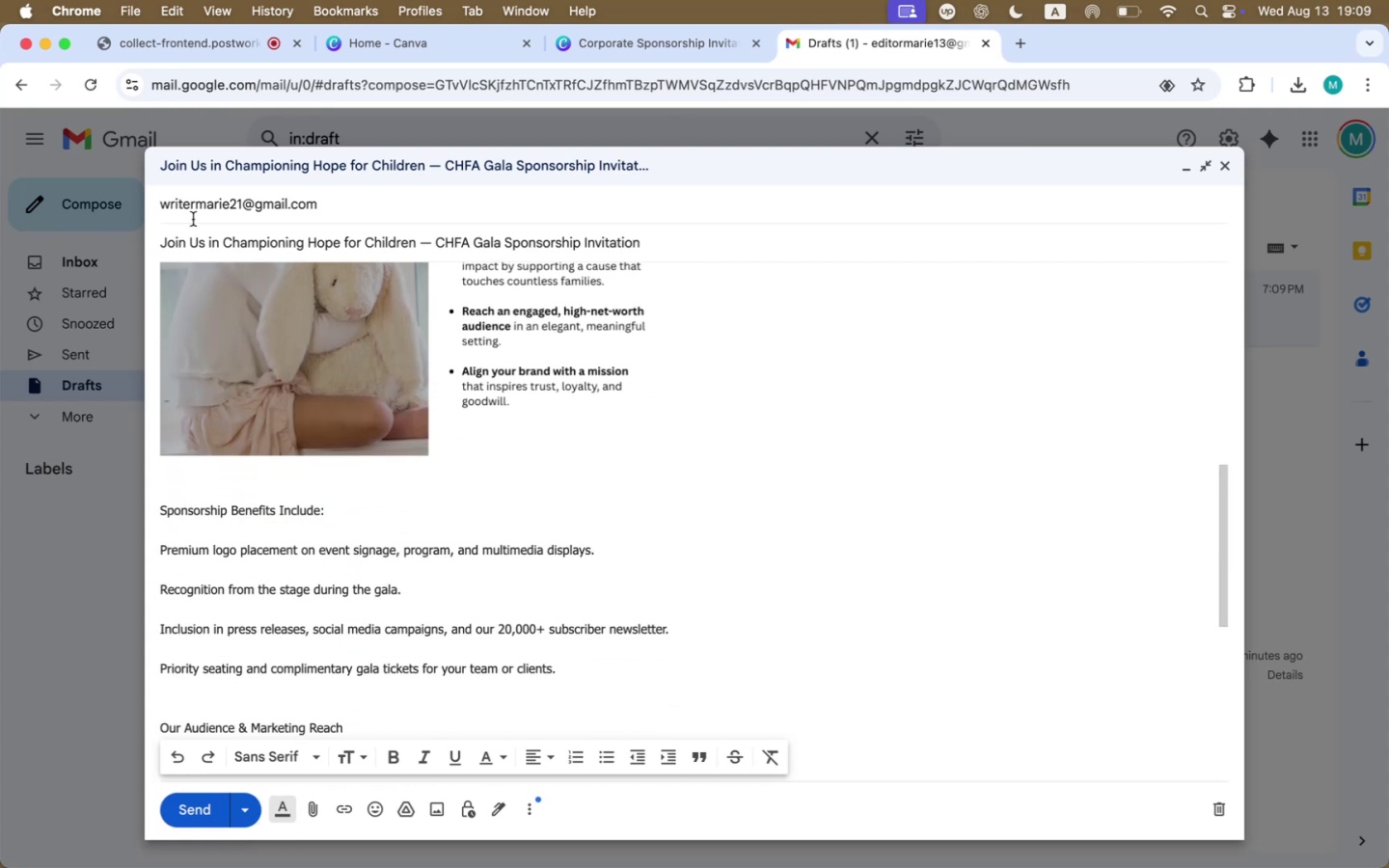 
left_click([184, 807])
 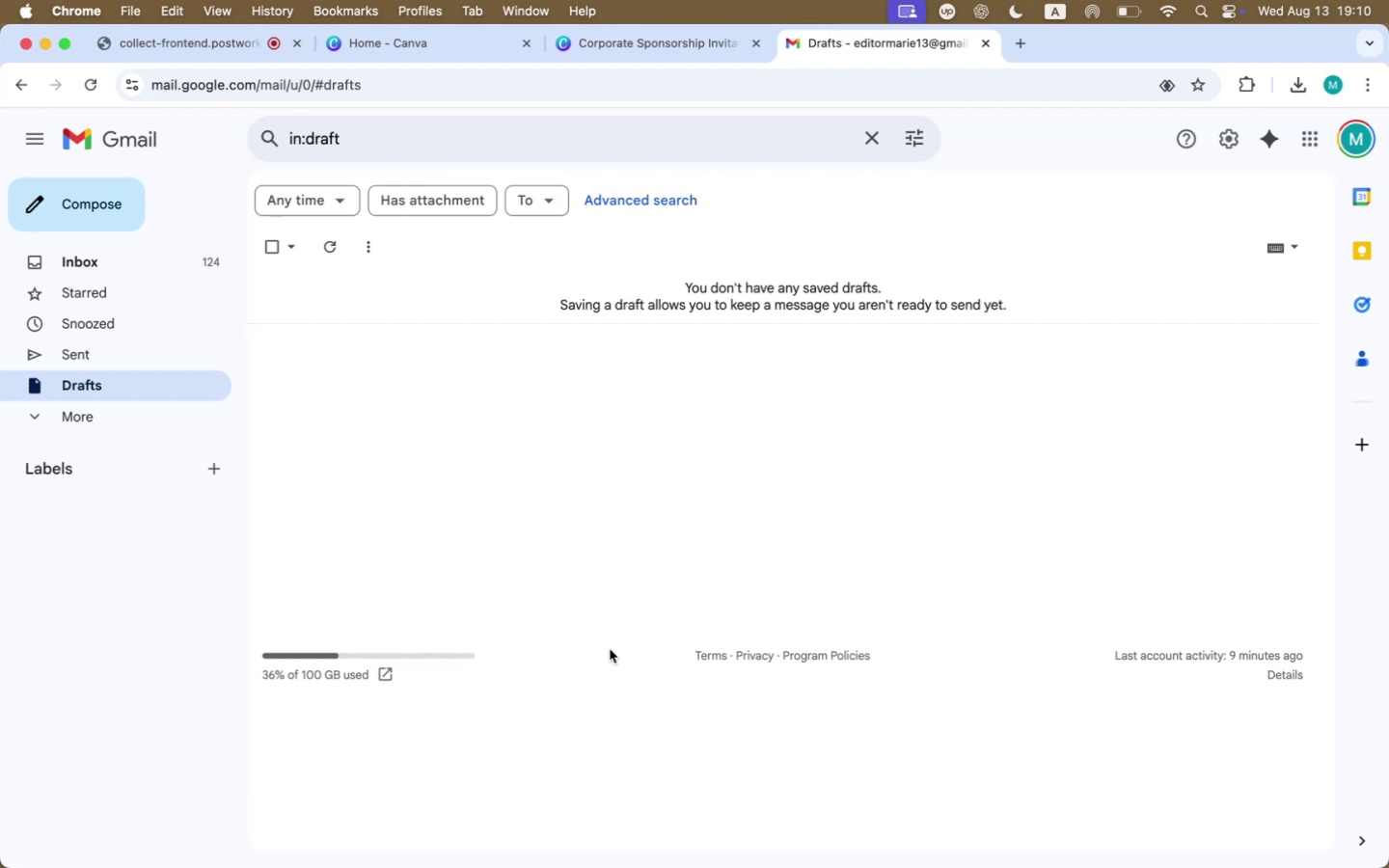 
wait(49.71)
 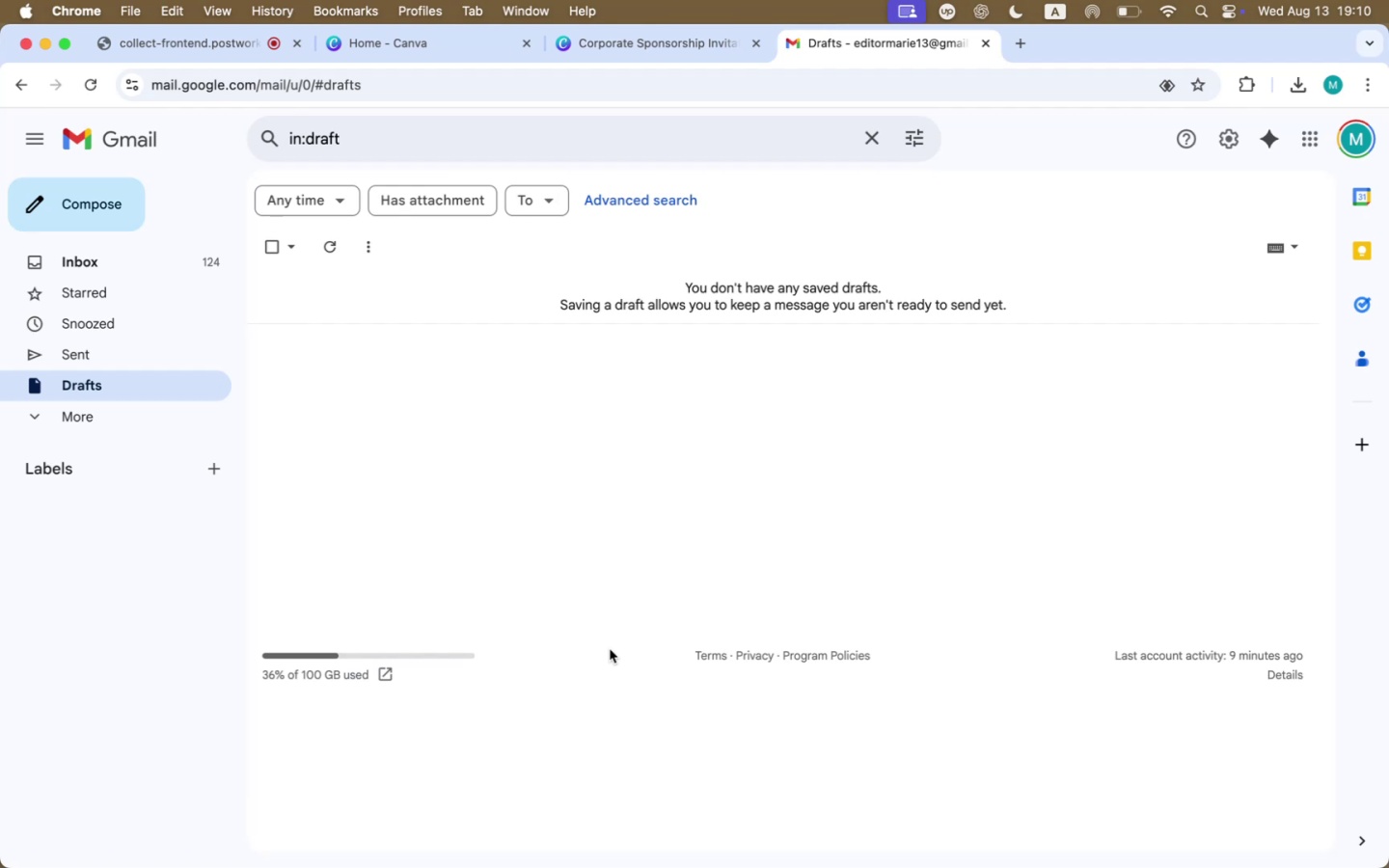 
left_click([164, 275])
 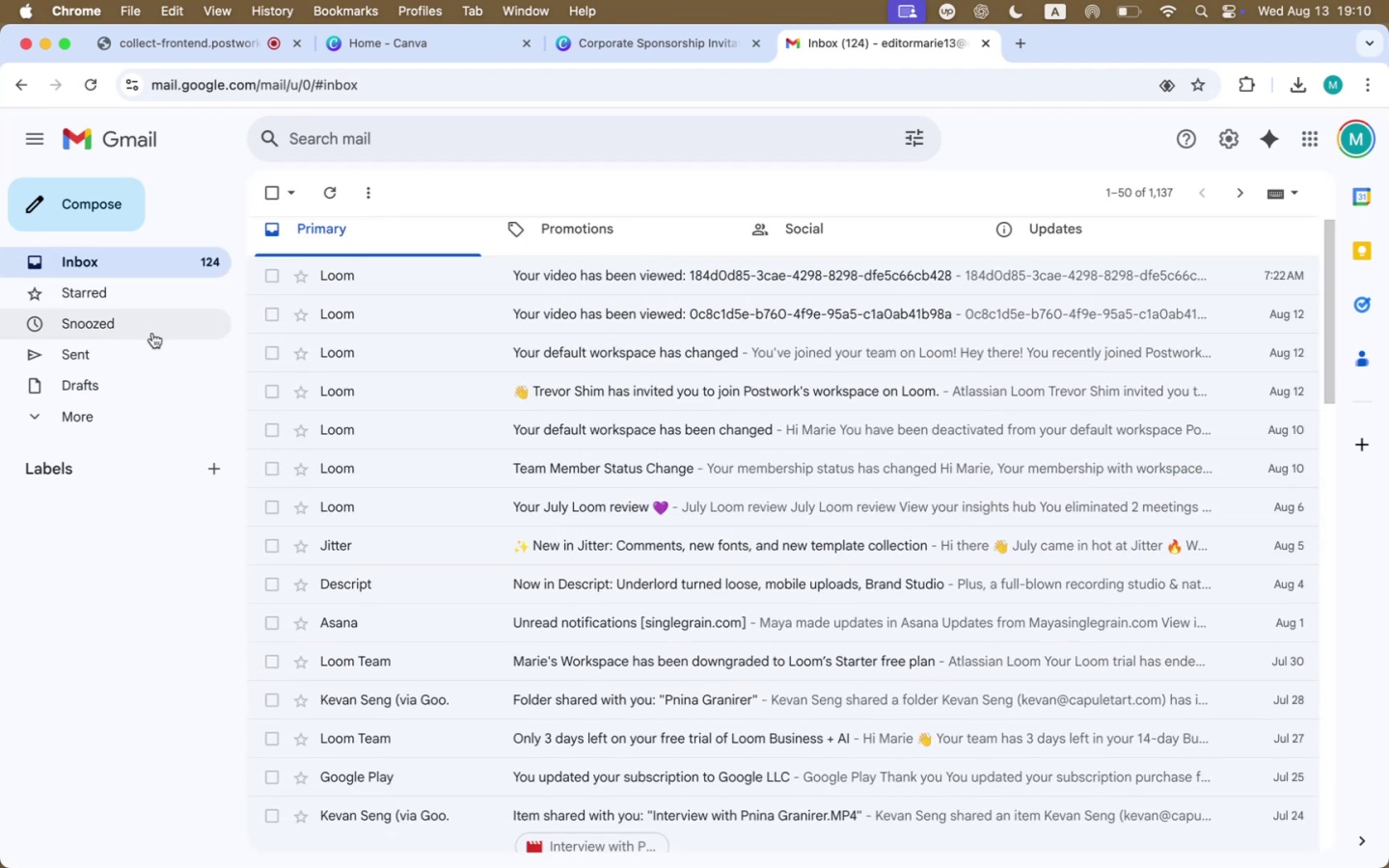 
left_click([152, 338])
 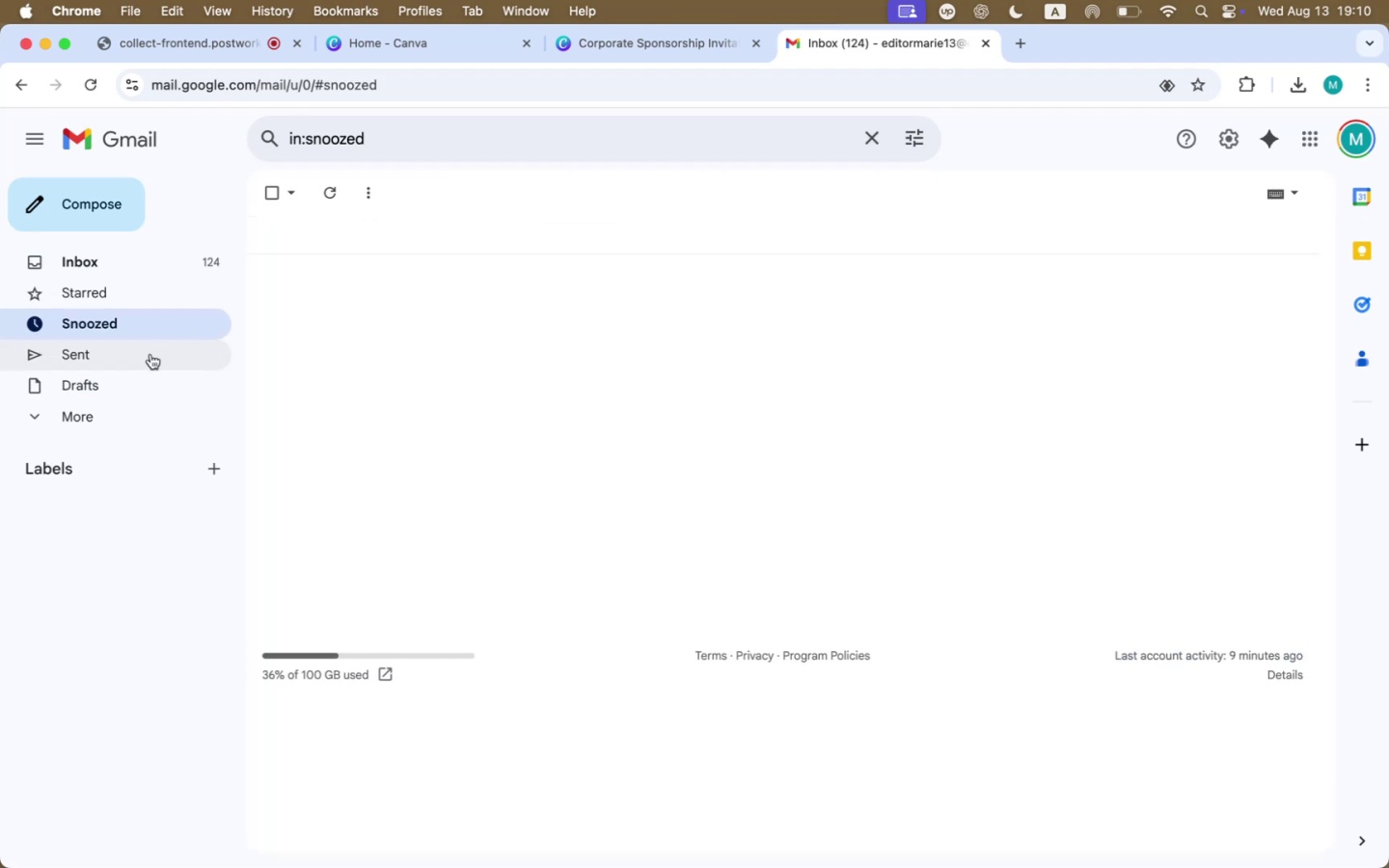 
left_click([150, 357])
 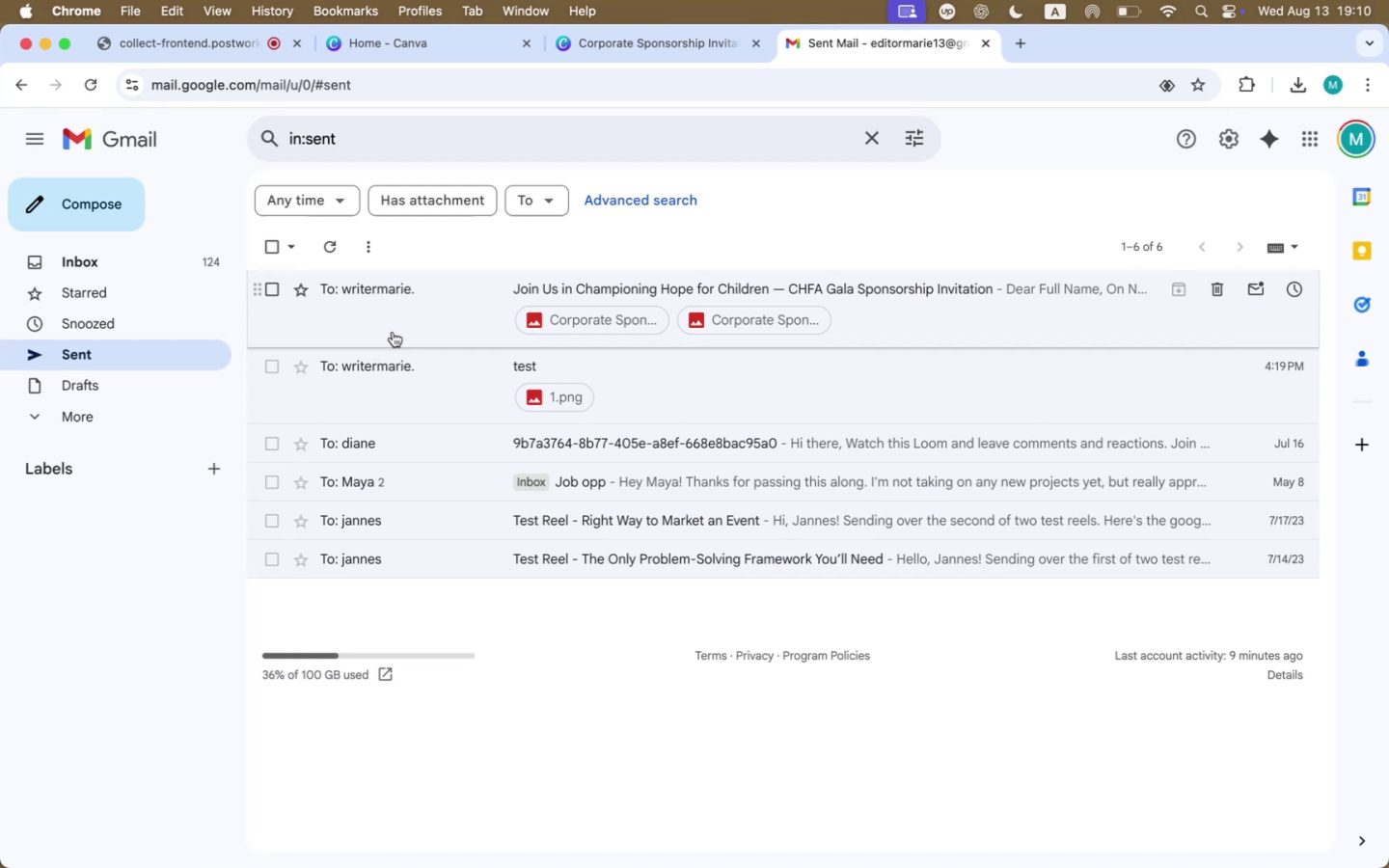 
right_click([424, 308])
 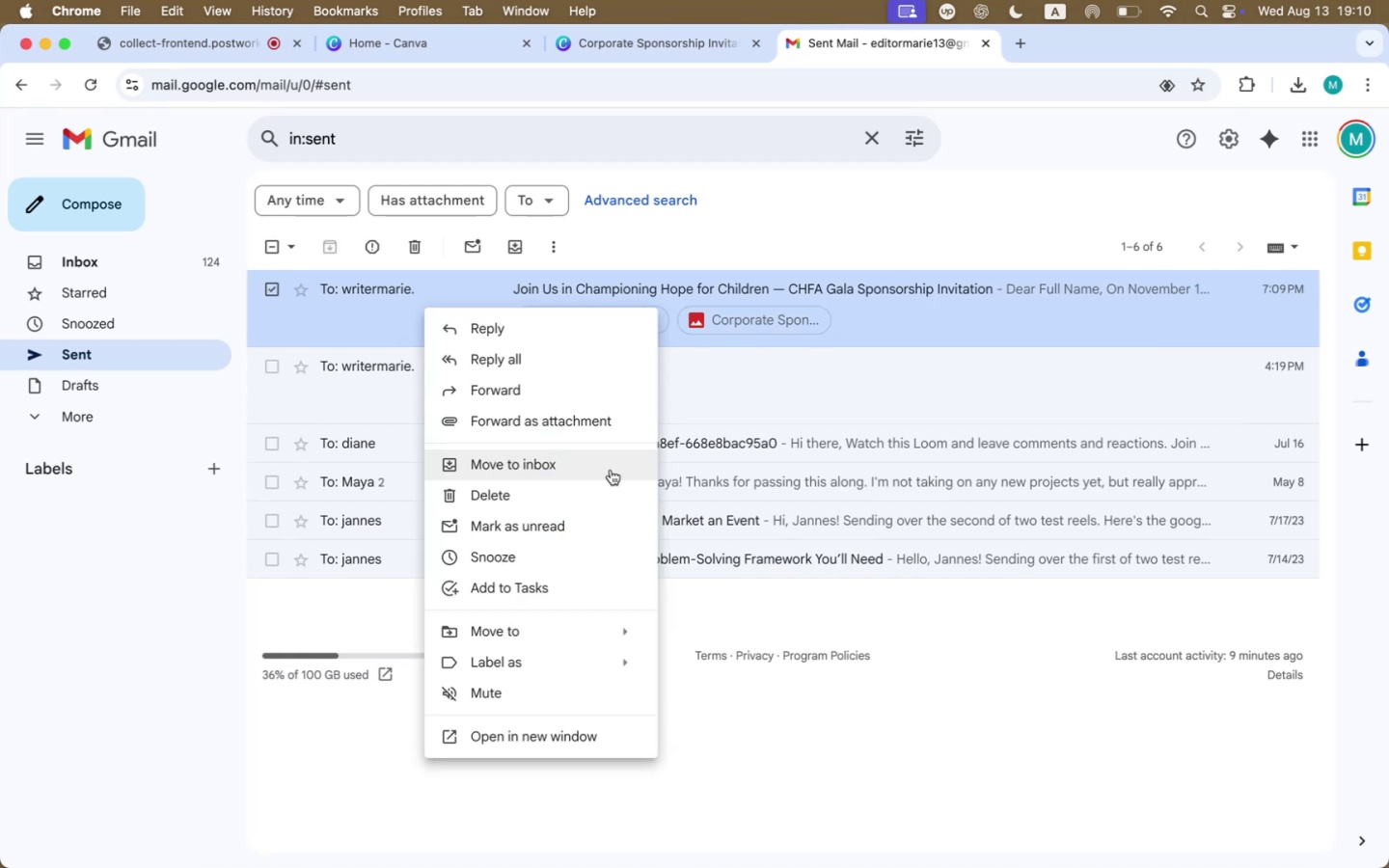 
mouse_move([575, 629])
 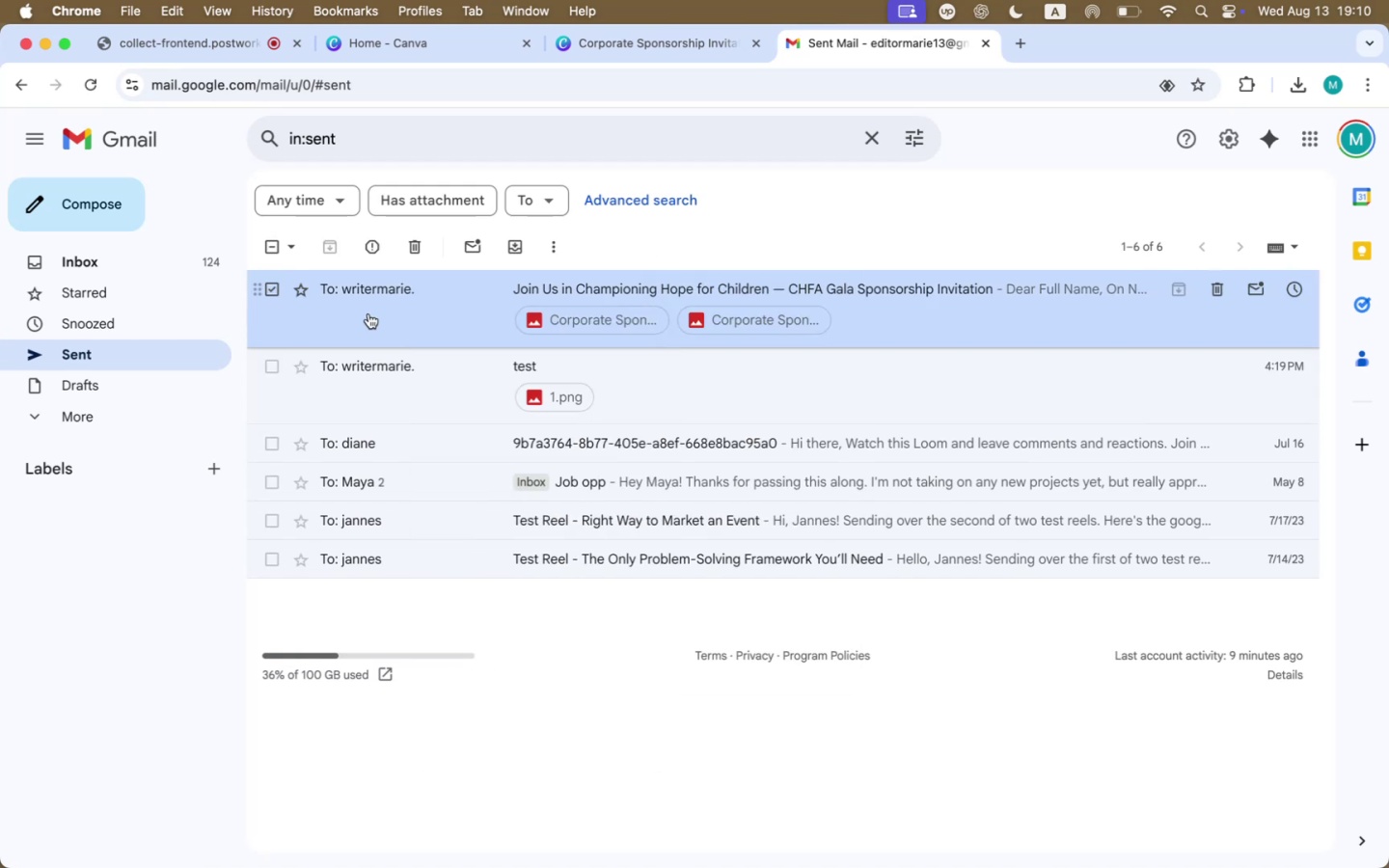 
double_click([368, 313])
 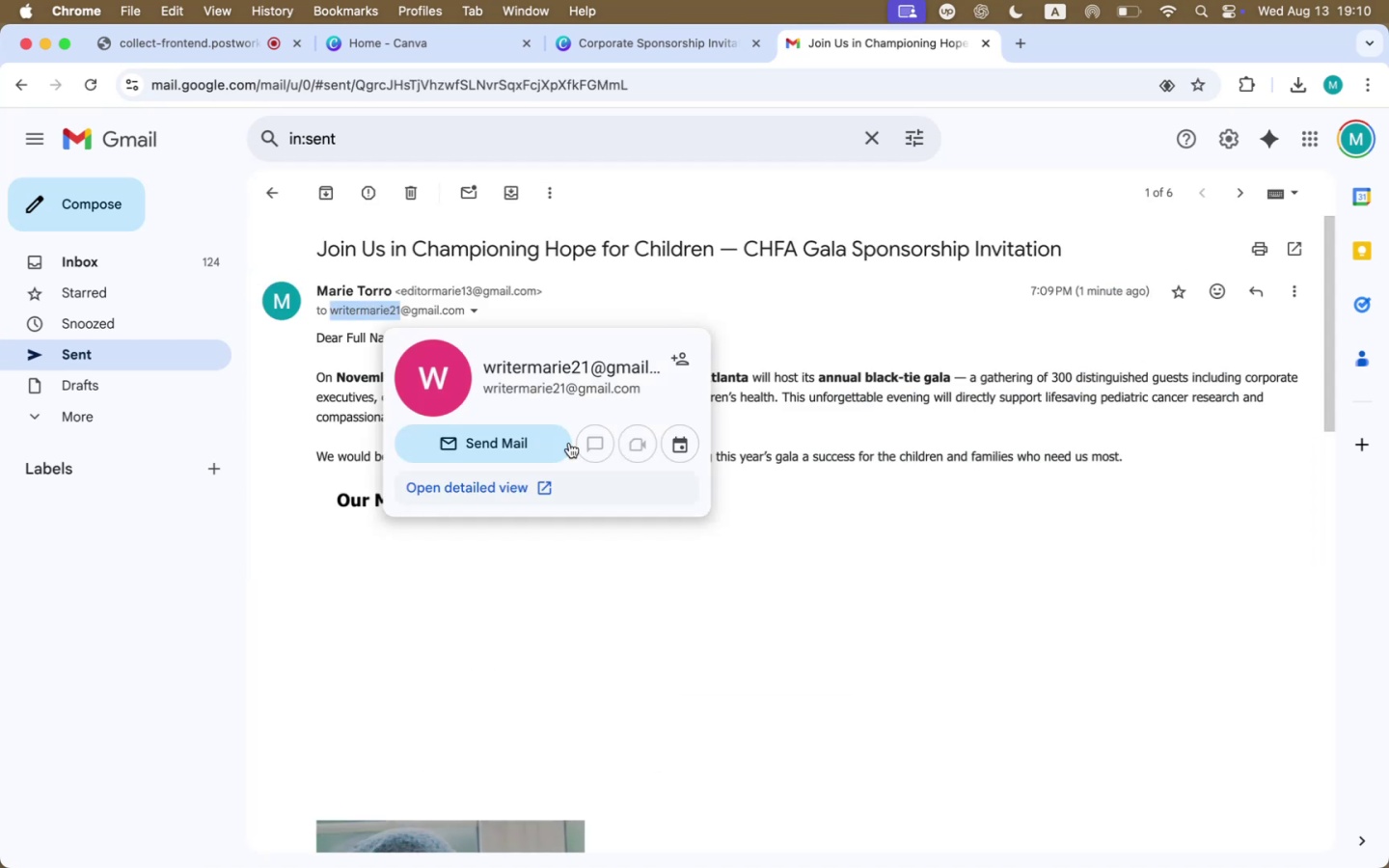 
scroll: coordinate [703, 571], scroll_direction: down, amount: 64.0
 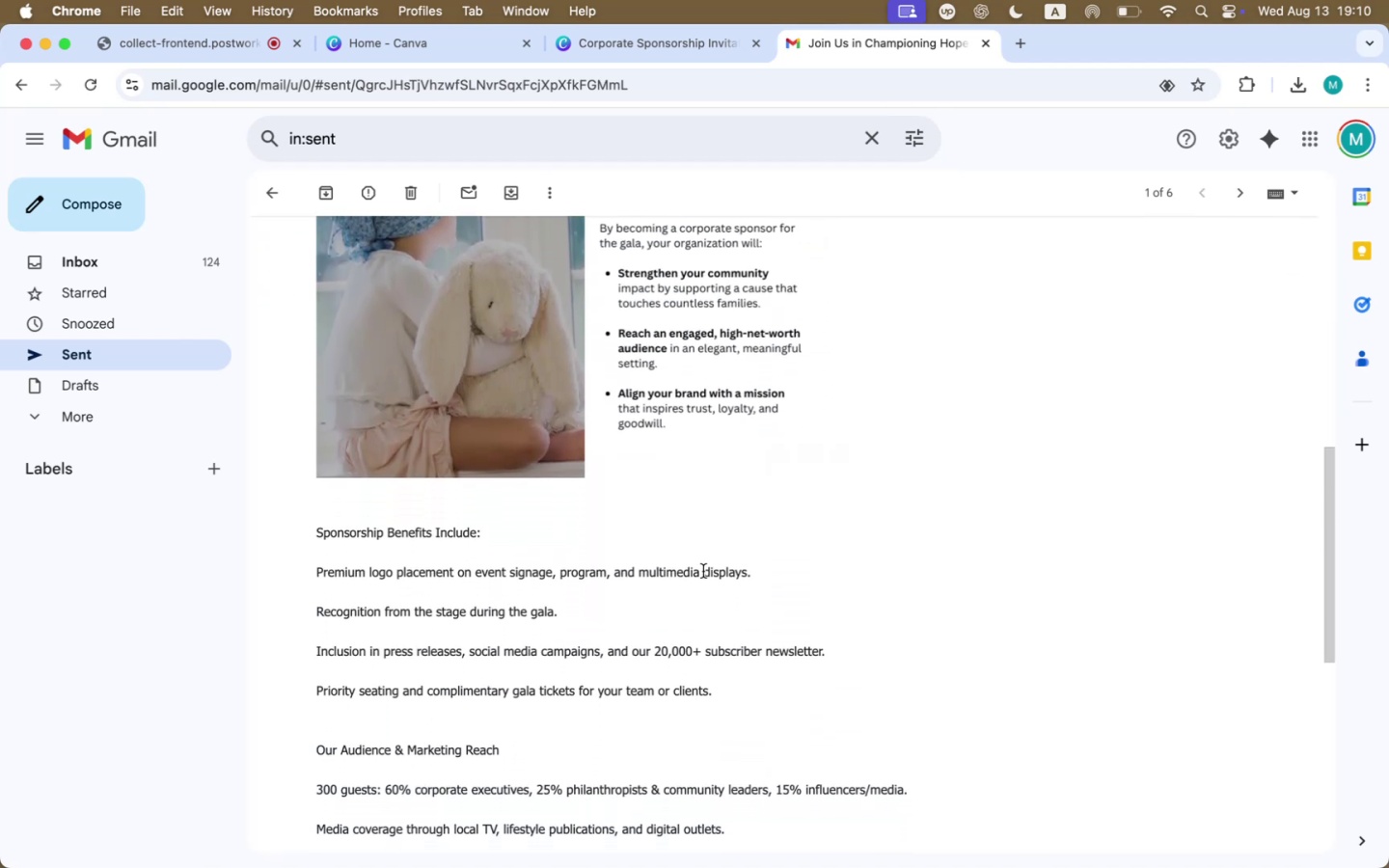 
scroll: coordinate [703, 571], scroll_direction: up, amount: 54.0
 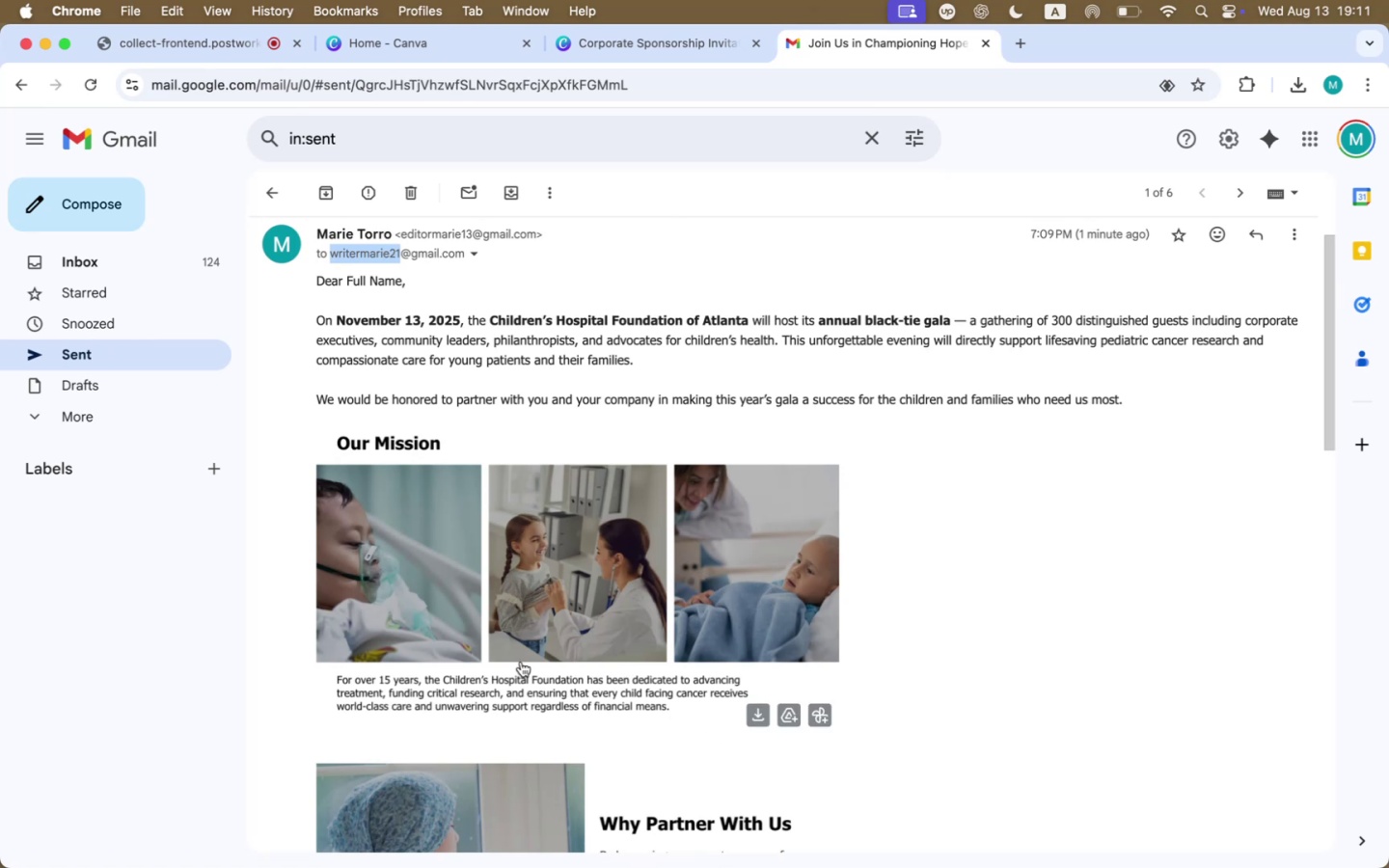 
wait(25.56)
 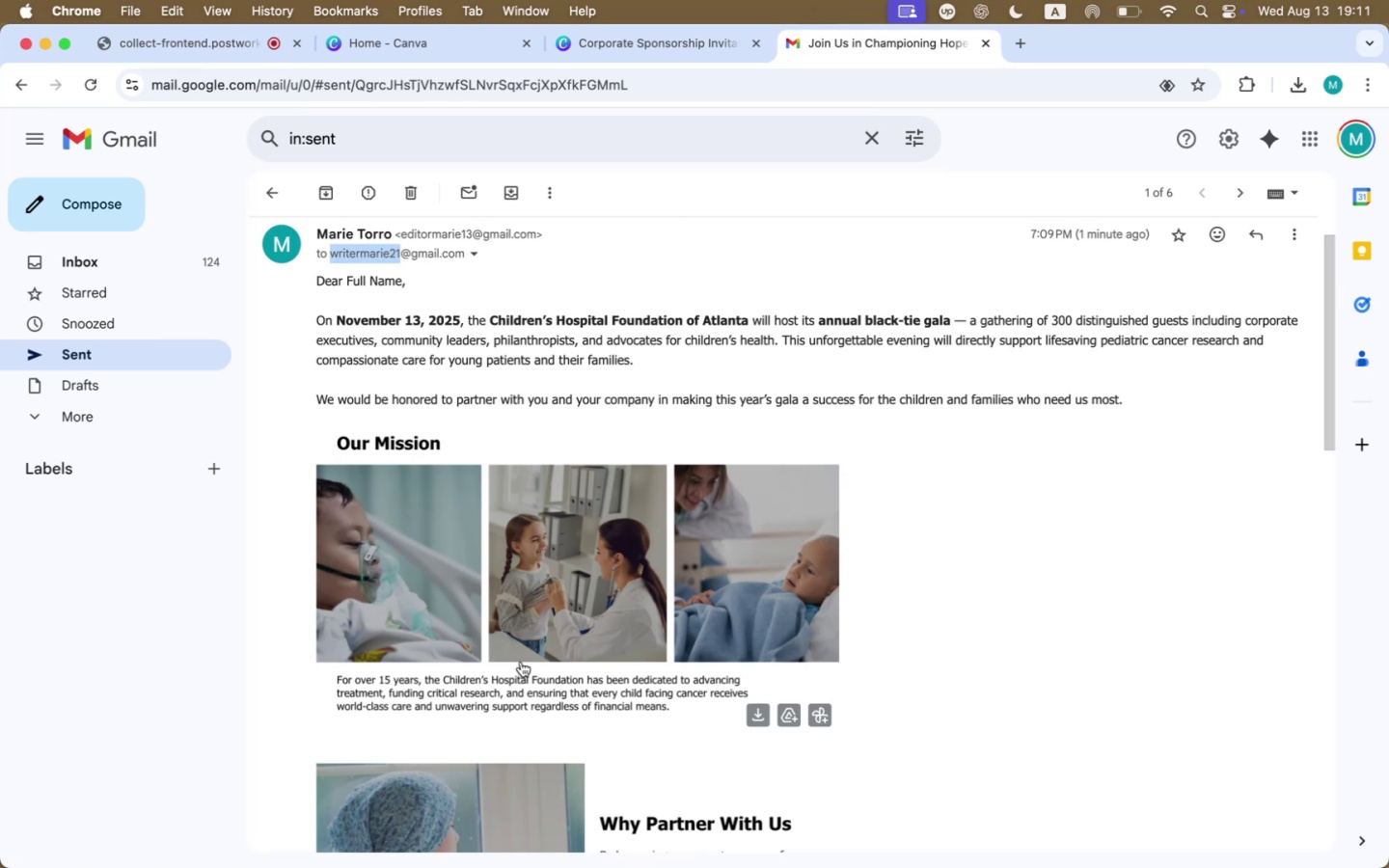 
left_click([107, 204])
 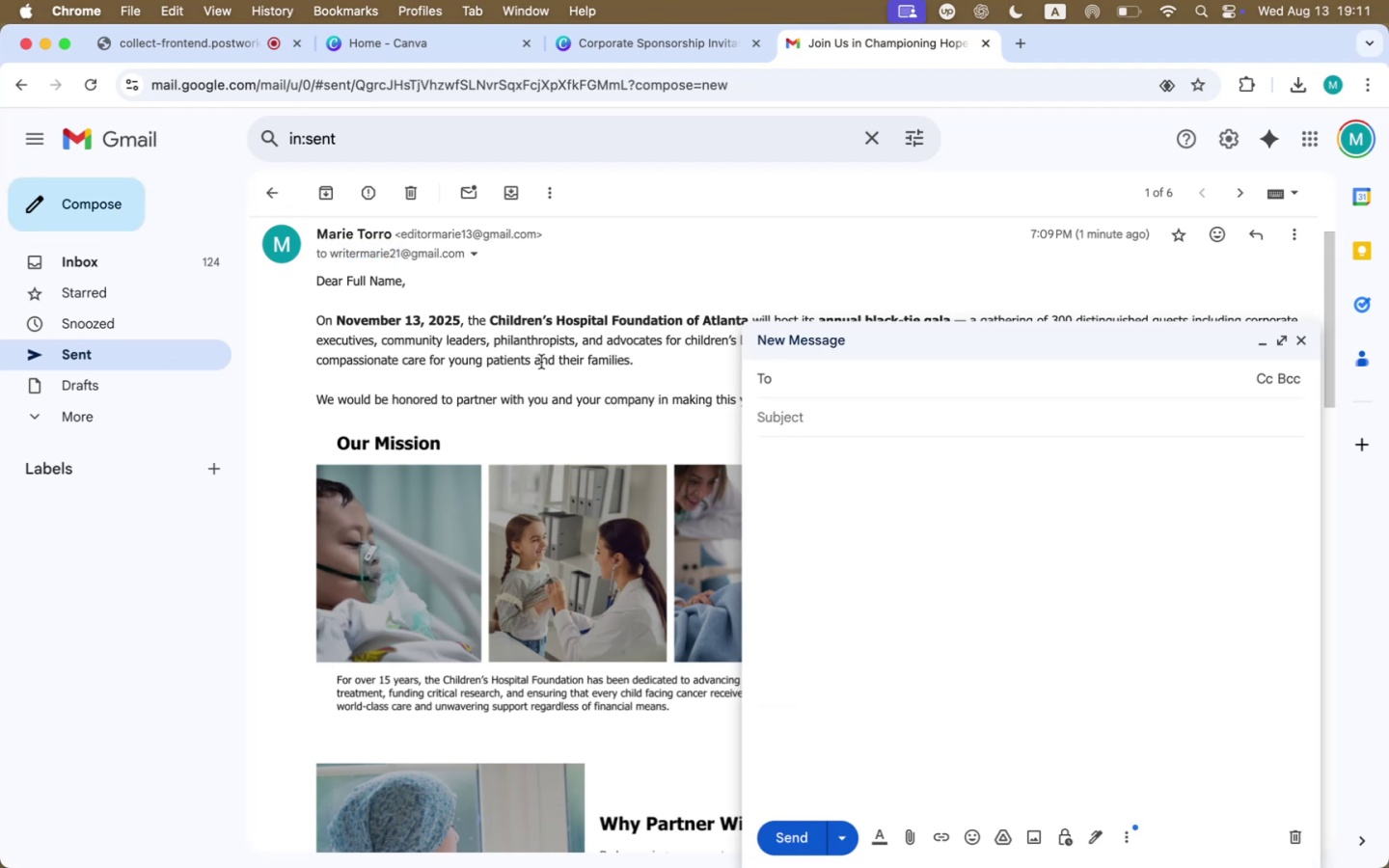 
left_click([539, 374])
 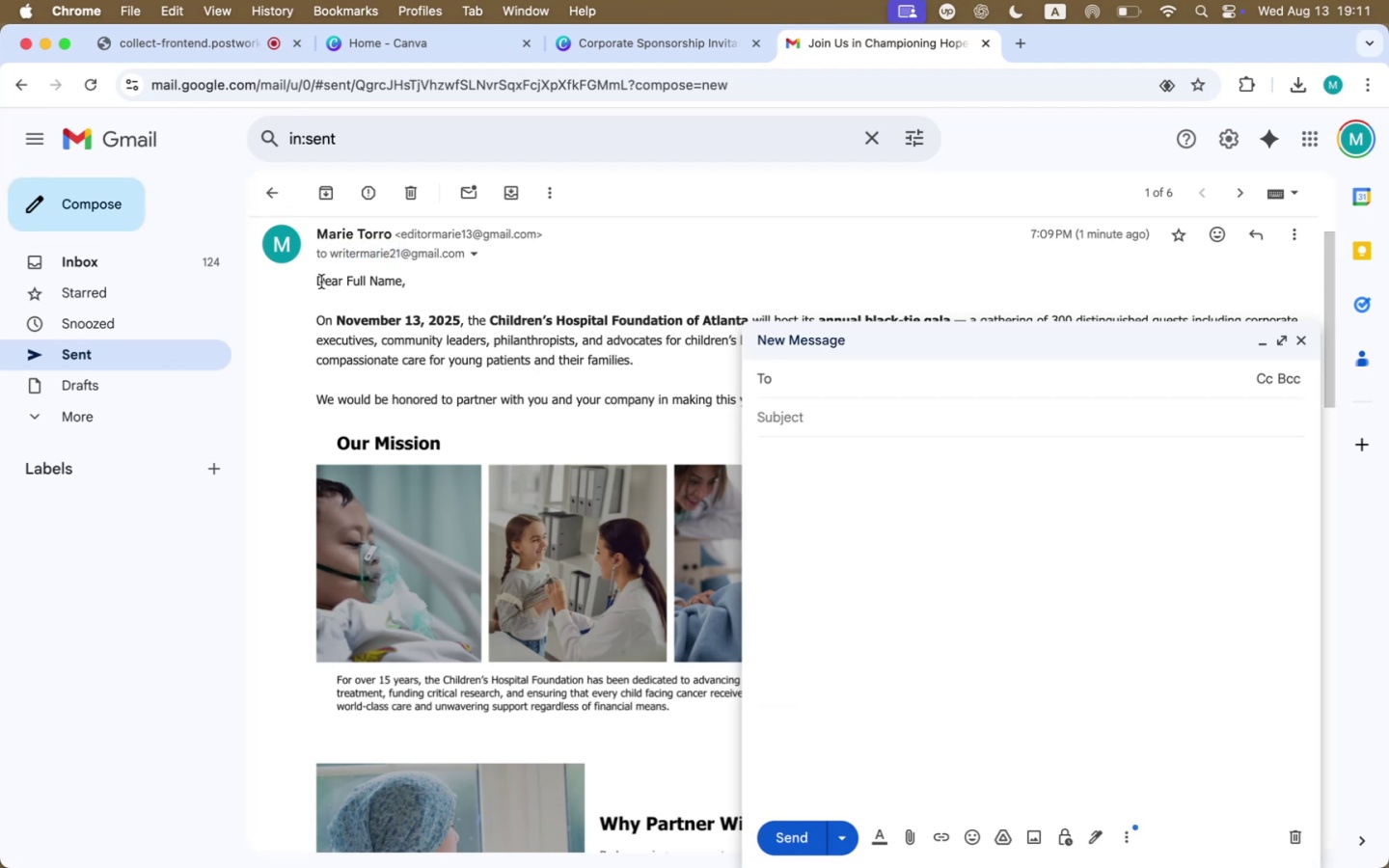 
left_click_drag(start_coordinate=[320, 281], to_coordinate=[621, 404])
 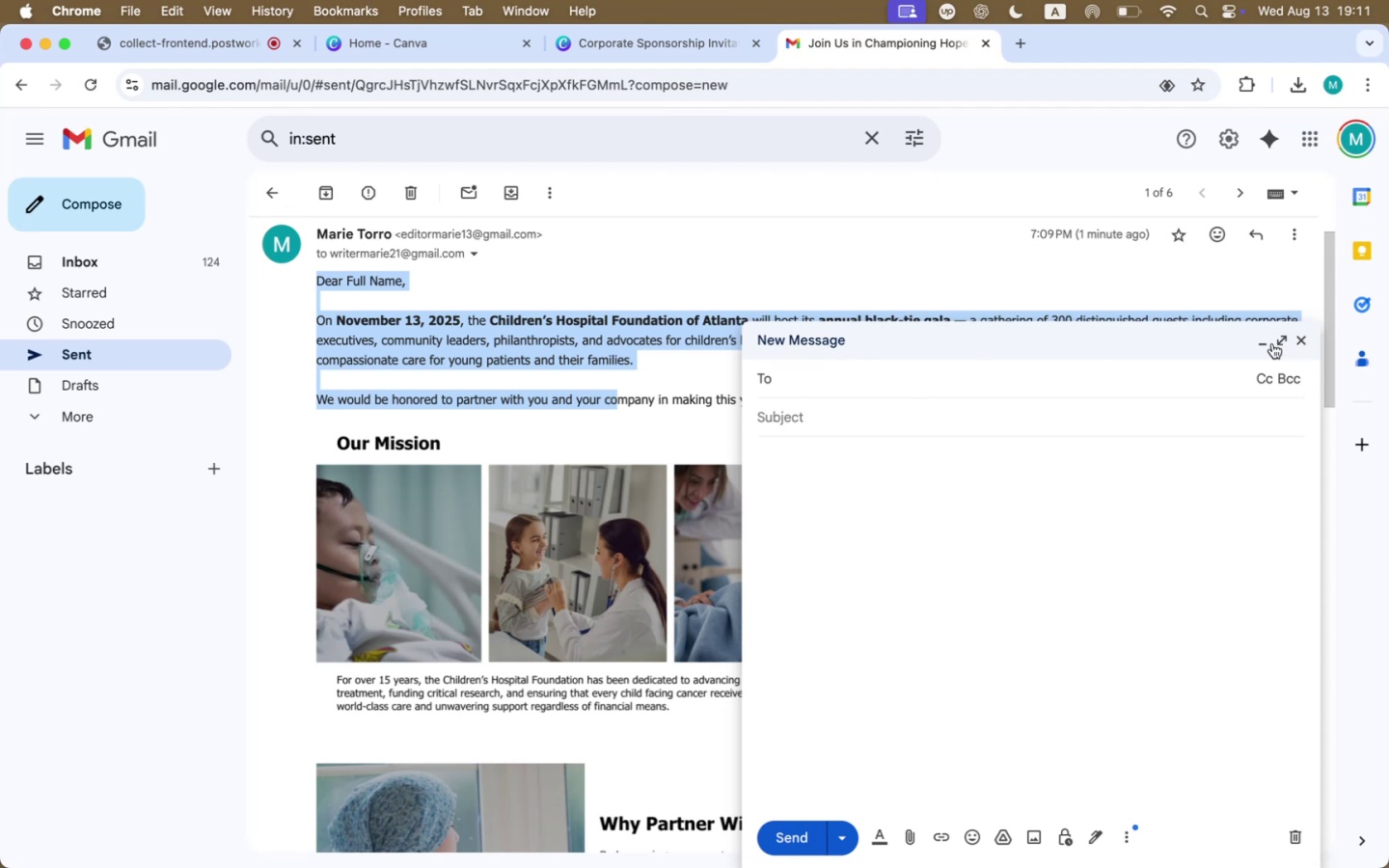 
left_click([1259, 344])
 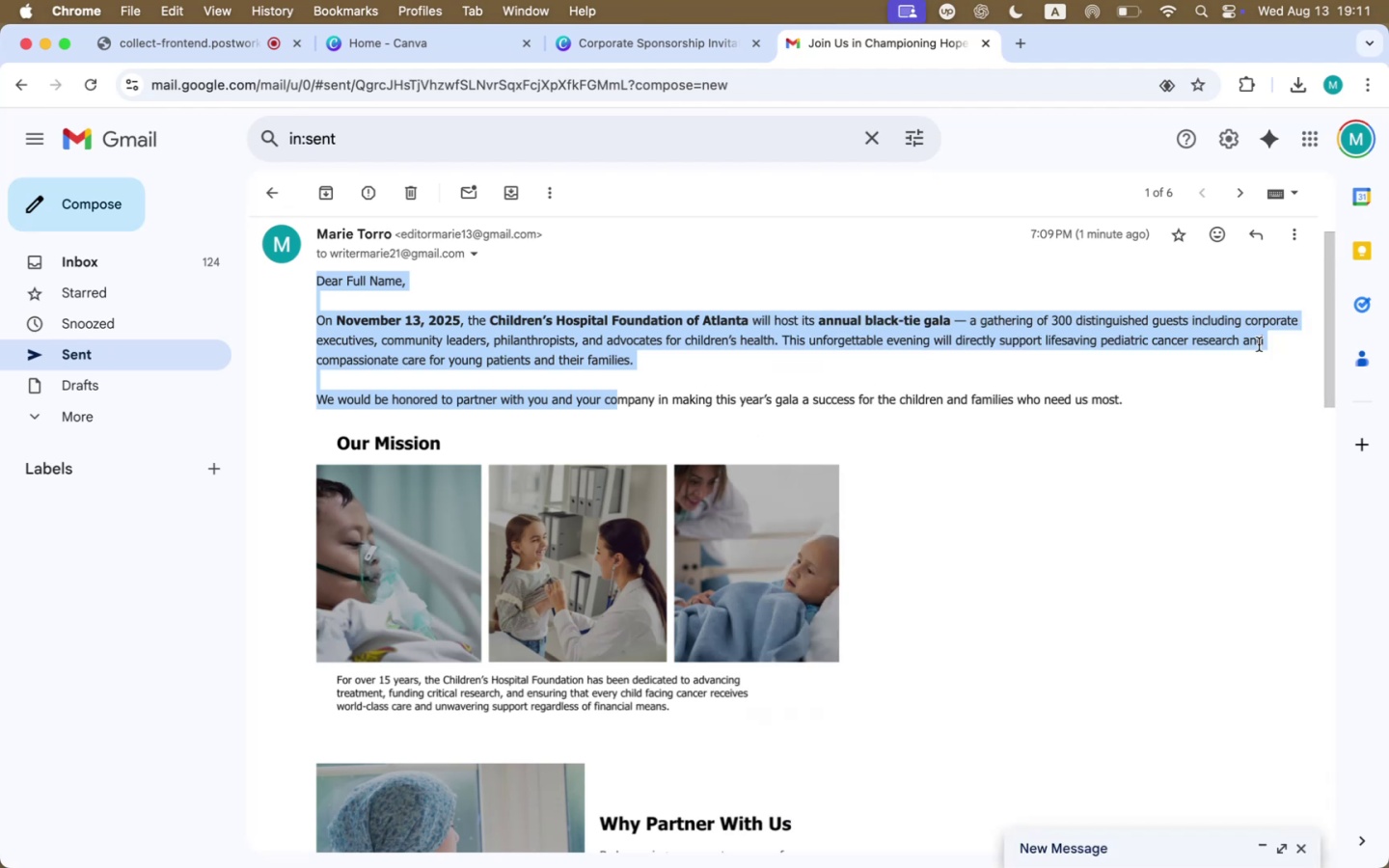 
wait(6.55)
 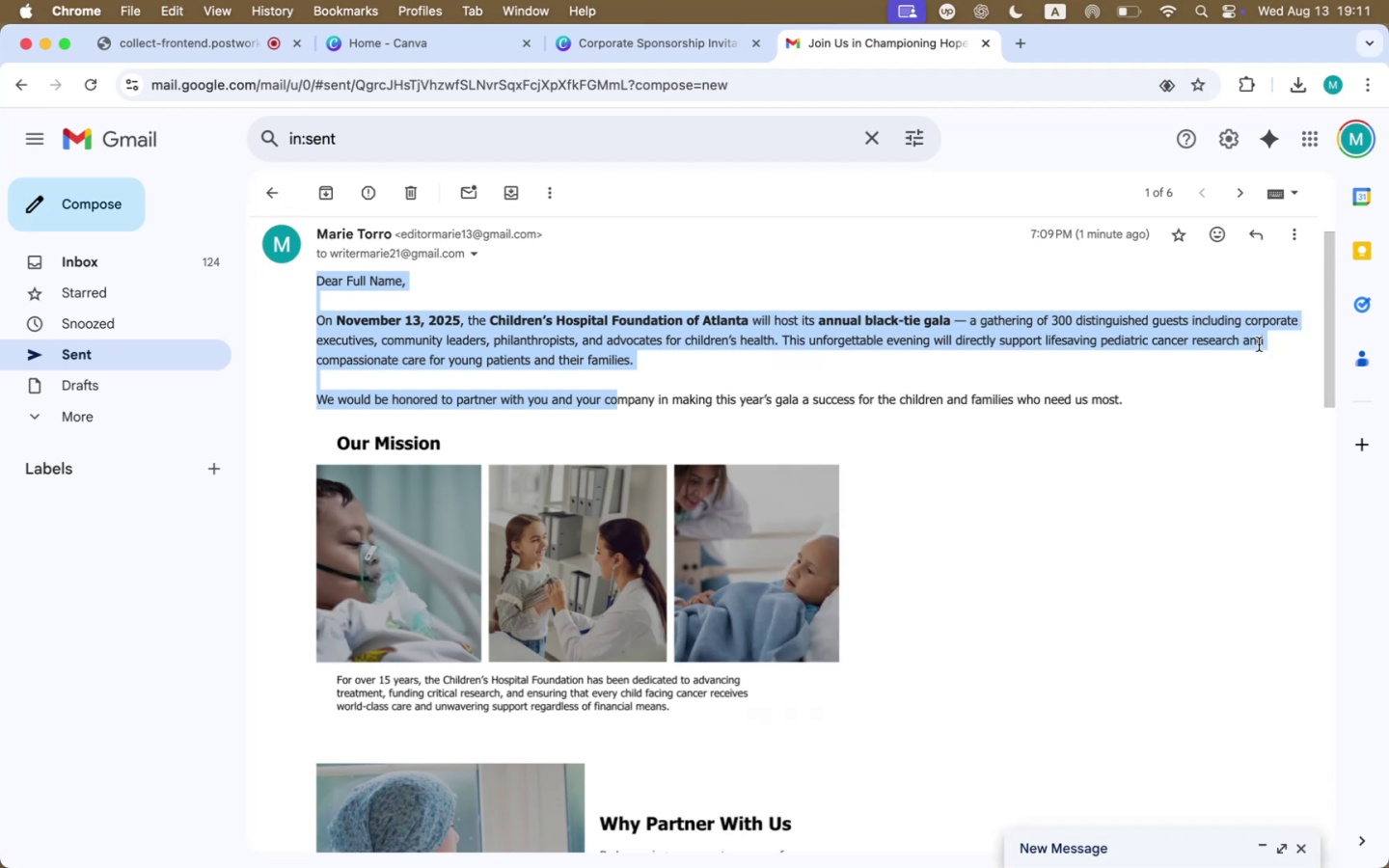 
left_click_drag(start_coordinate=[1146, 401], to_coordinate=[319, 281])
 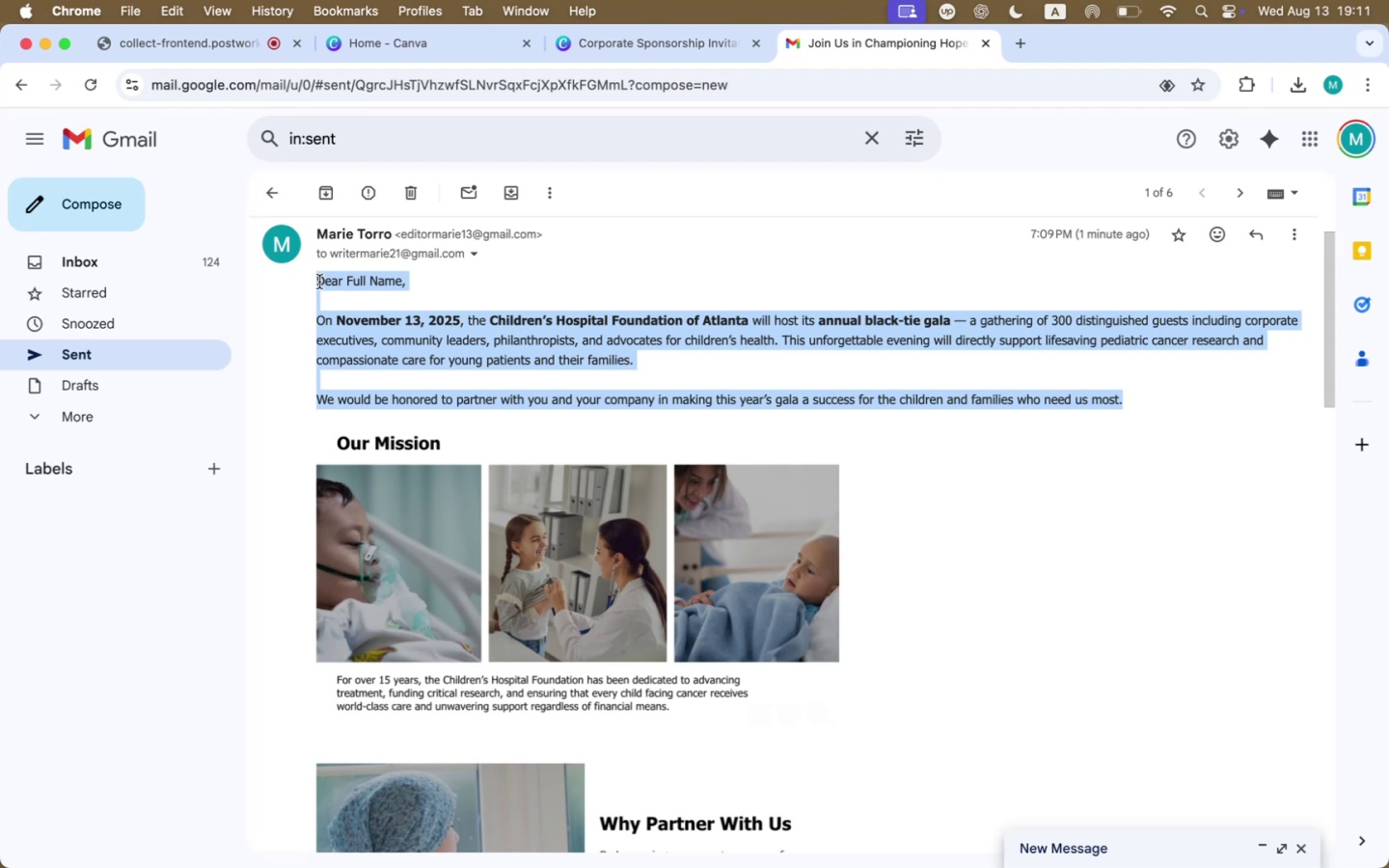 
key(Meta+CommandLeft)
 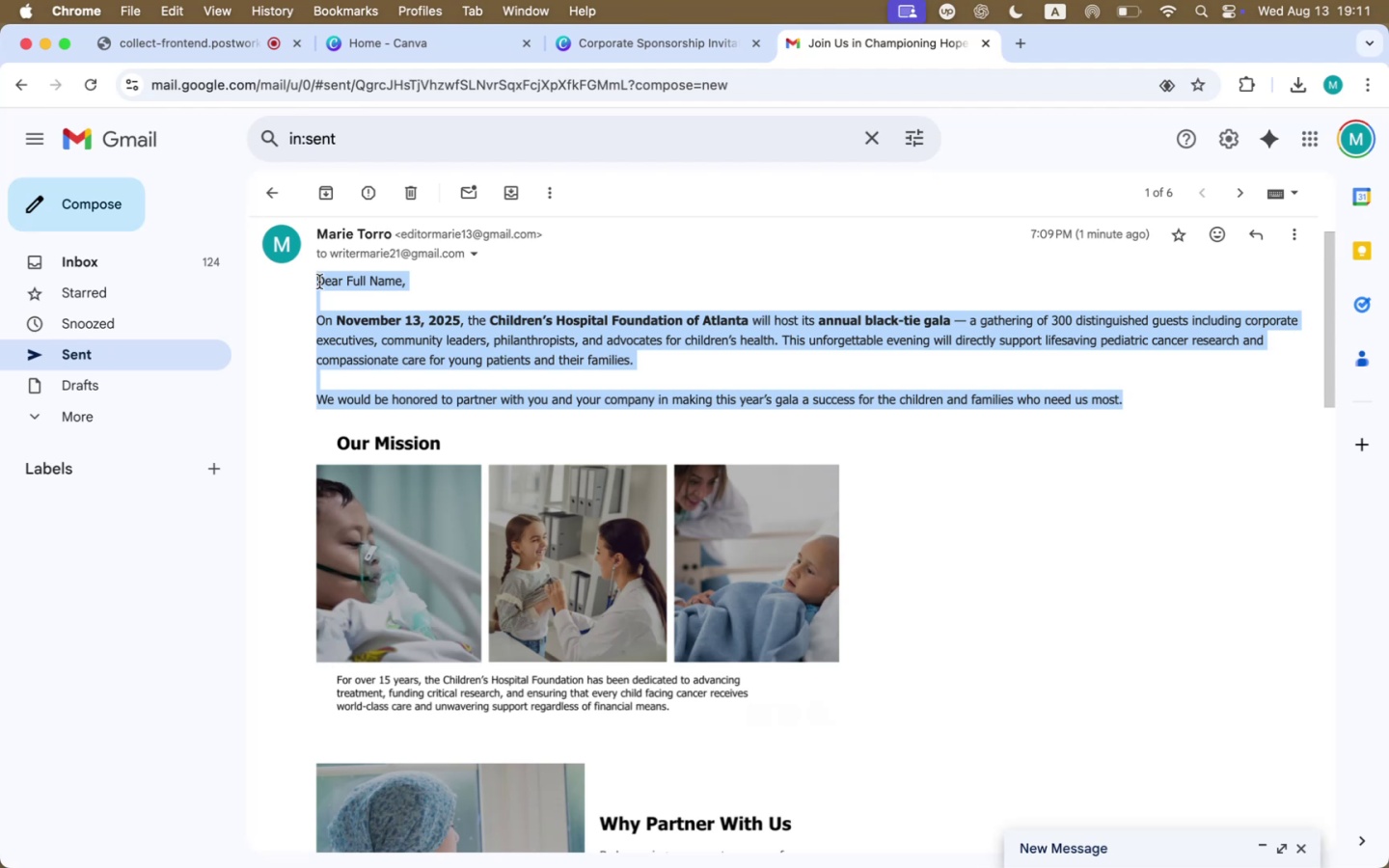 
key(Meta+C)
 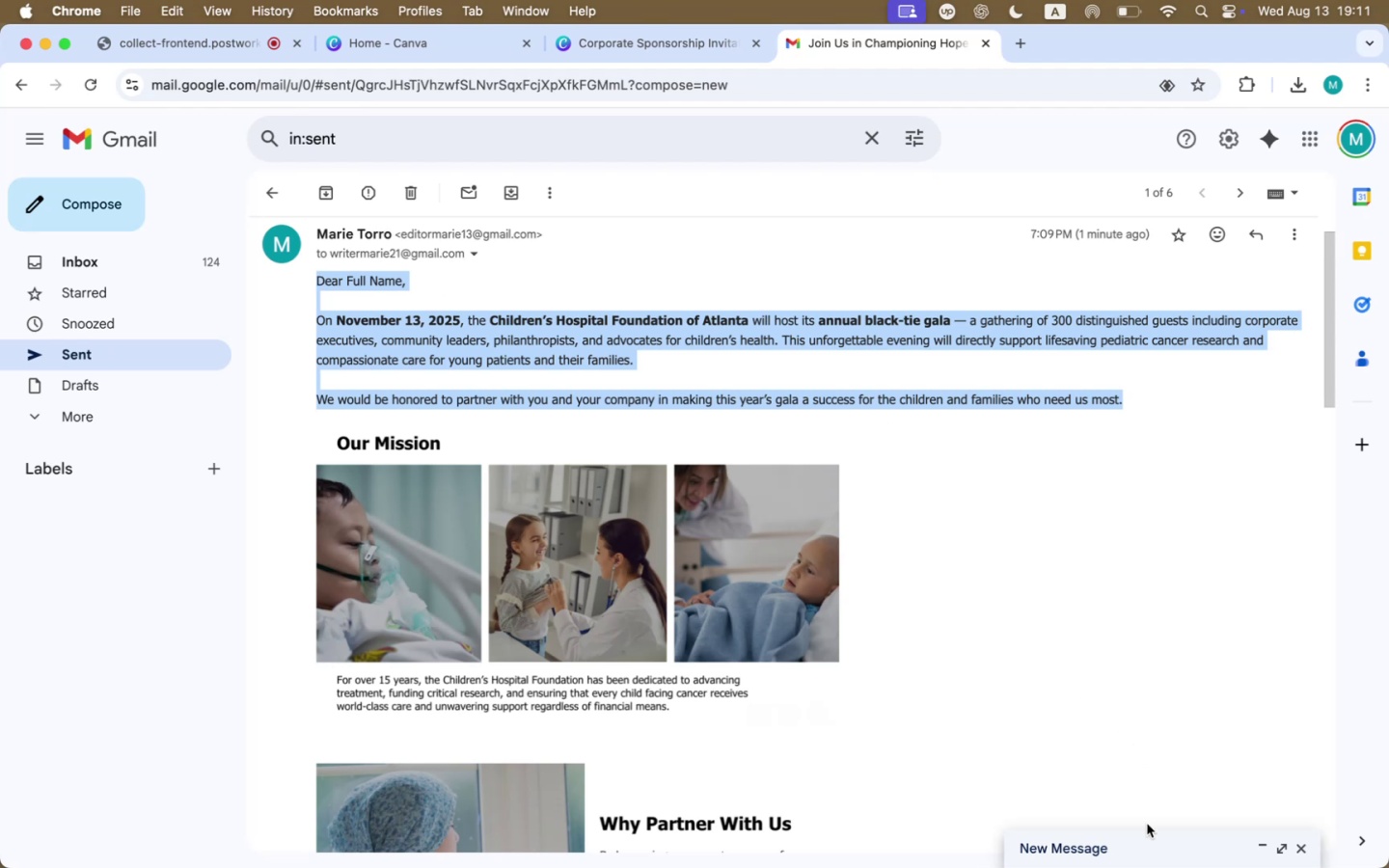 
left_click([1144, 836])
 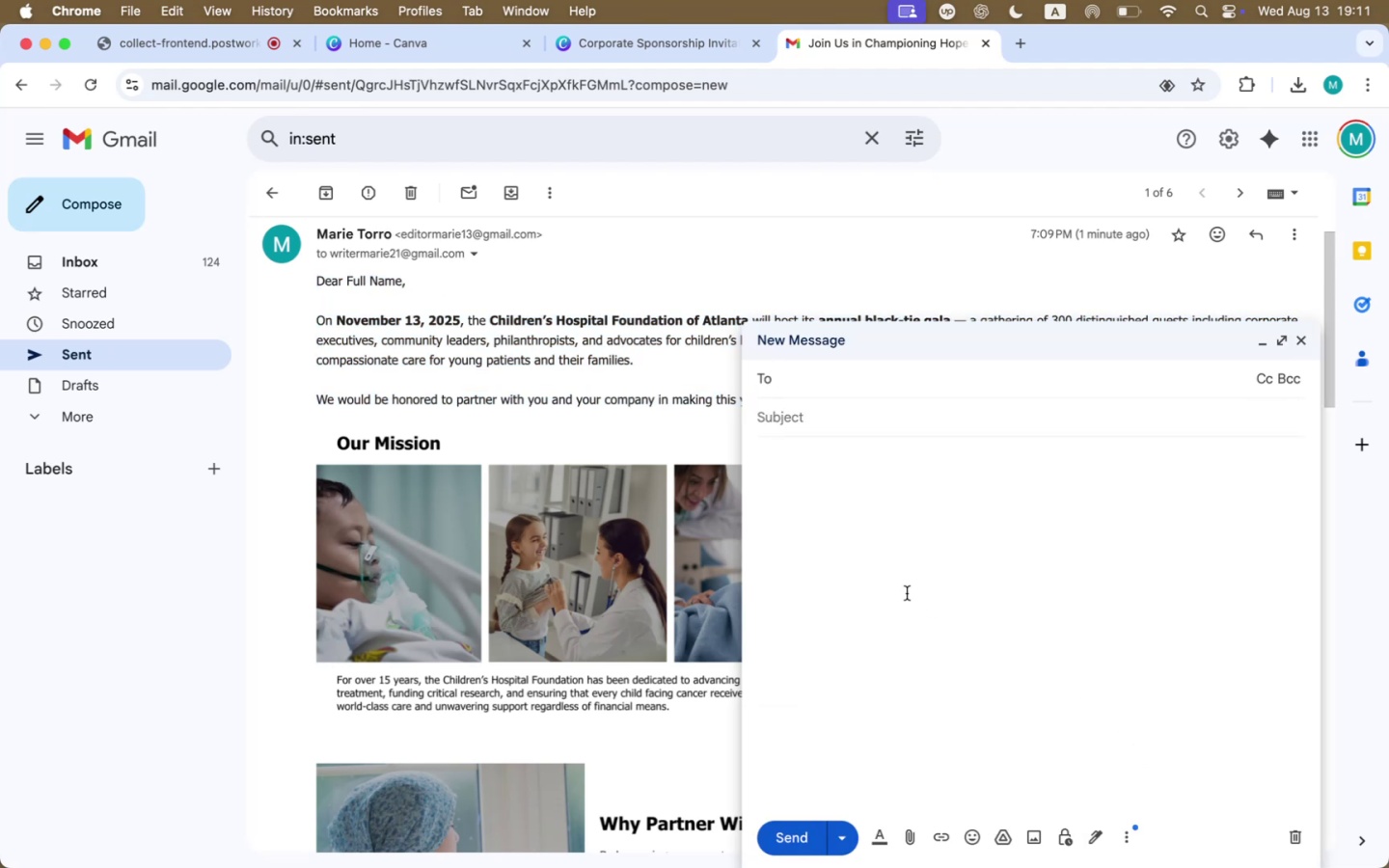 
left_click([871, 521])
 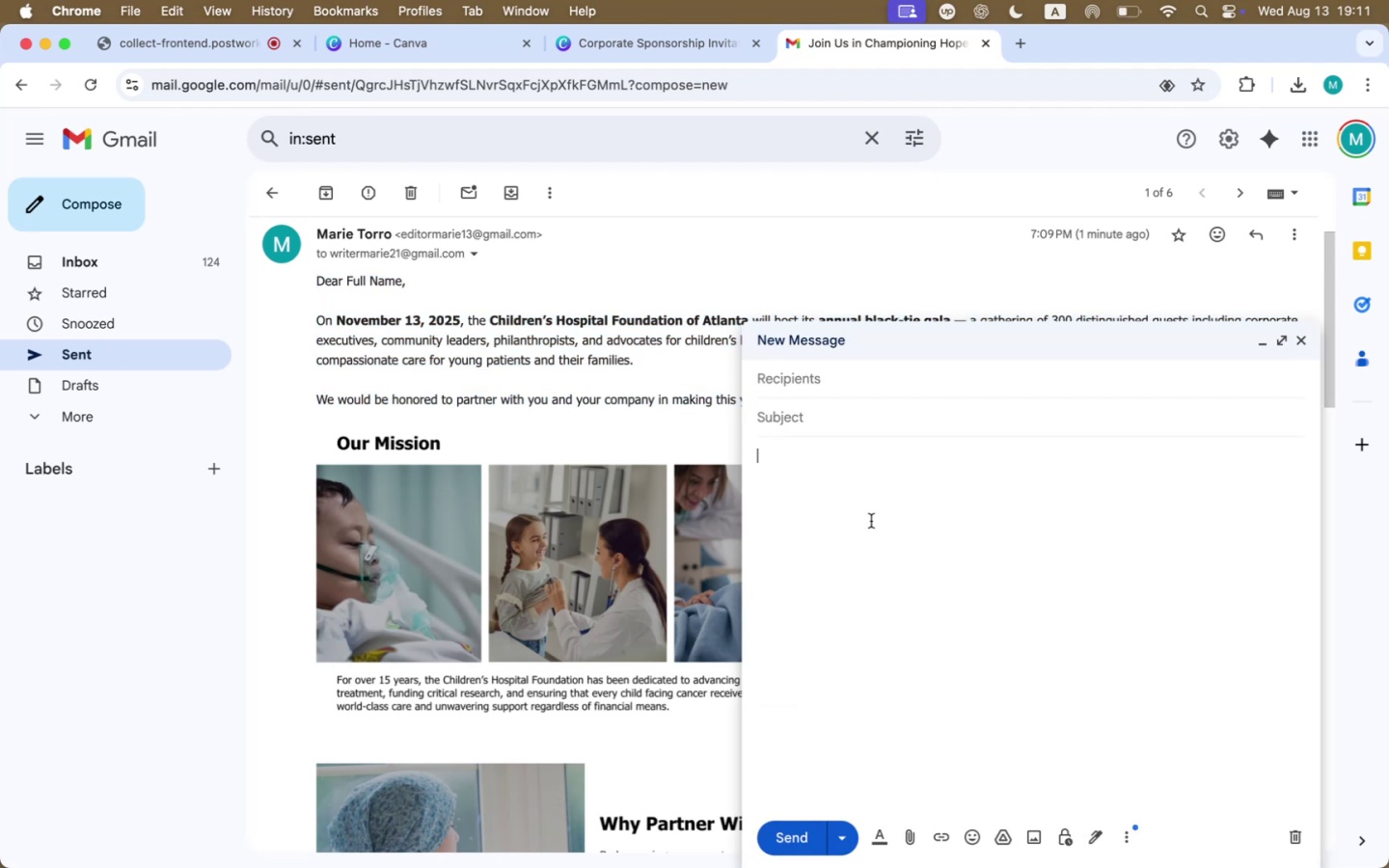 
key(Meta+V)
 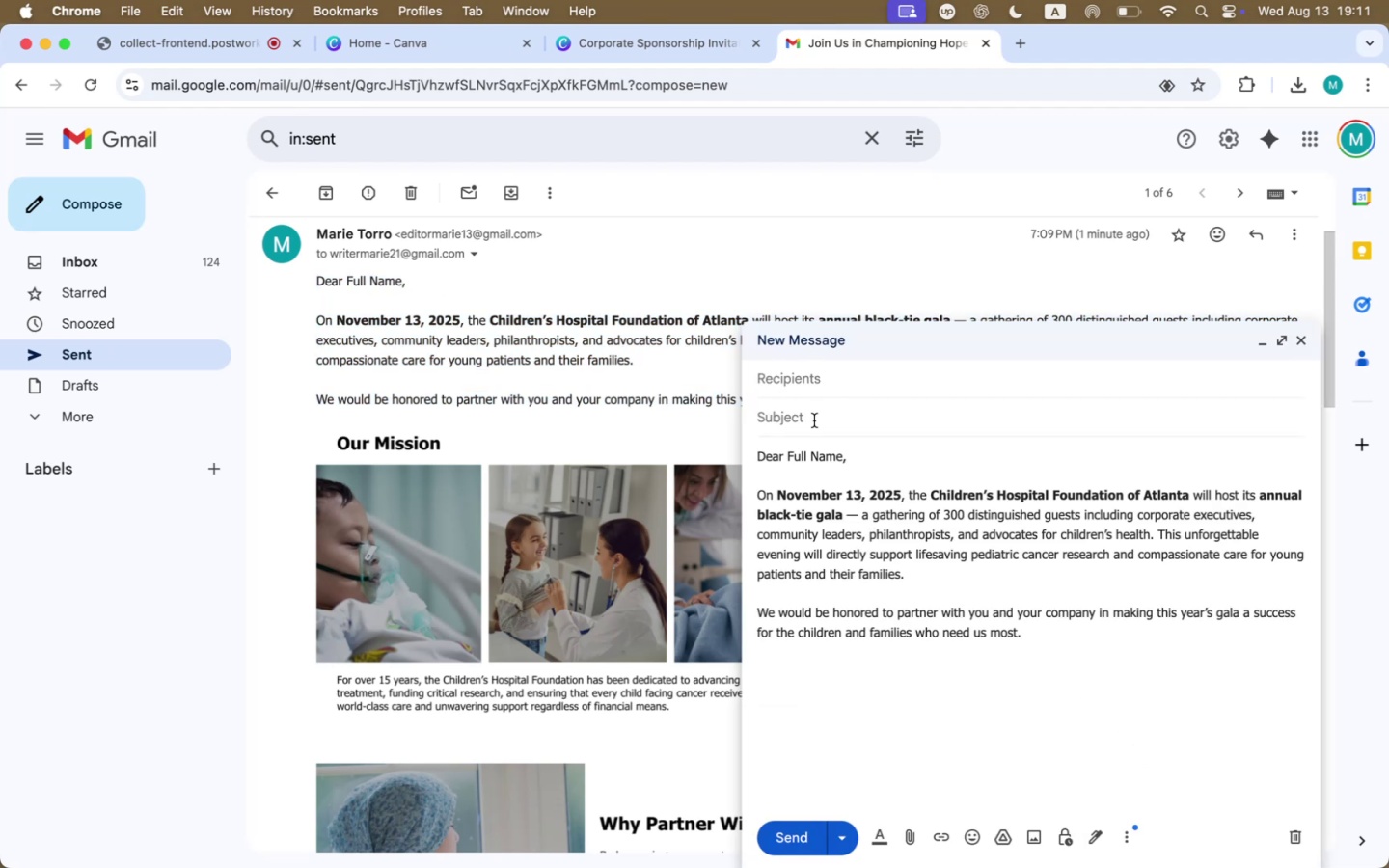 
scroll: coordinate [409, 342], scroll_direction: up, amount: 21.0
 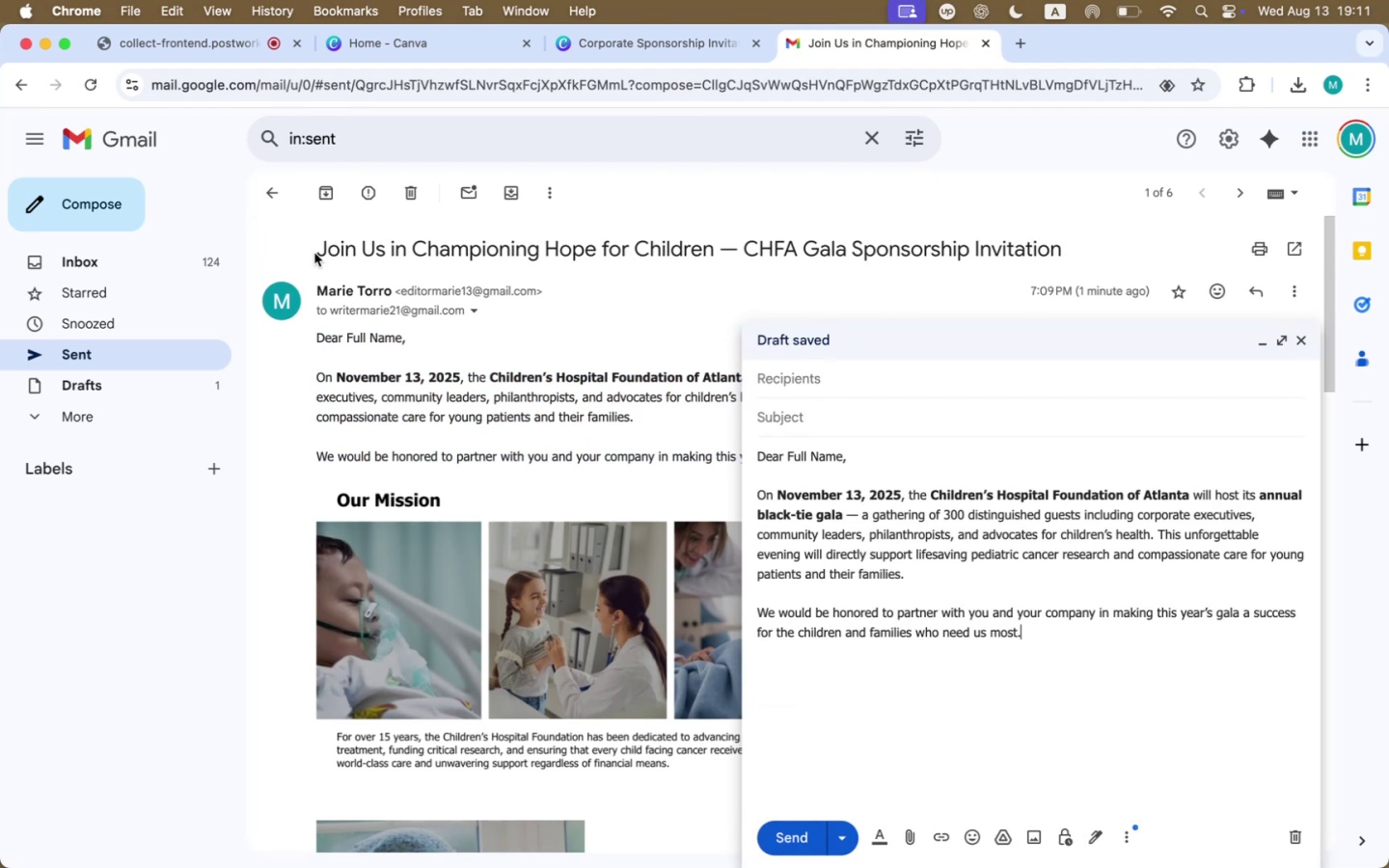 
left_click_drag(start_coordinate=[314, 251], to_coordinate=[1074, 251])
 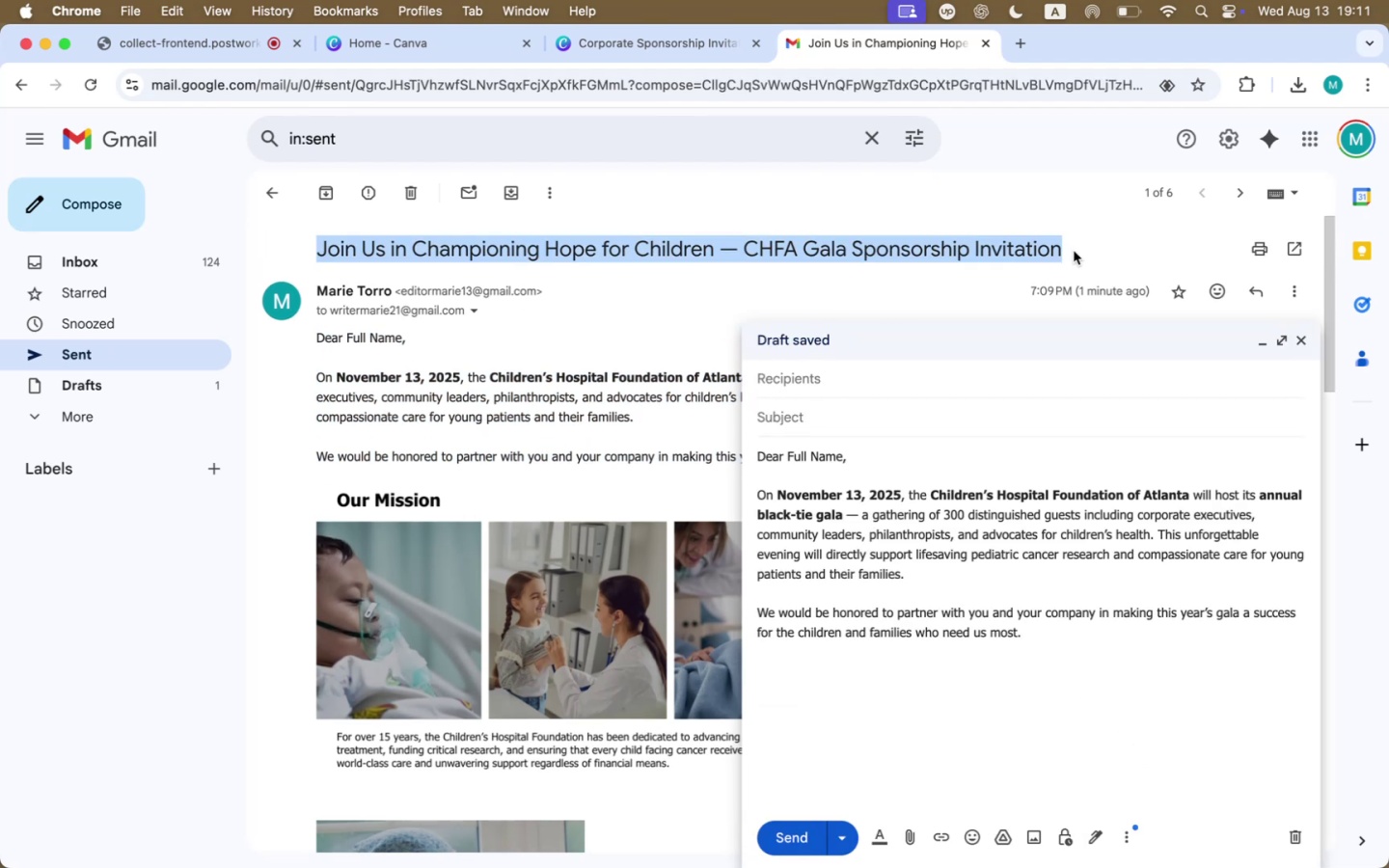 
key(Meta+CommandLeft)
 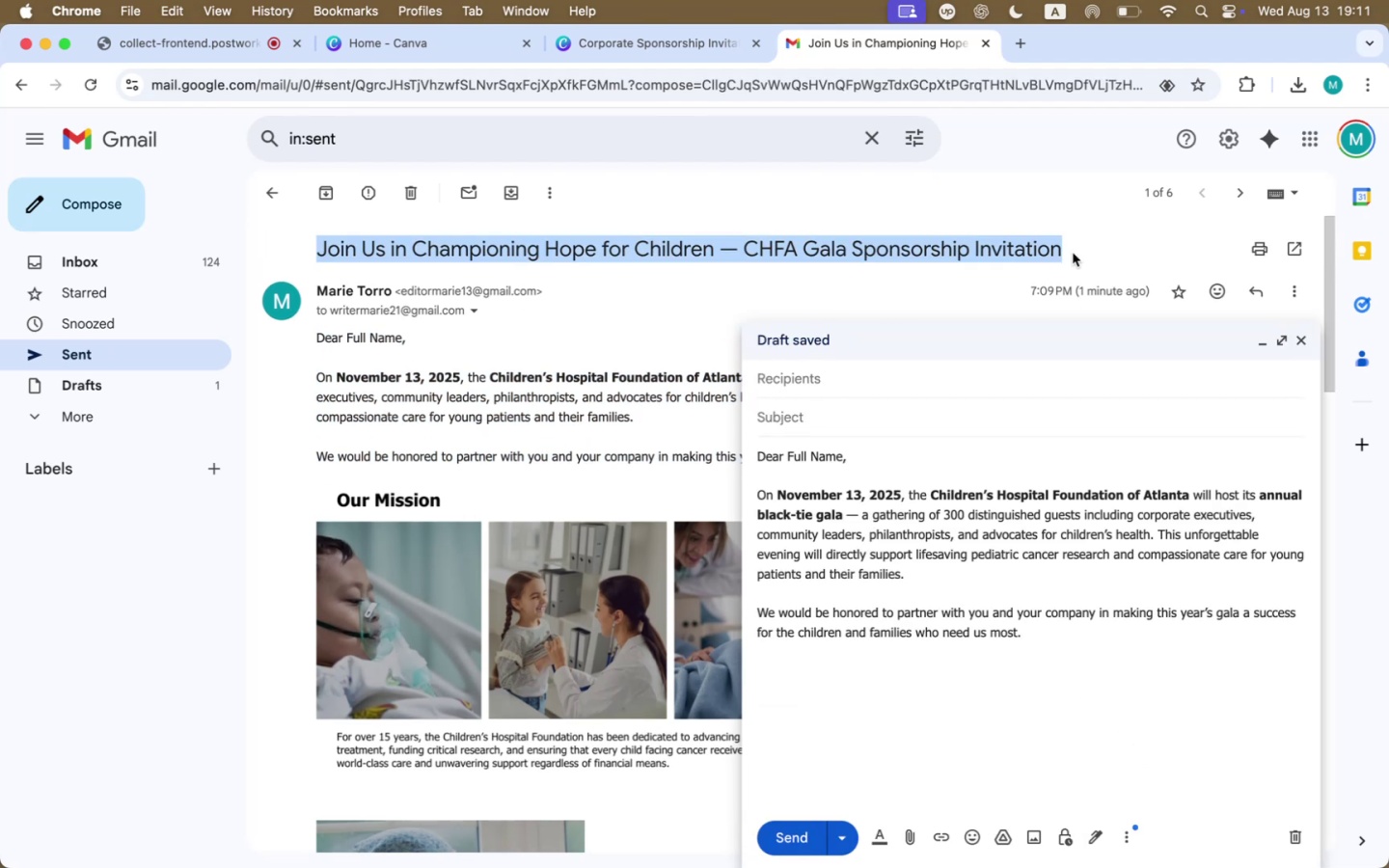 
key(Meta+C)
 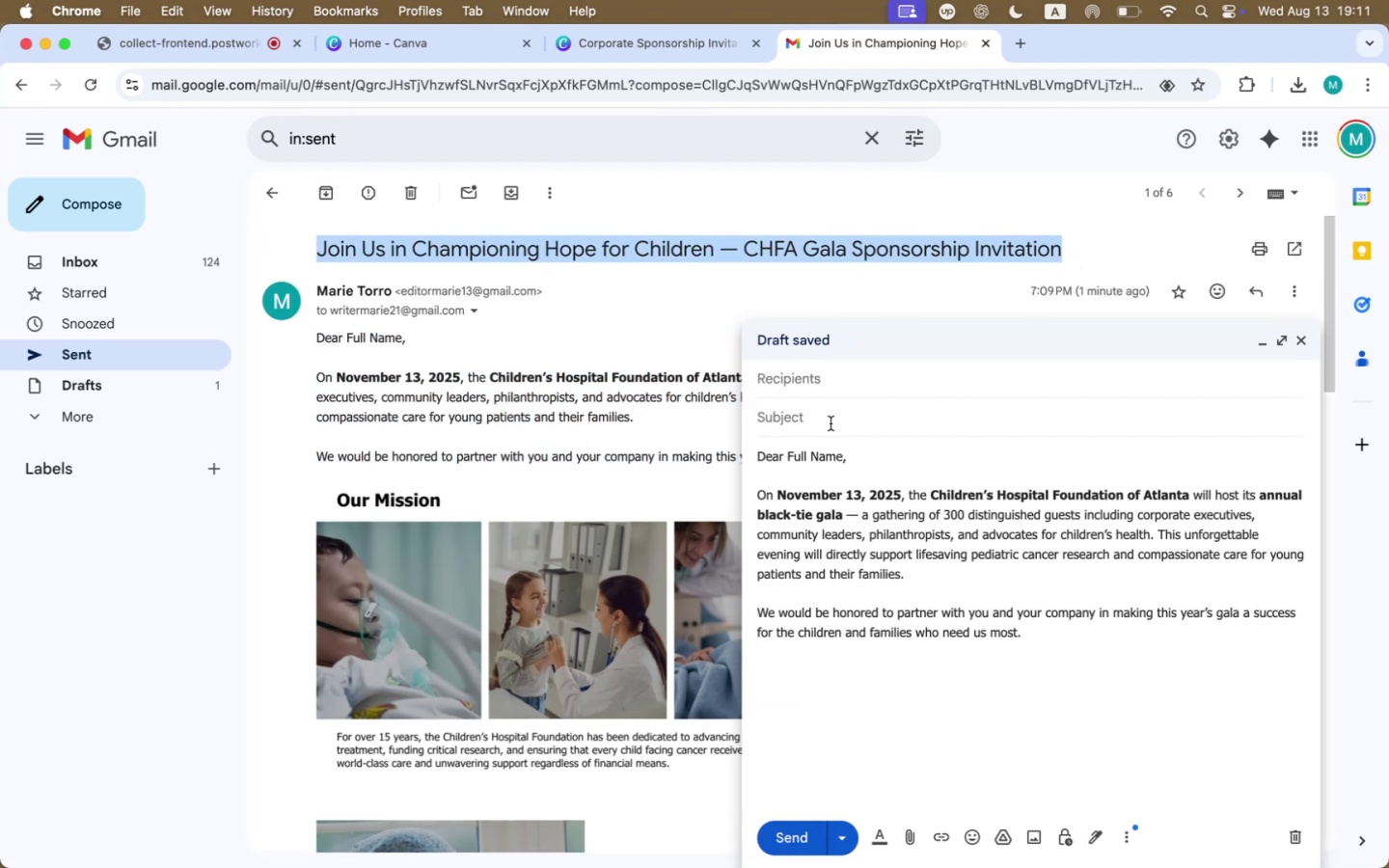 
key(Meta+CommandLeft)
 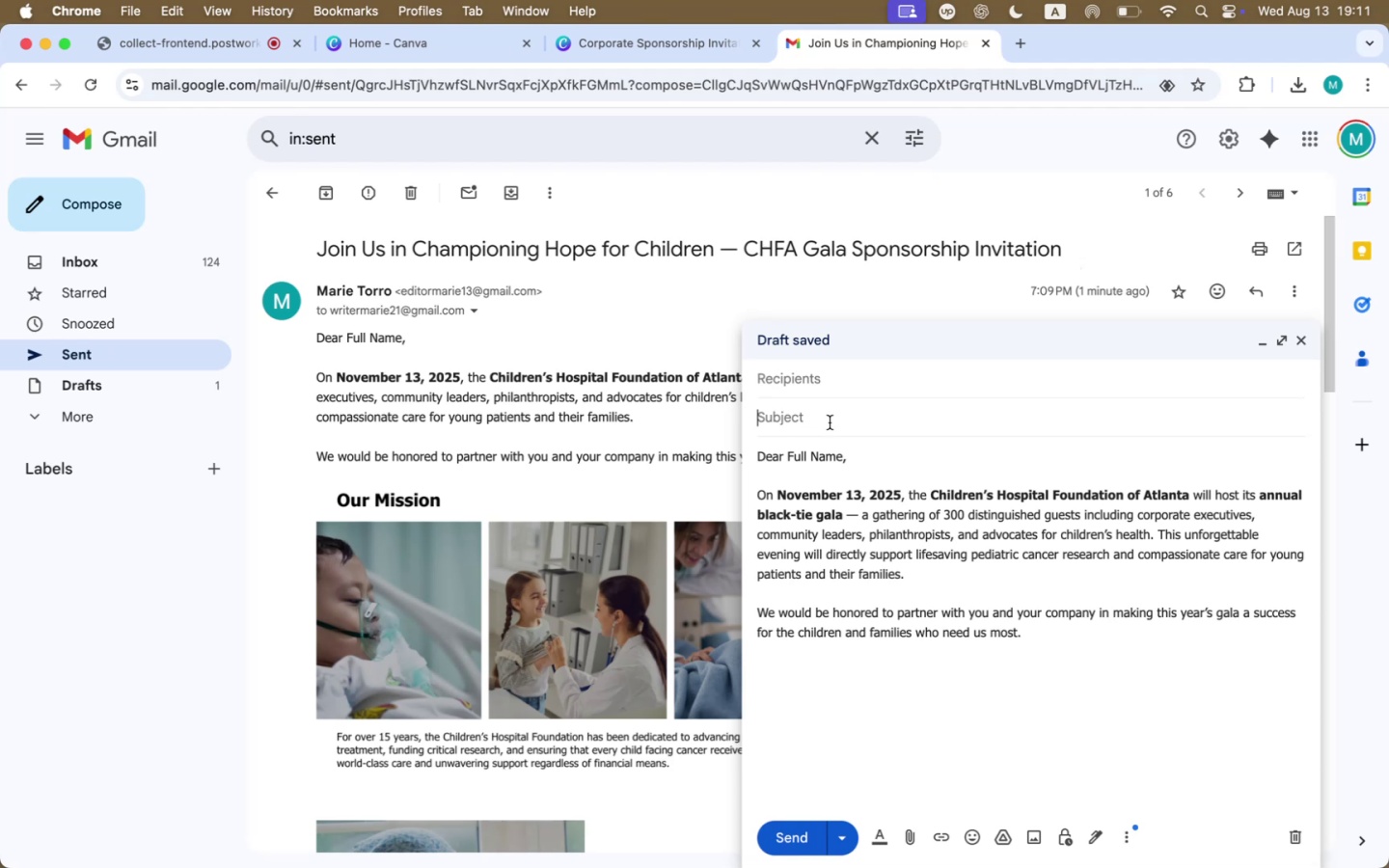 
key(Meta+V)
 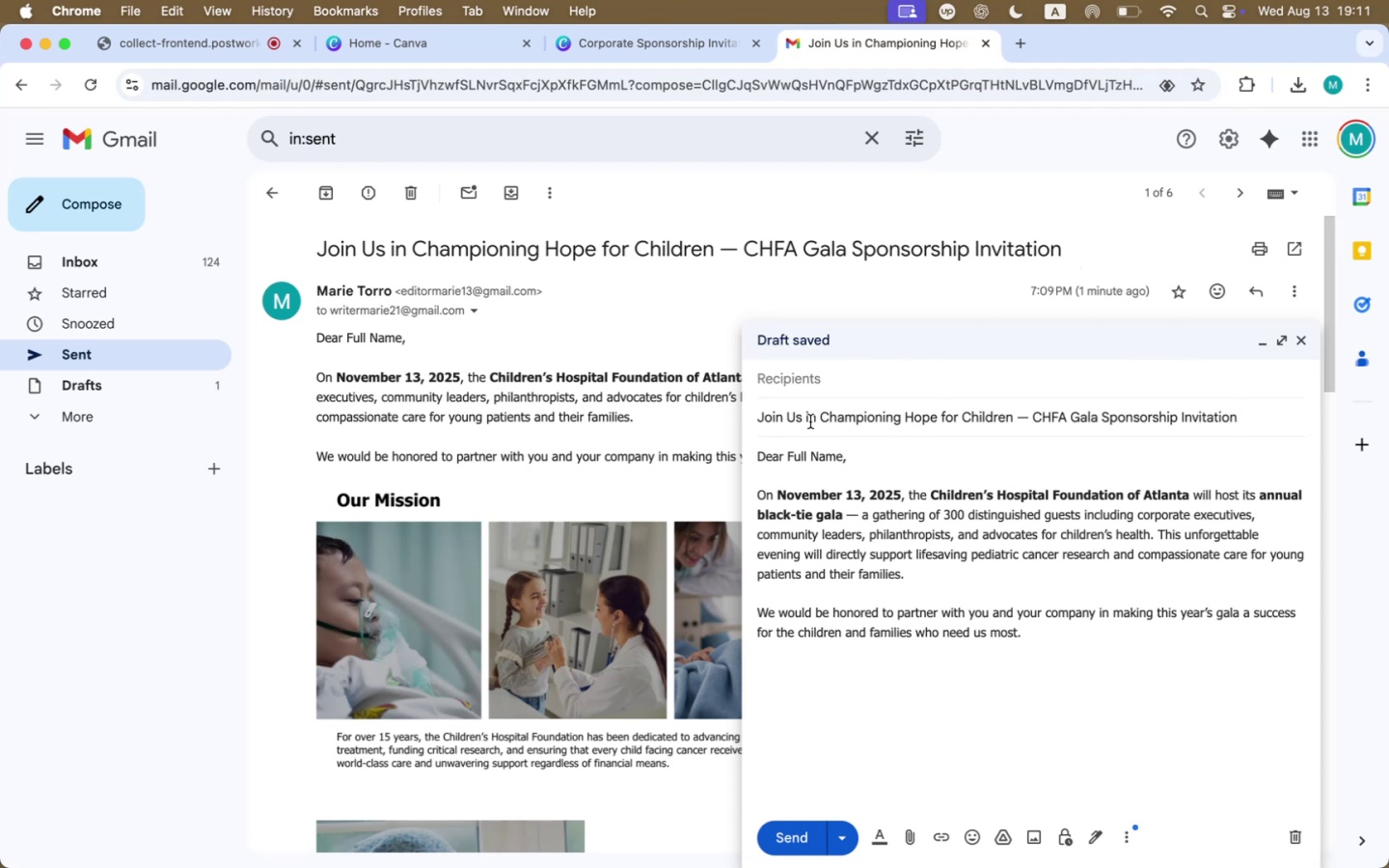 
left_click([875, 583])
 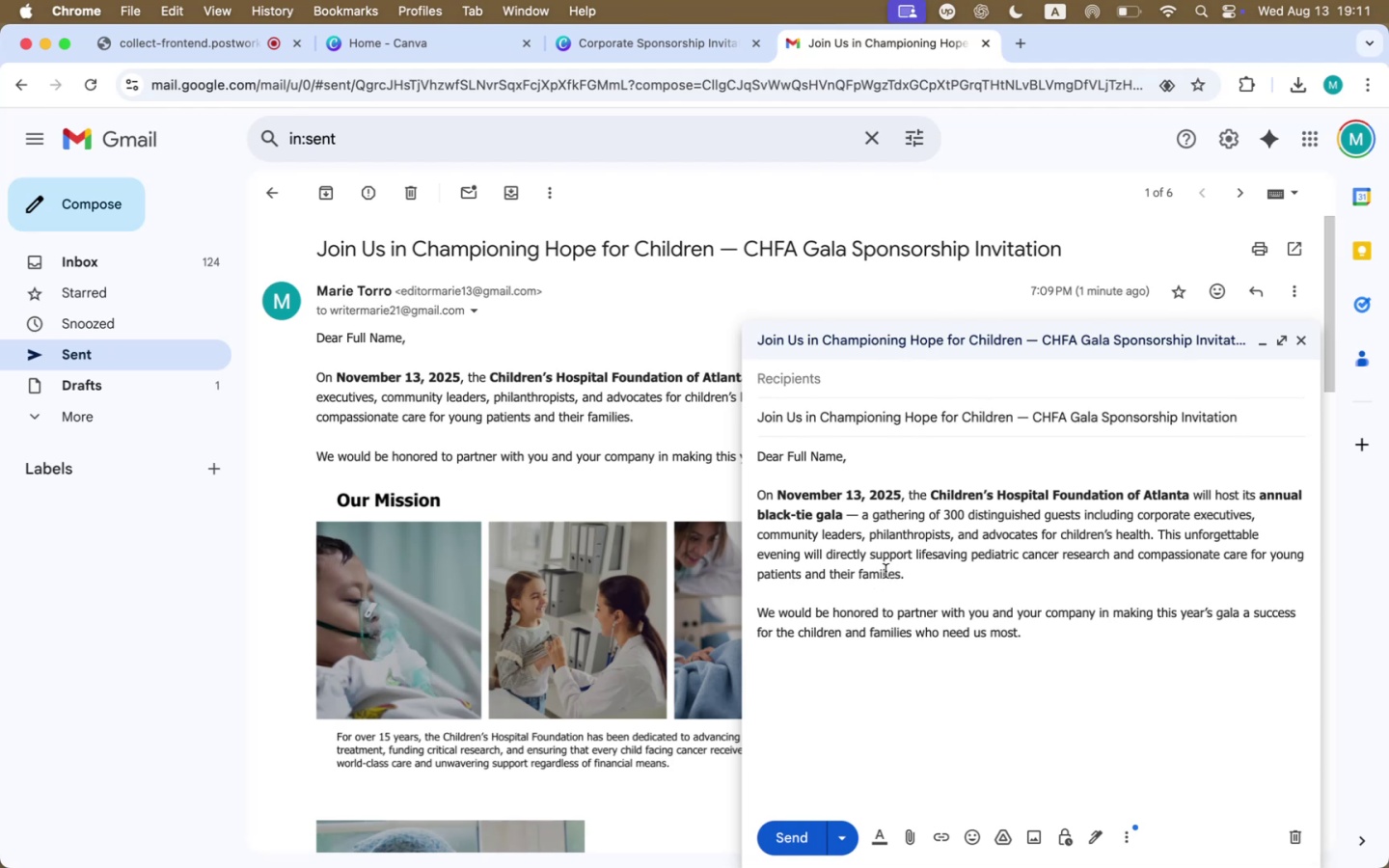 
wait(5.01)
 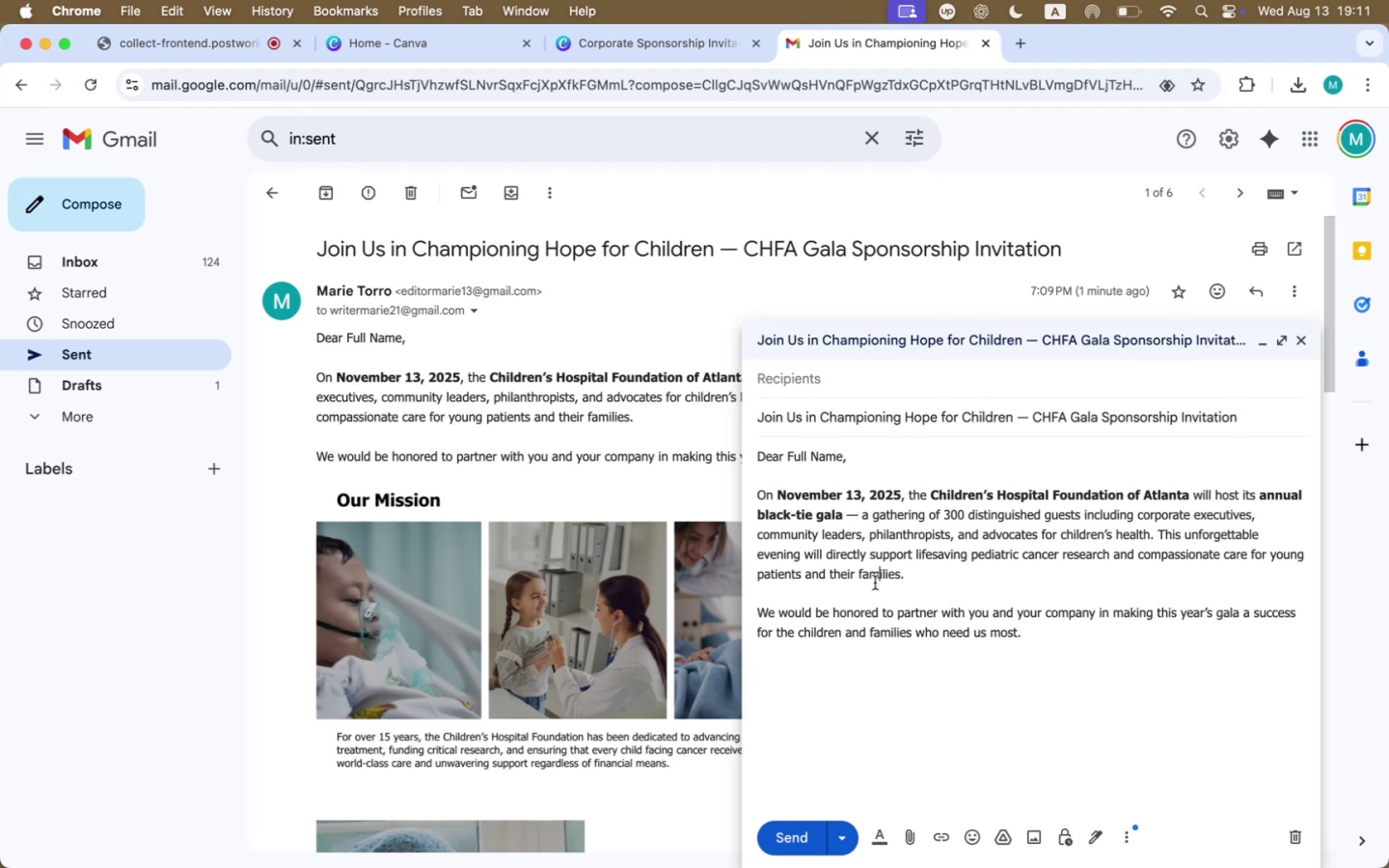 
left_click([1026, 636])
 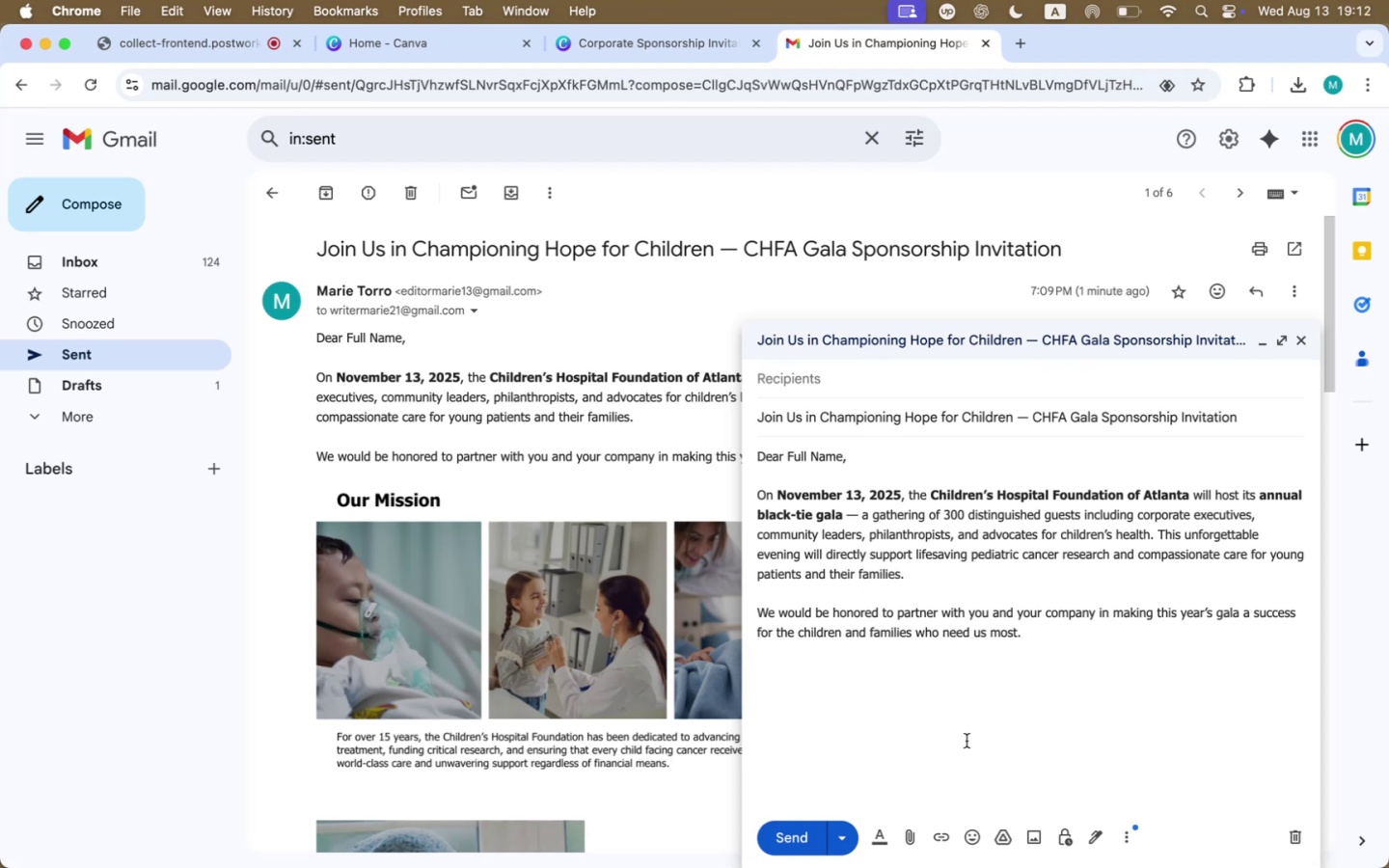 
key(Meta+CommandLeft)
 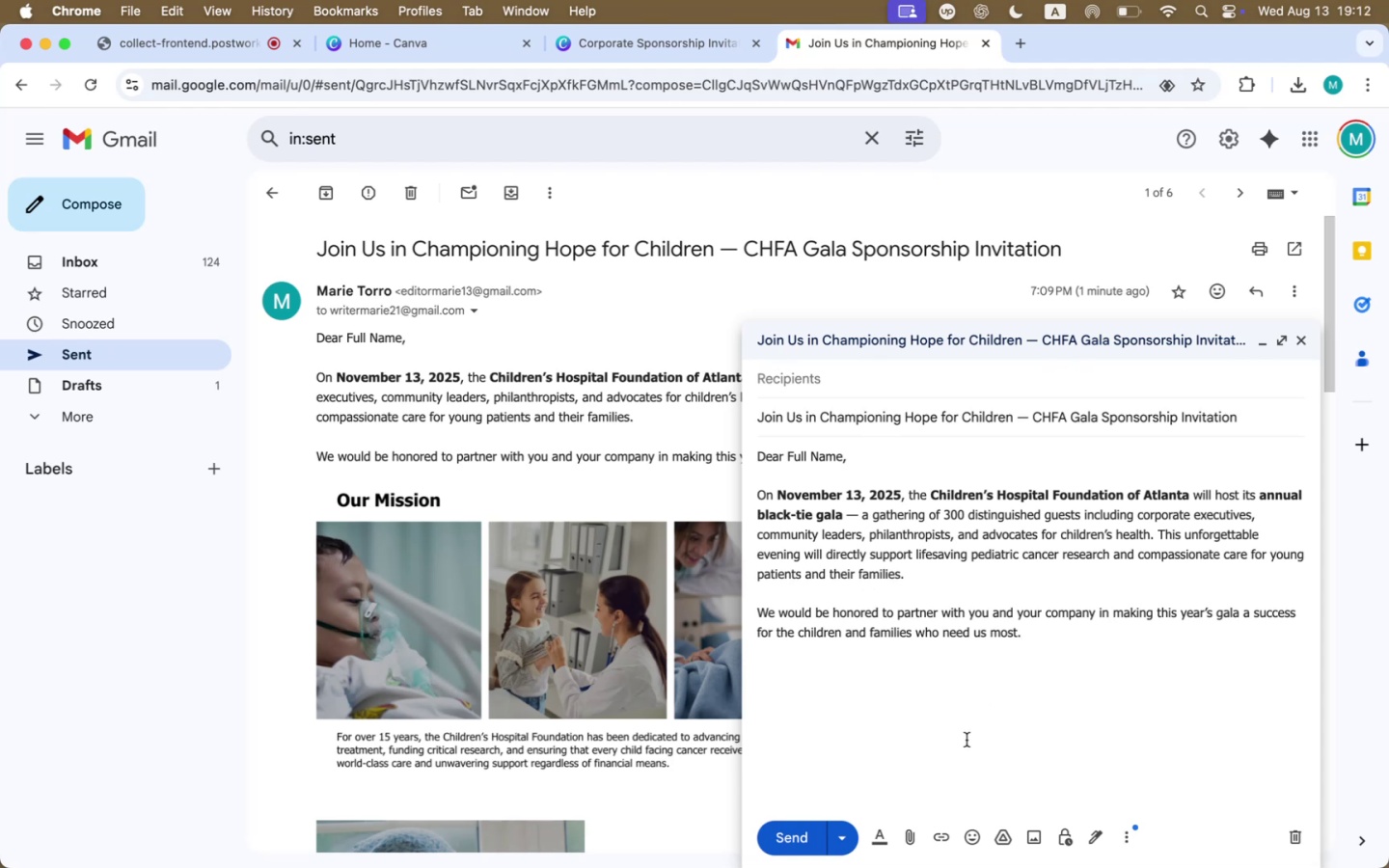 
key(Meta+A)
 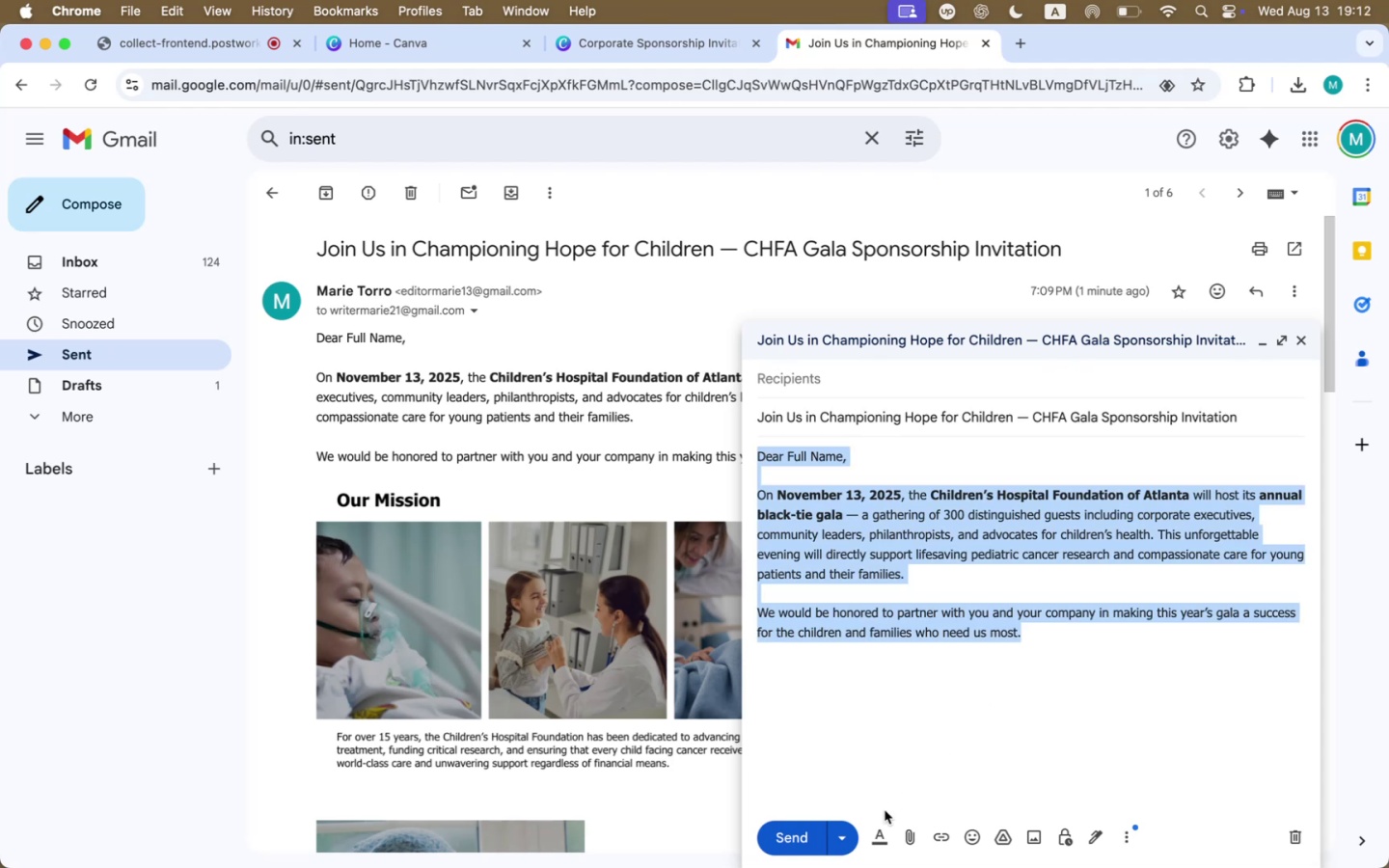 
mouse_move([897, 818])
 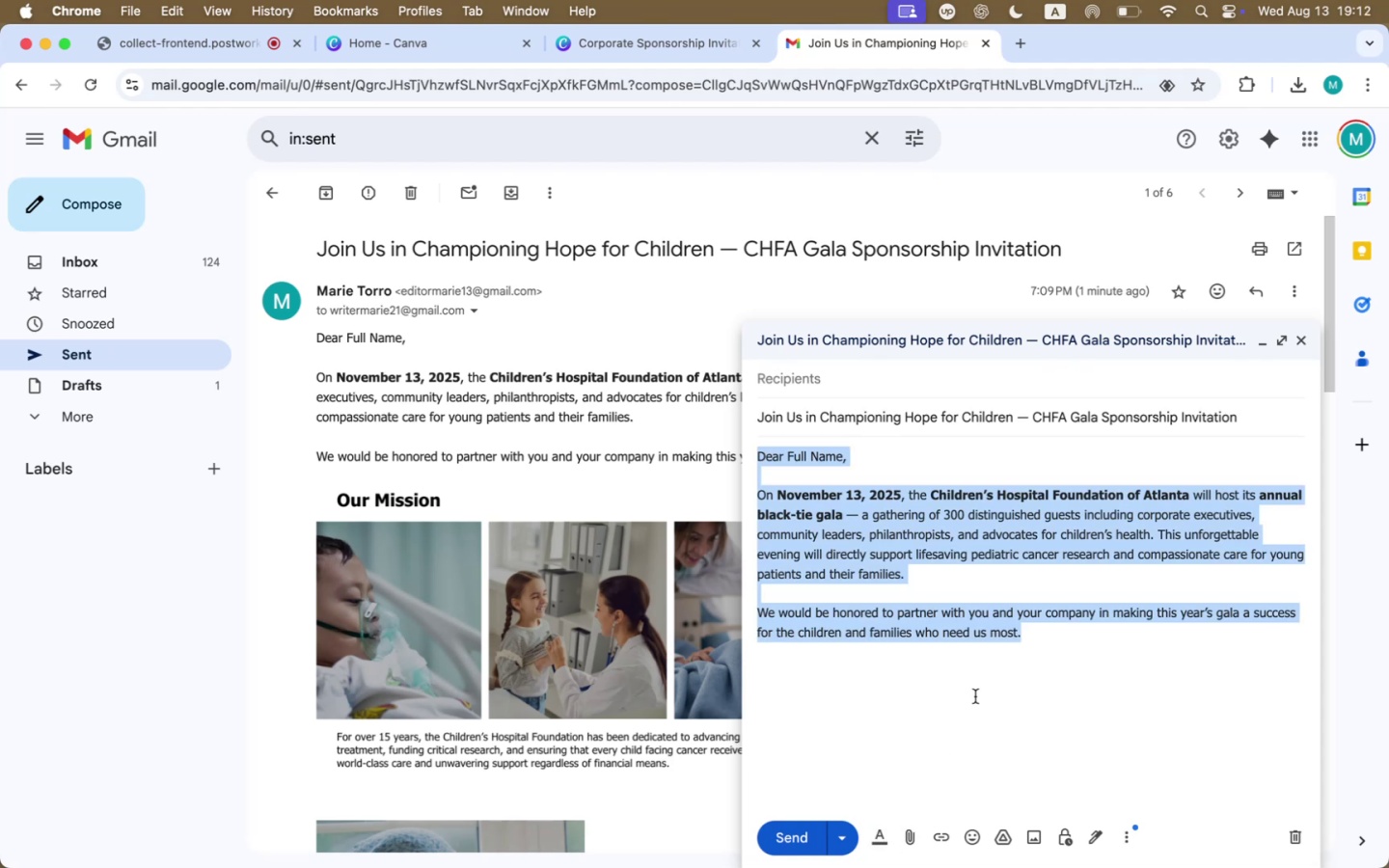 
left_click([971, 696])
 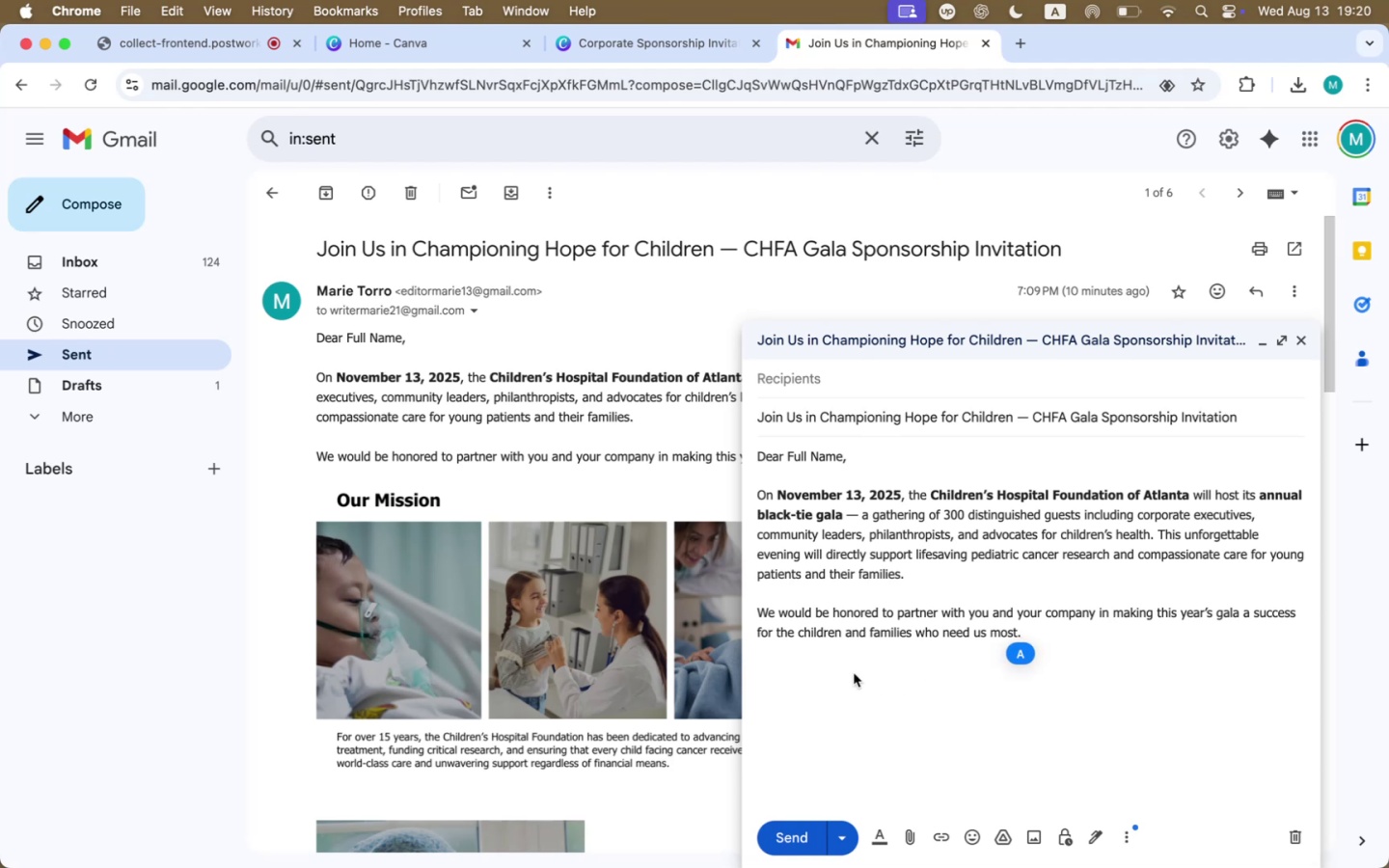 
wait(483.59)
 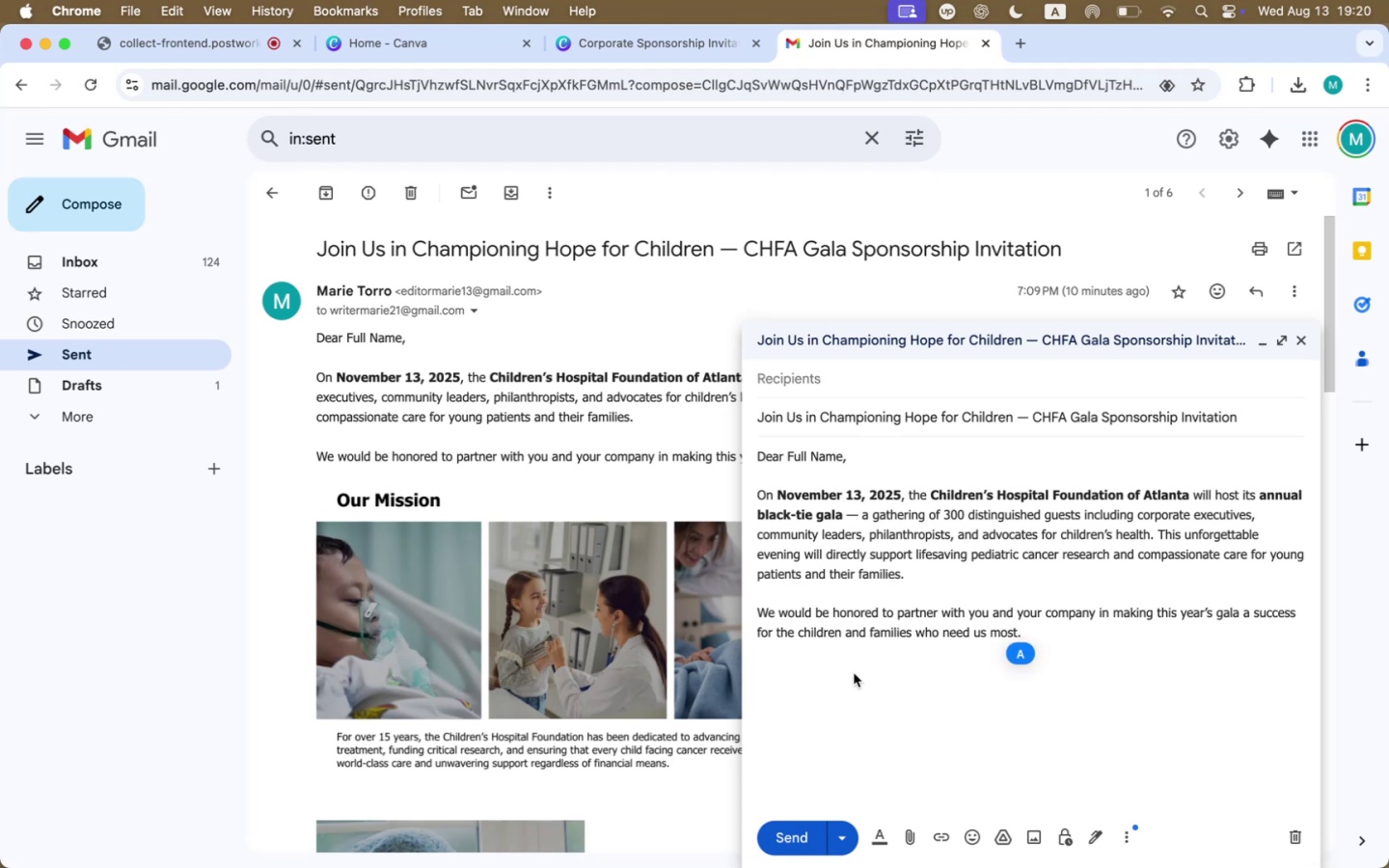 
left_click([826, 727])
 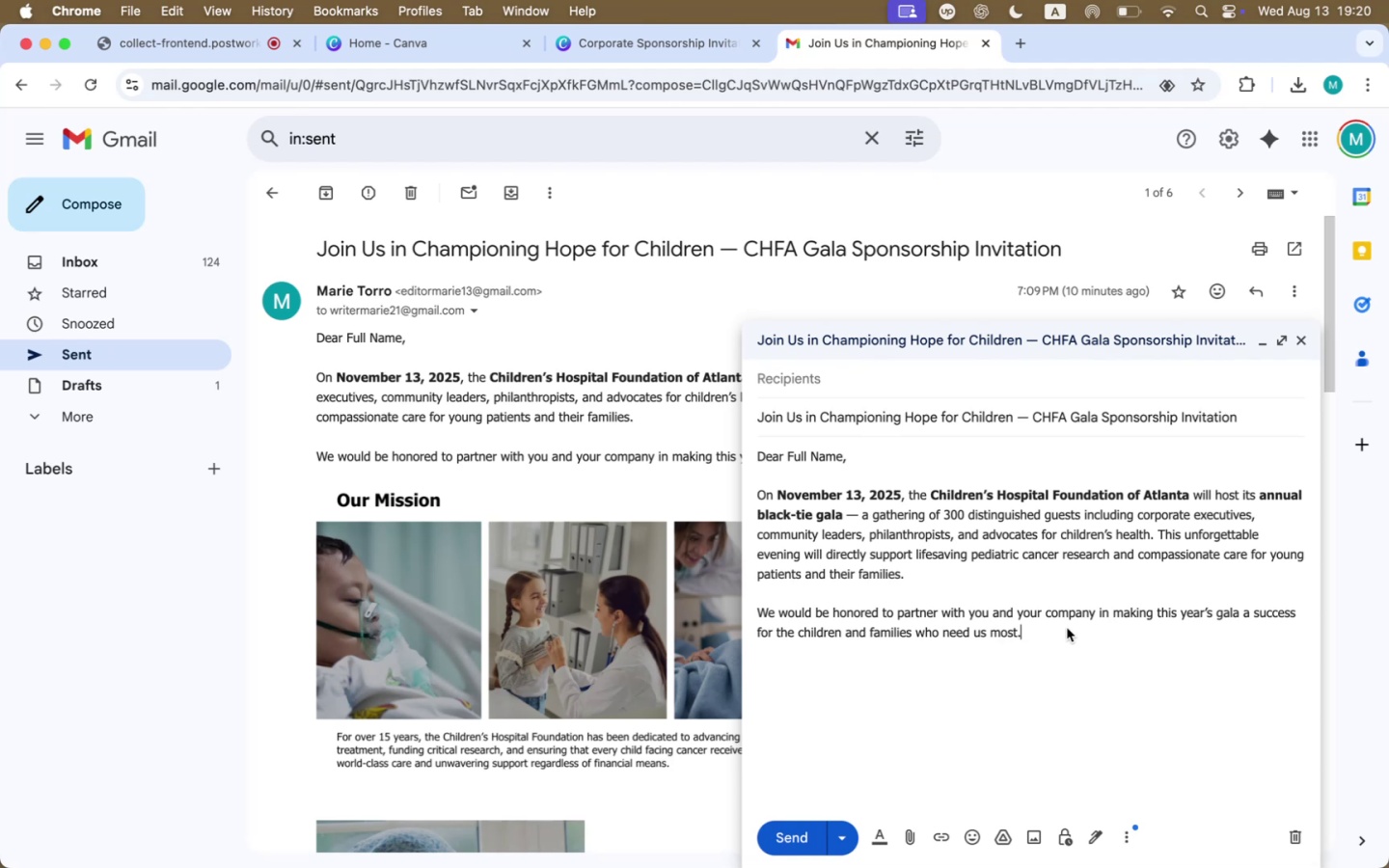 
double_click([1067, 634])
 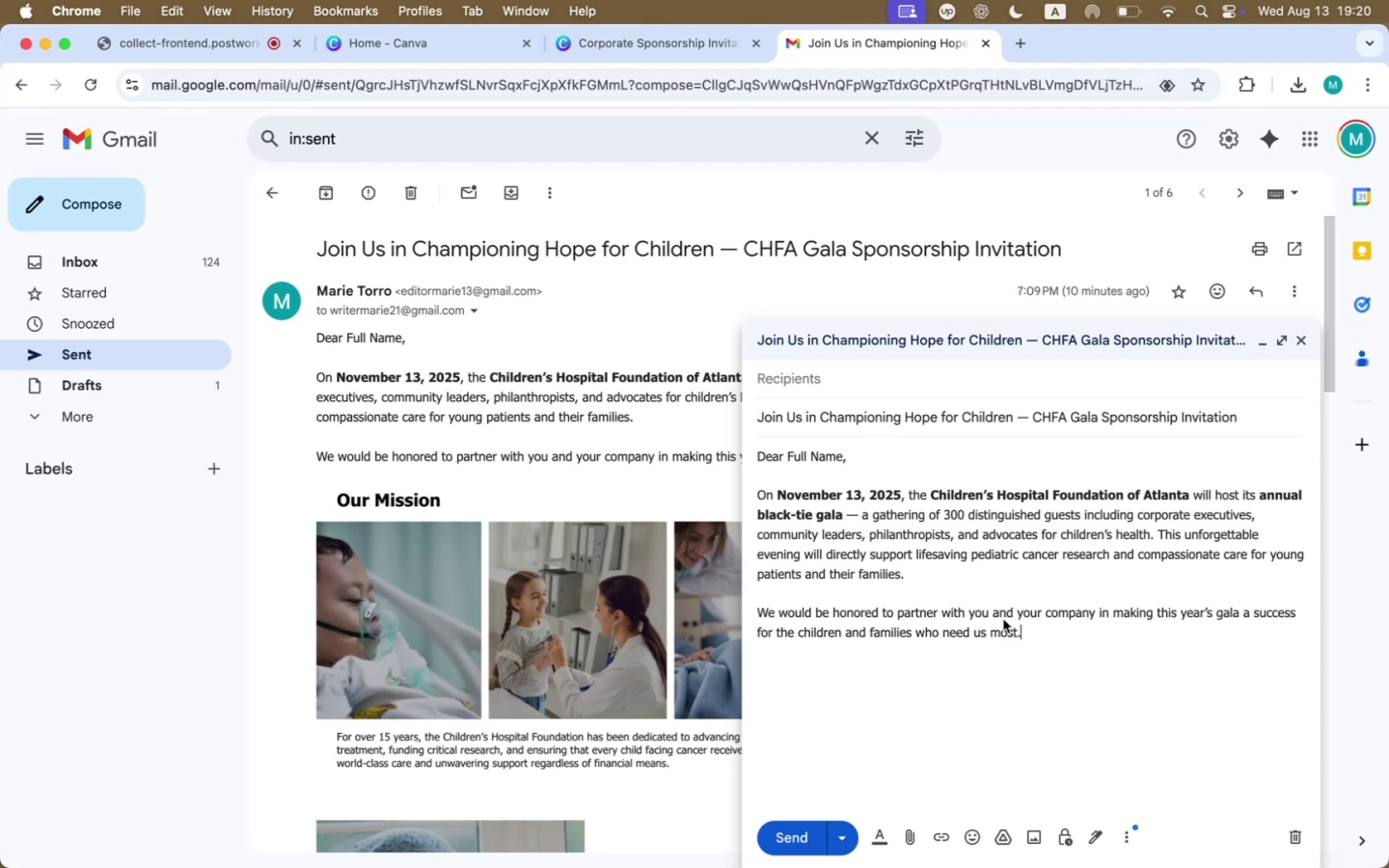 
left_click([1002, 618])
 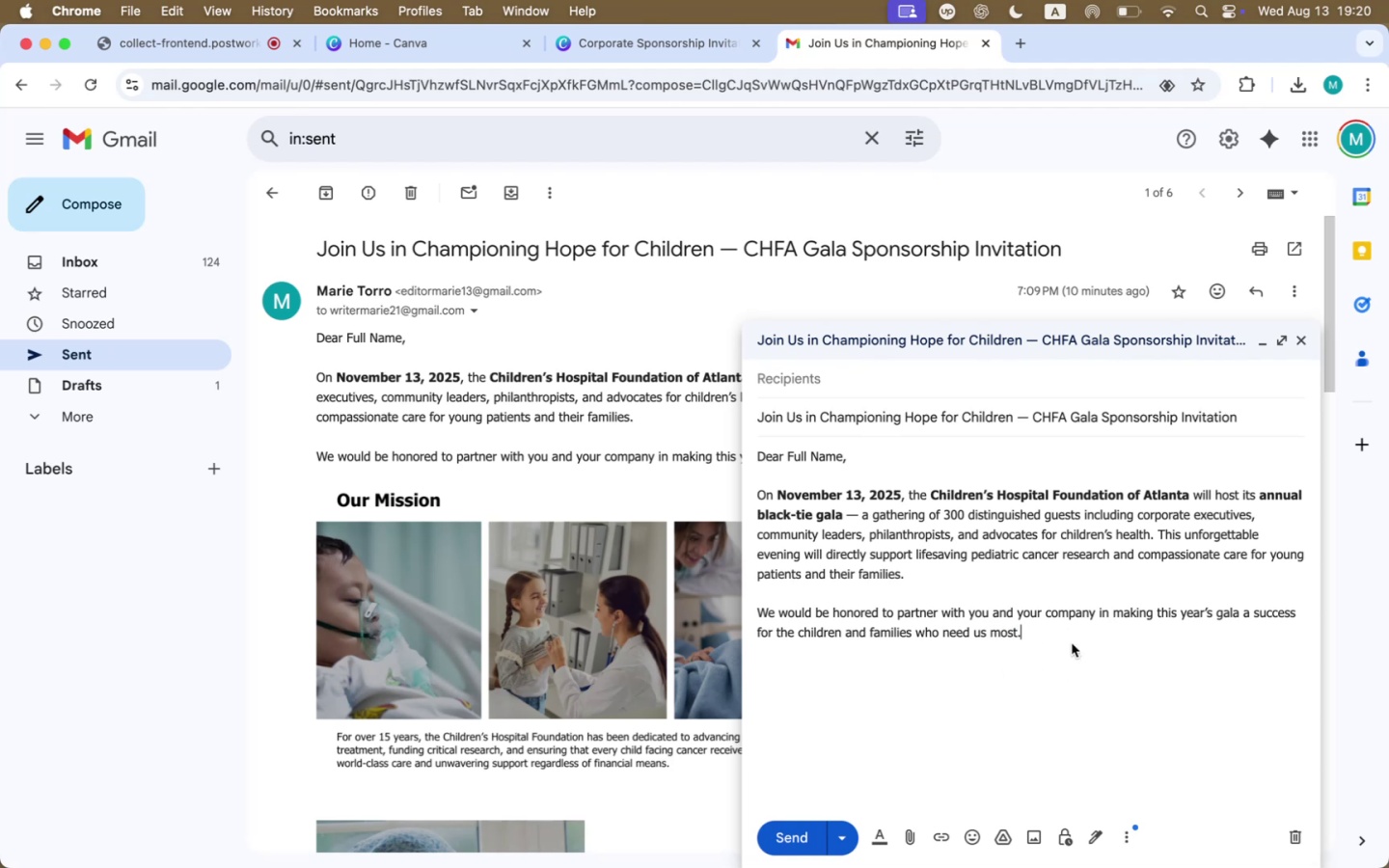 
key(Shift+Enter)
 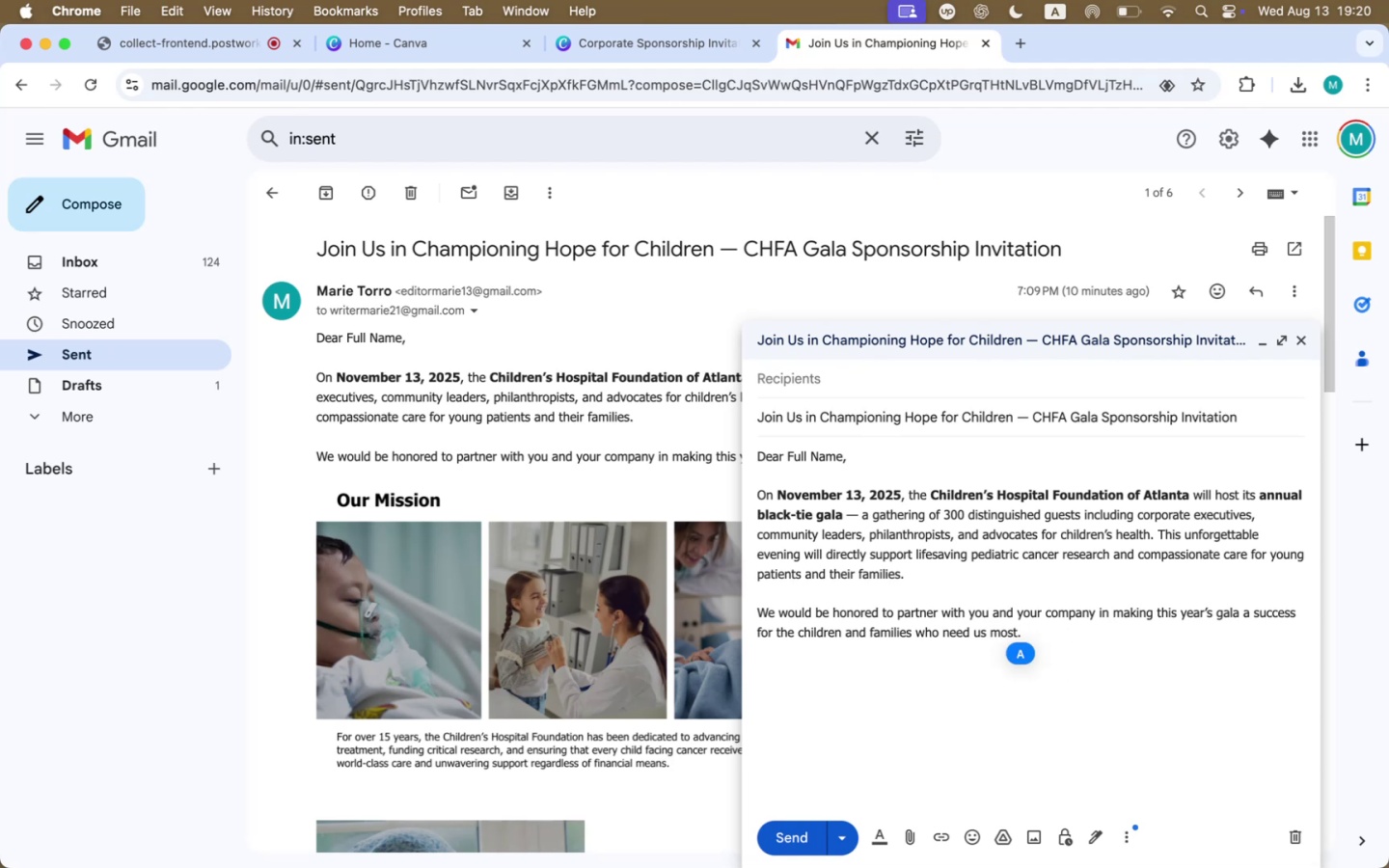 
key(Shift+Enter)
 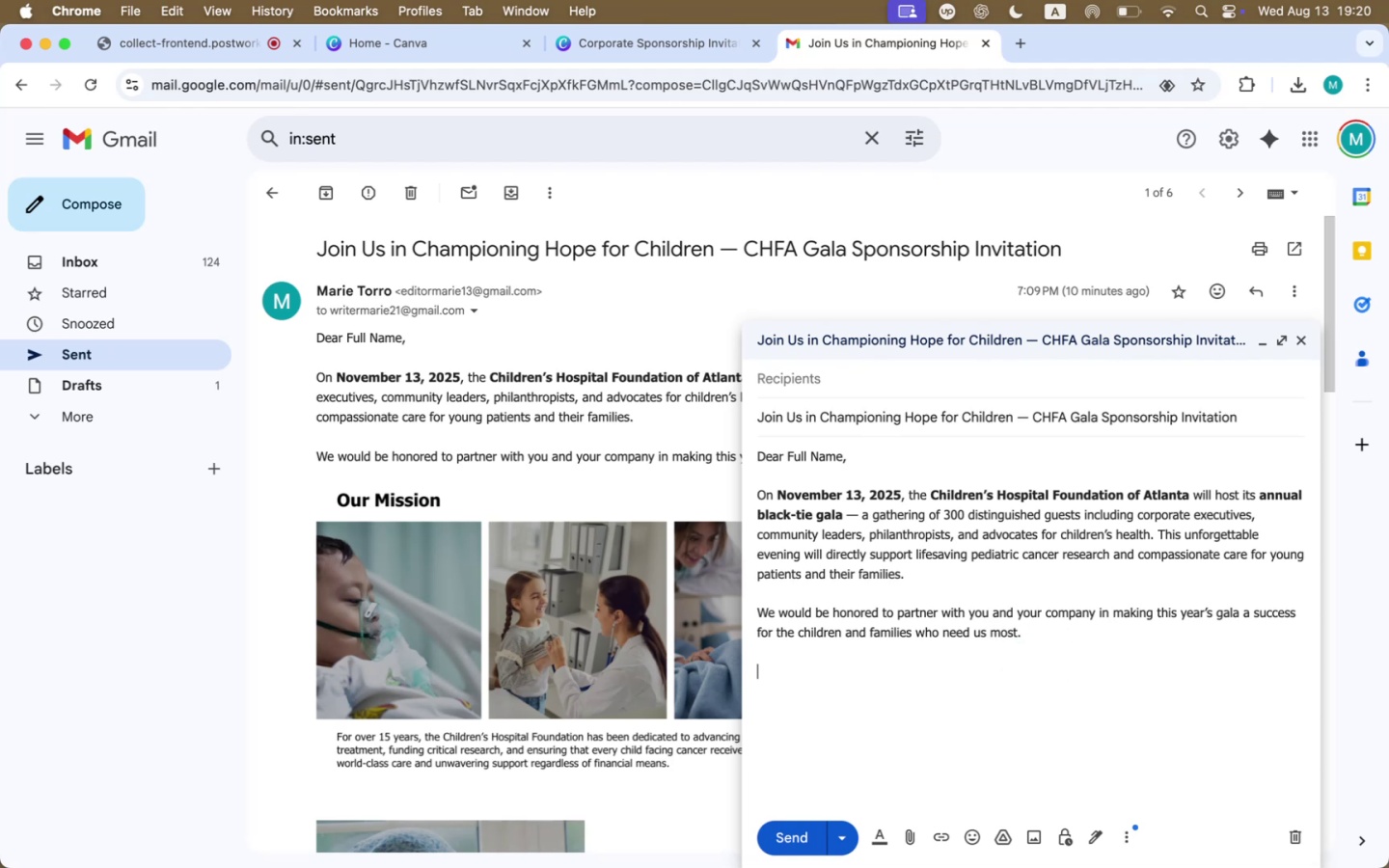 
type(Pur )
key(Backspace)
key(Backspace)
key(Backspace)
key(Backspace)
type(Our Mission)
 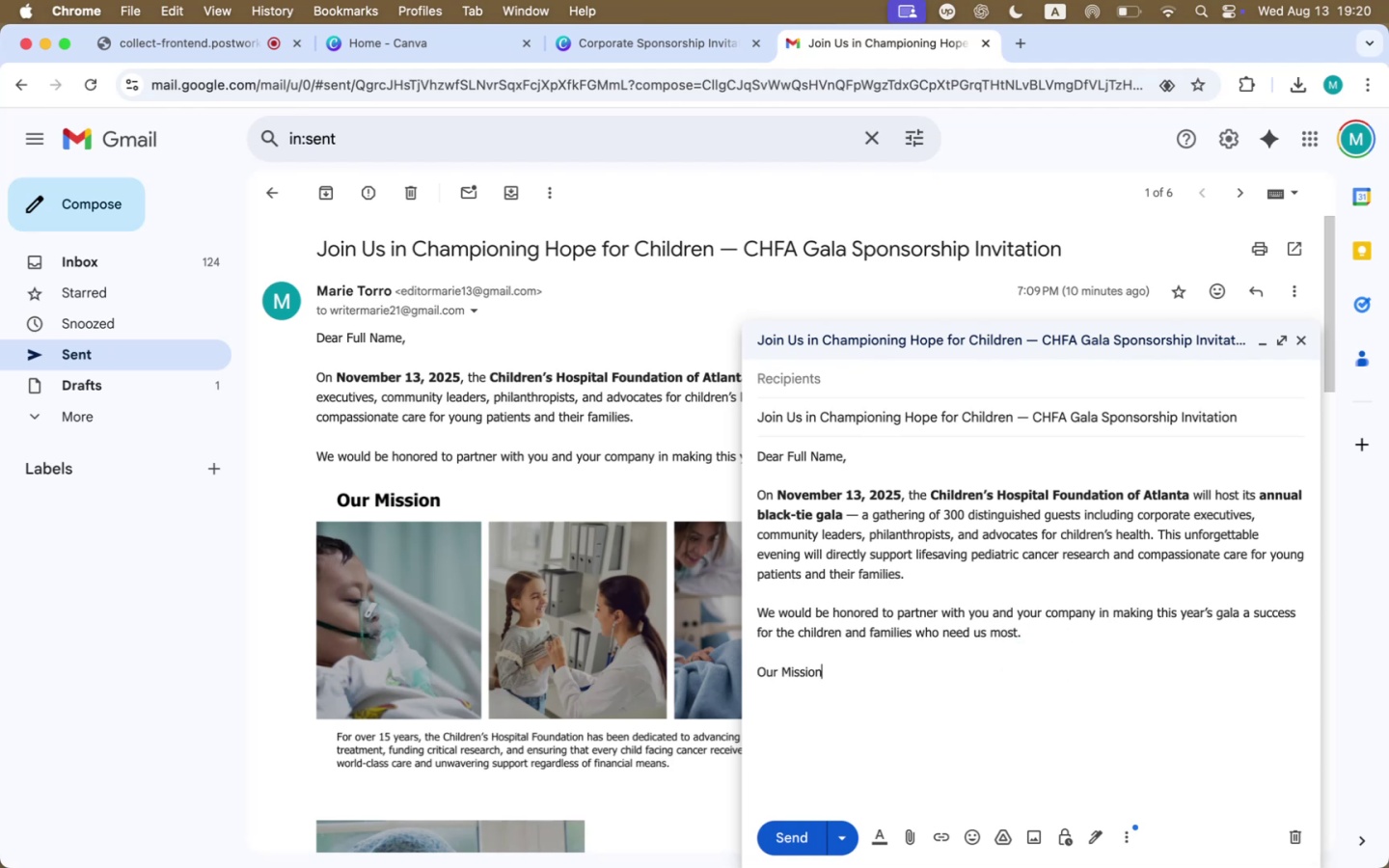 
key(Shift+Enter)
 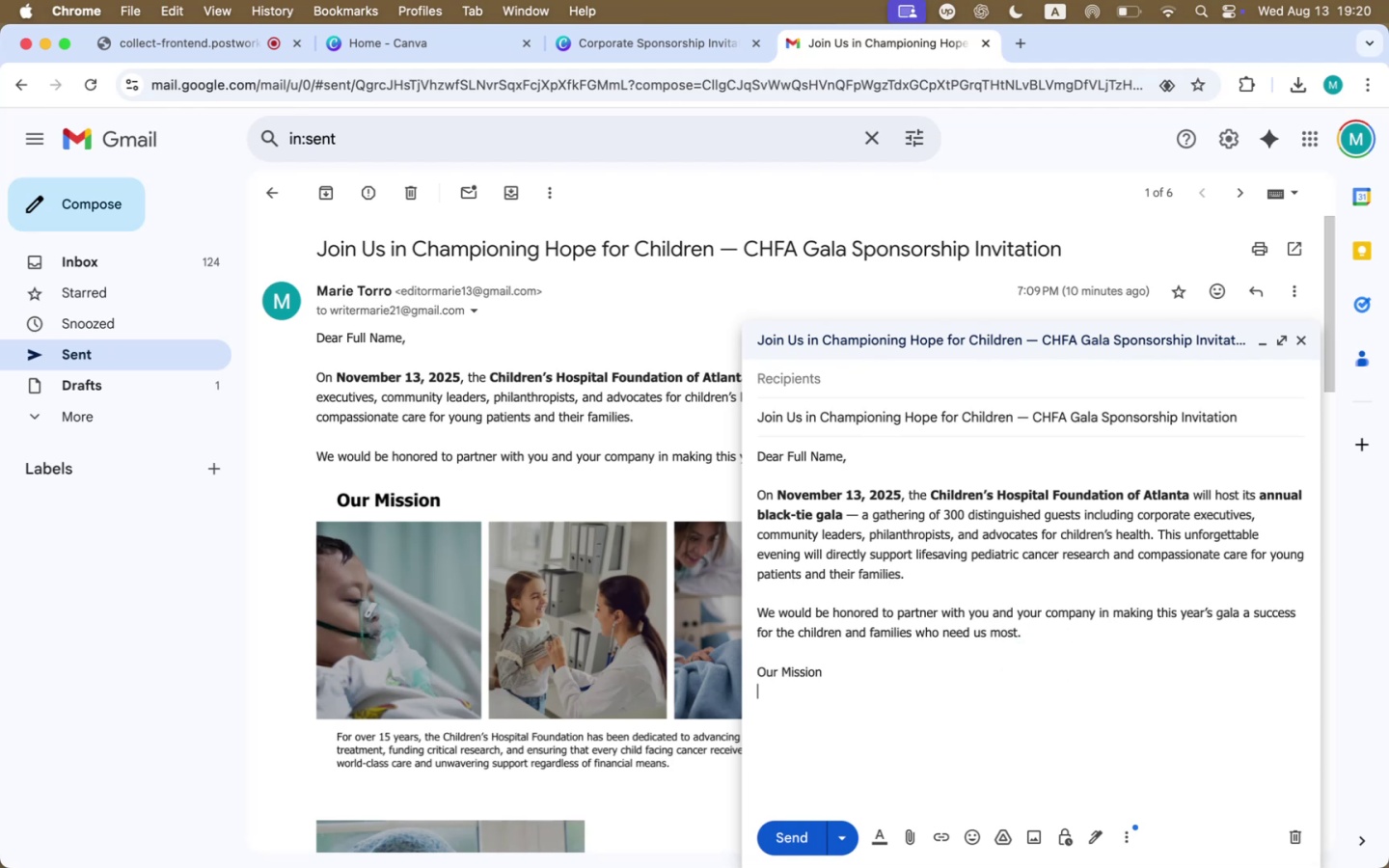 
key(Shift+Enter)
 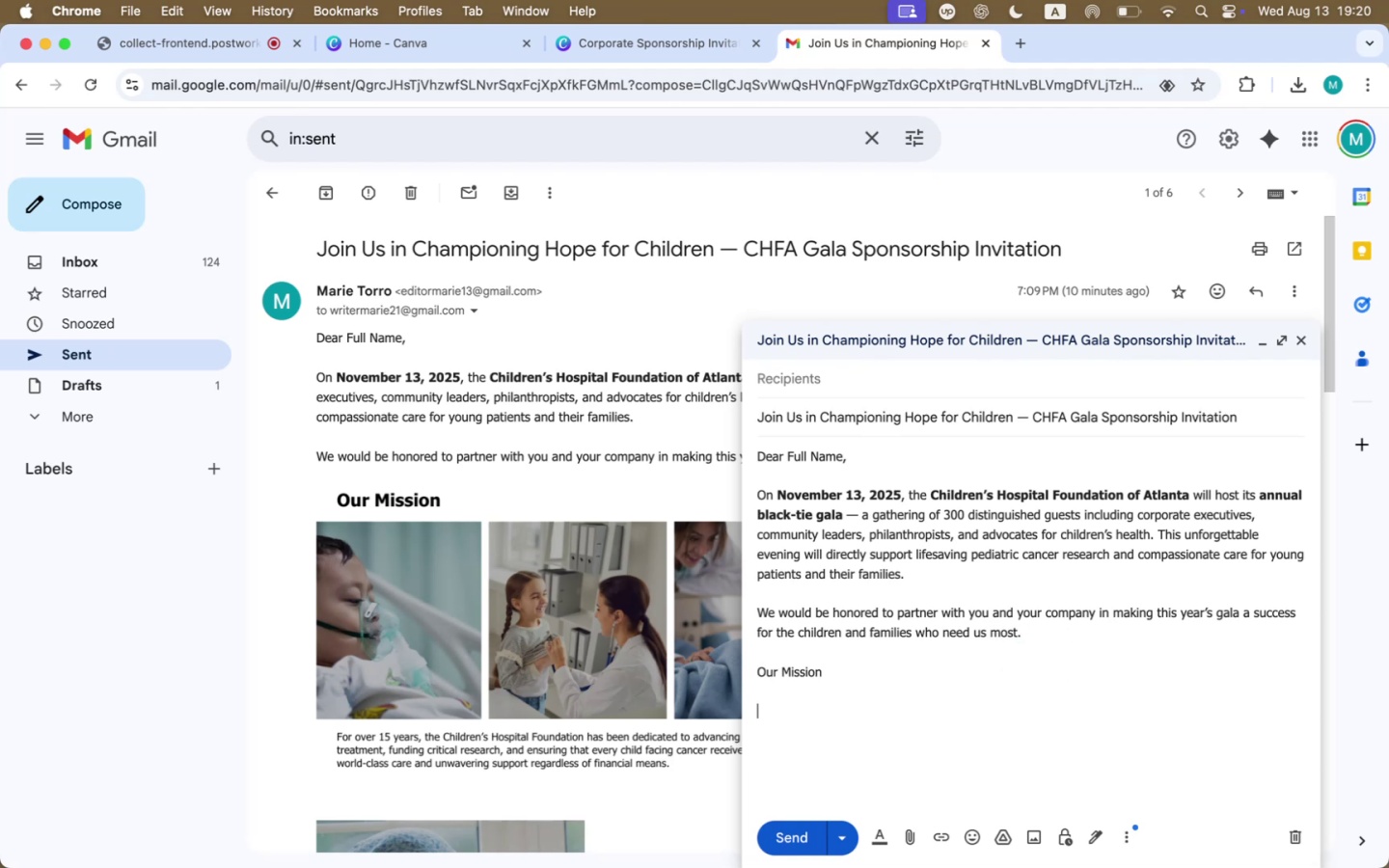 
type(For over 2)
key(Backspace)
type(15 years, )
 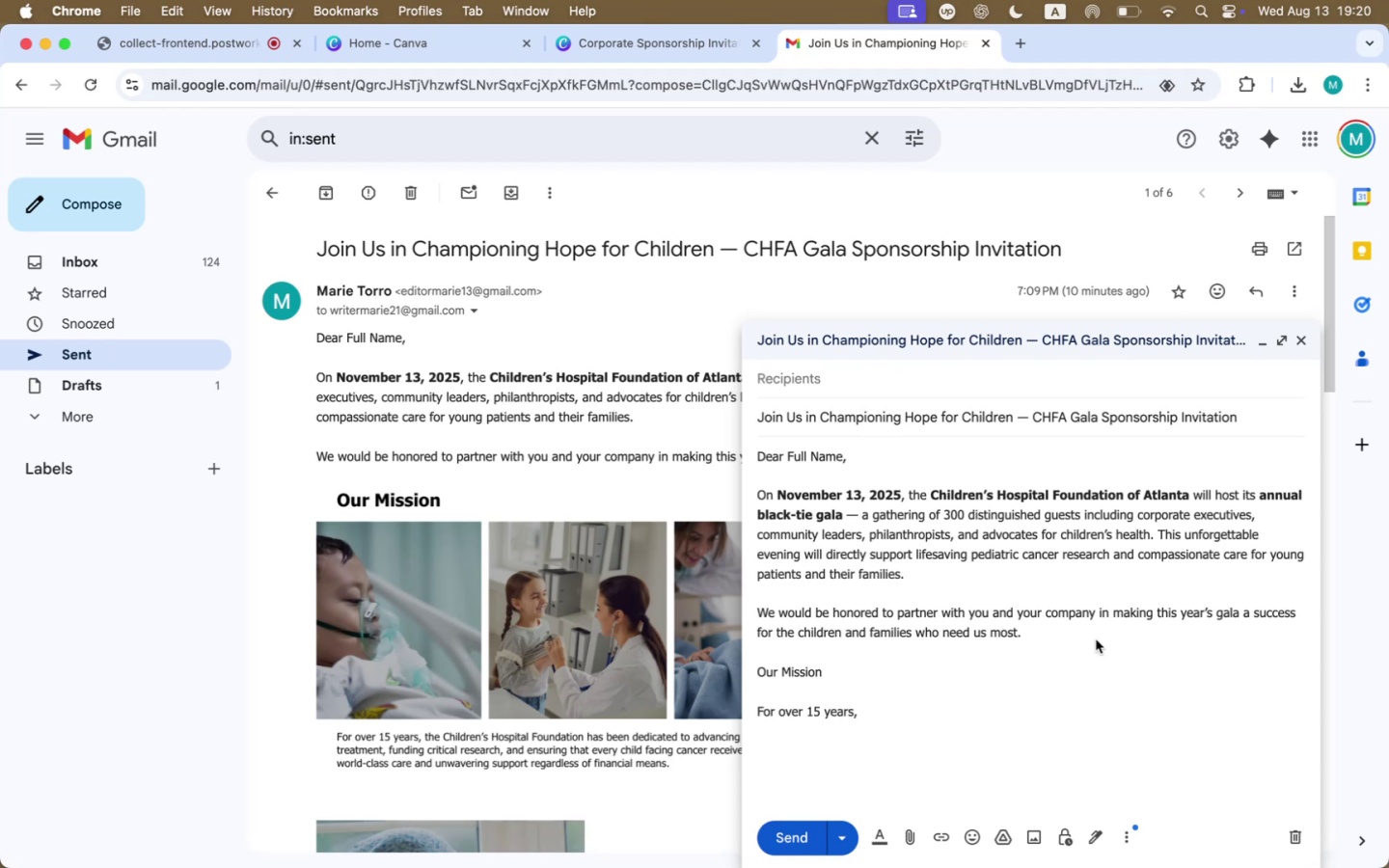 
left_click([901, 663])
 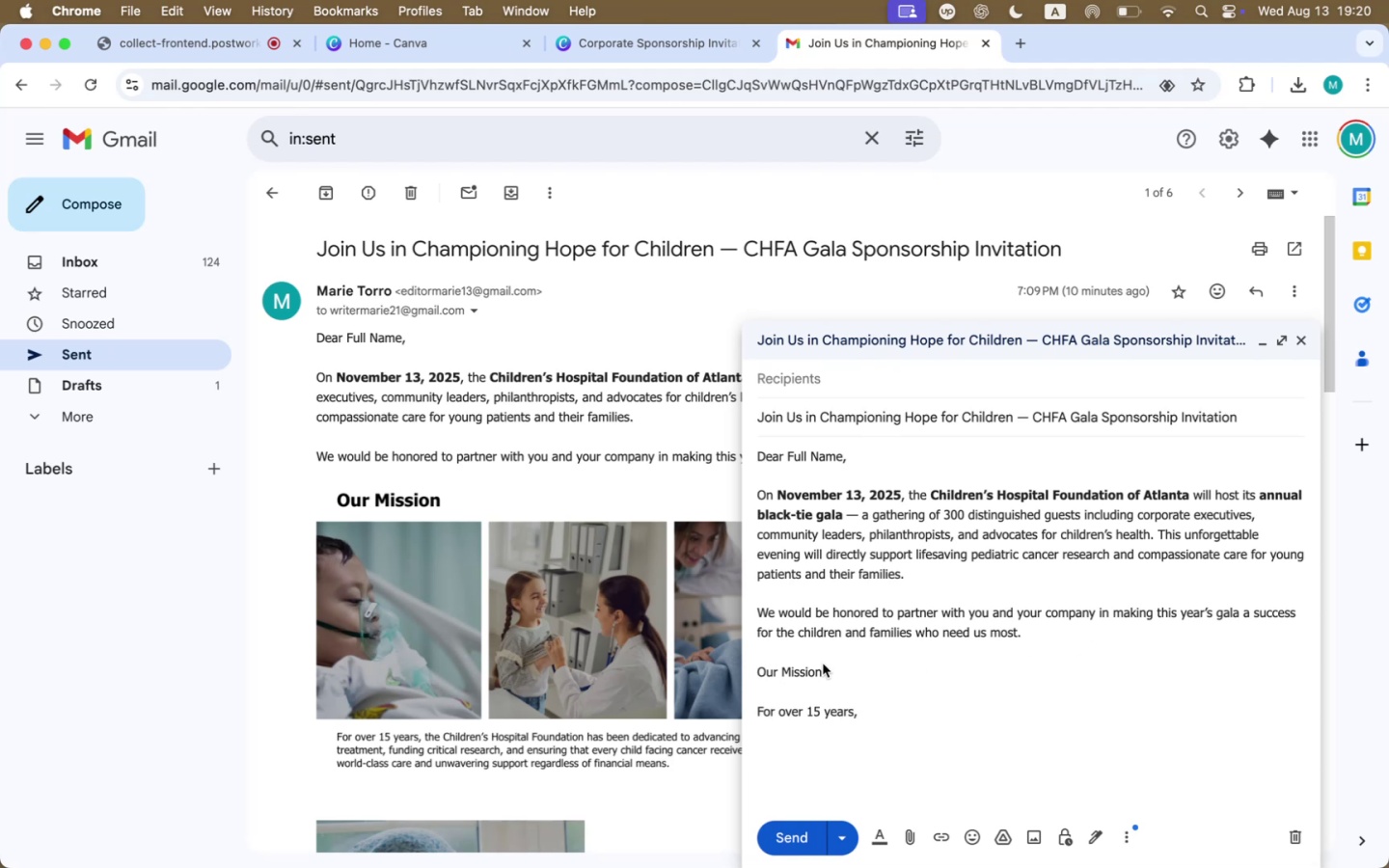 
left_click_drag(start_coordinate=[831, 667], to_coordinate=[761, 681])
 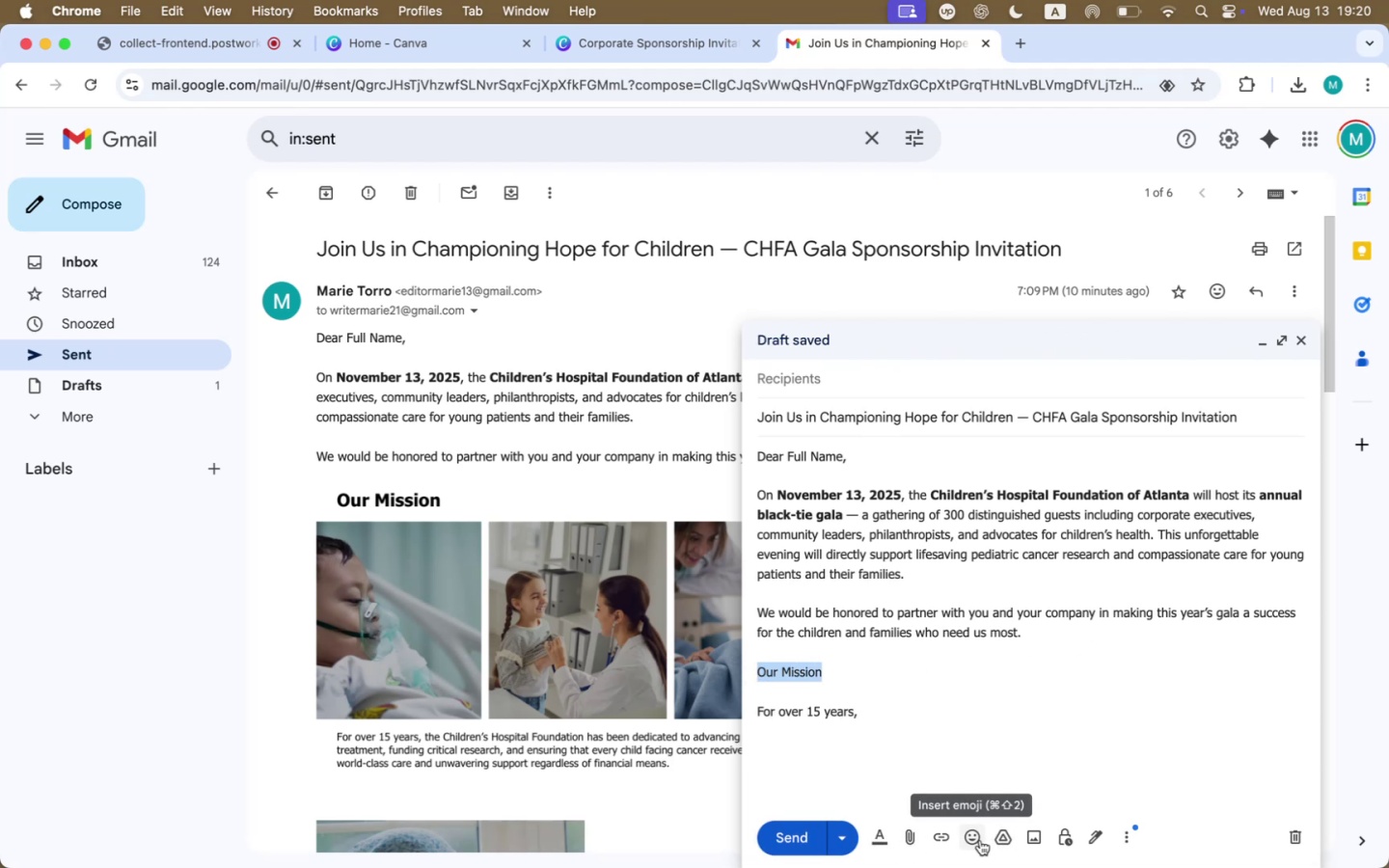 
left_click([1121, 841])
 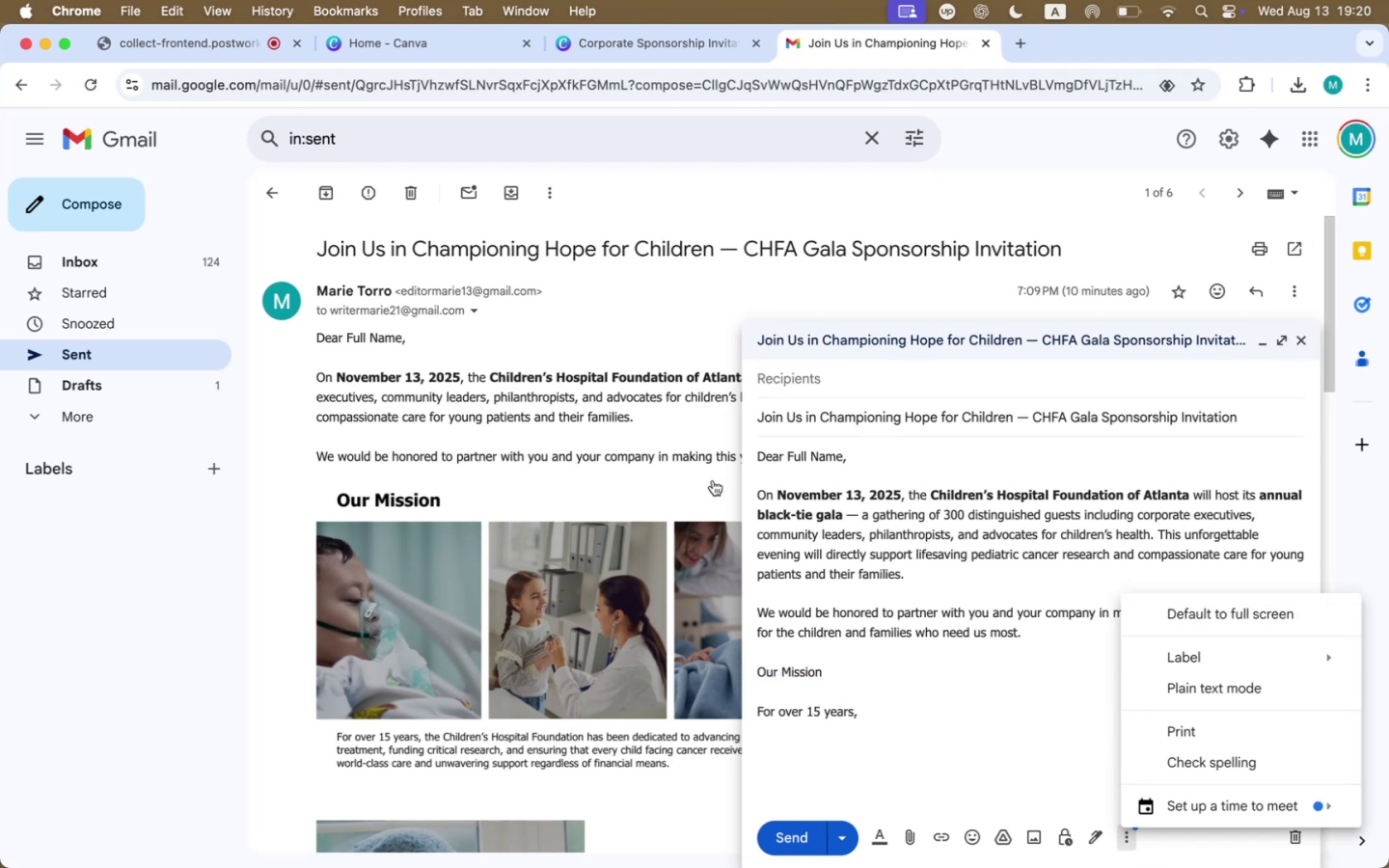 
wait(6.33)
 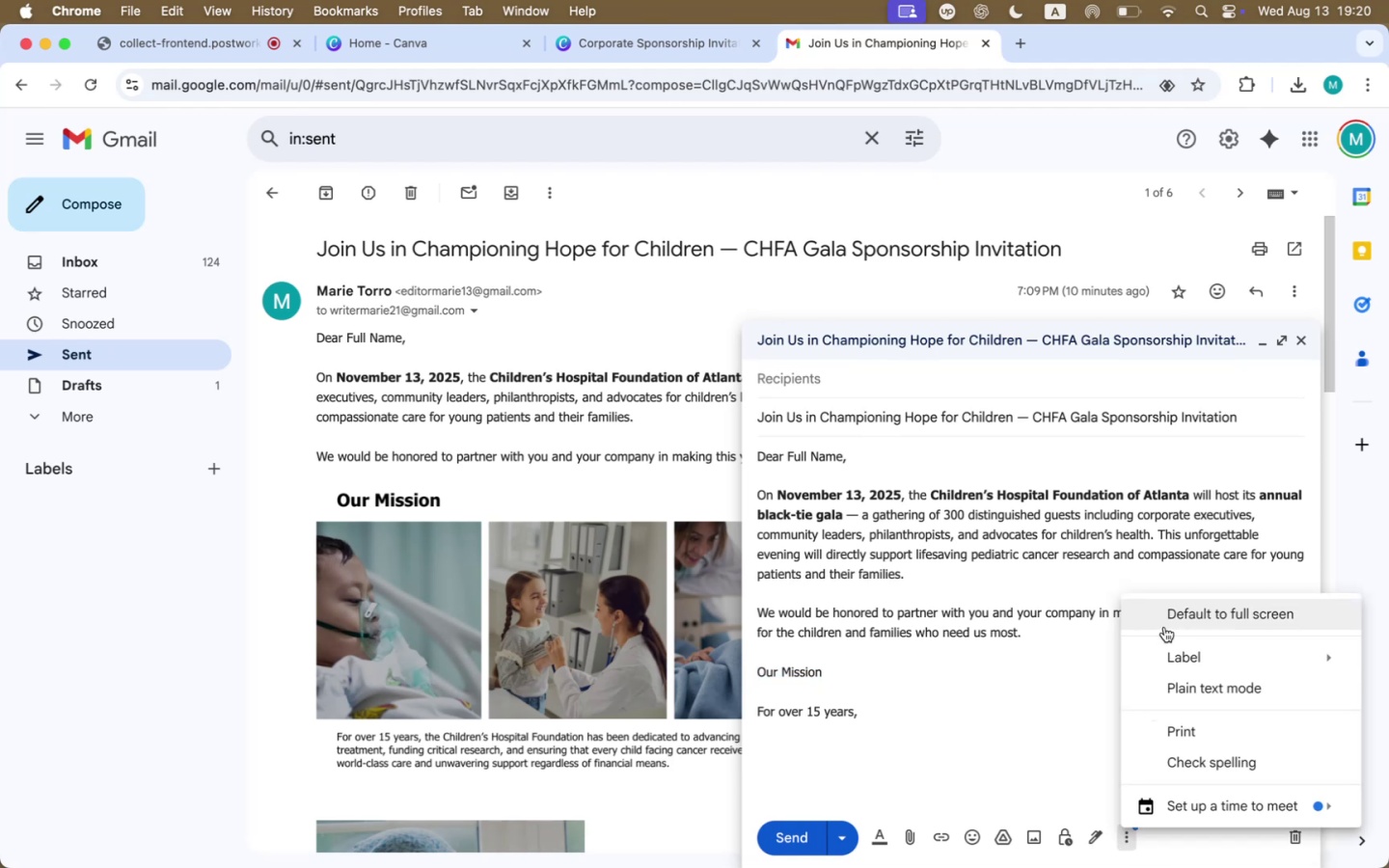 
left_click([880, 716])
 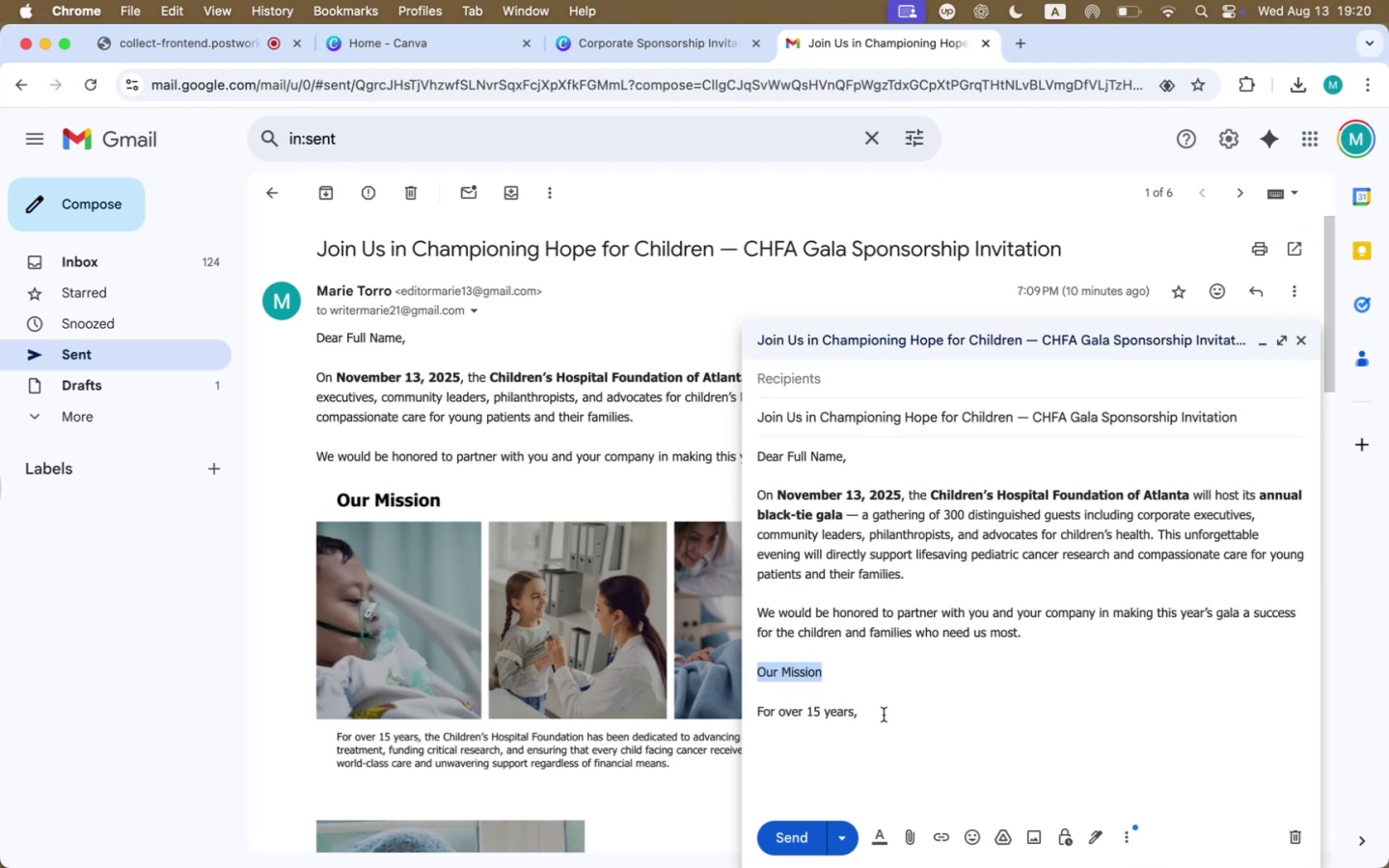 
left_click([884, 715])
 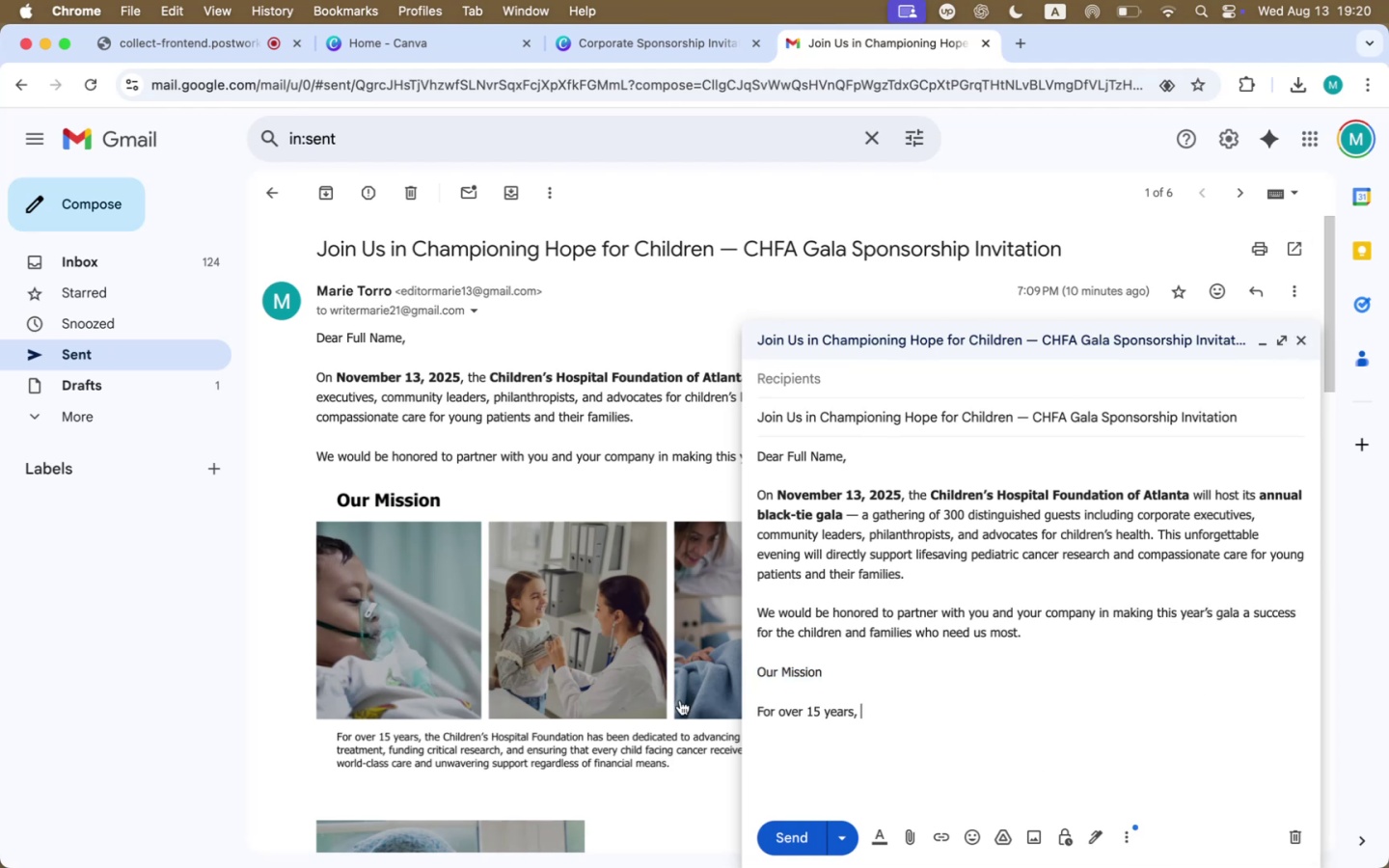 
scroll: coordinate [433, 663], scroll_direction: down, amount: 49.0
 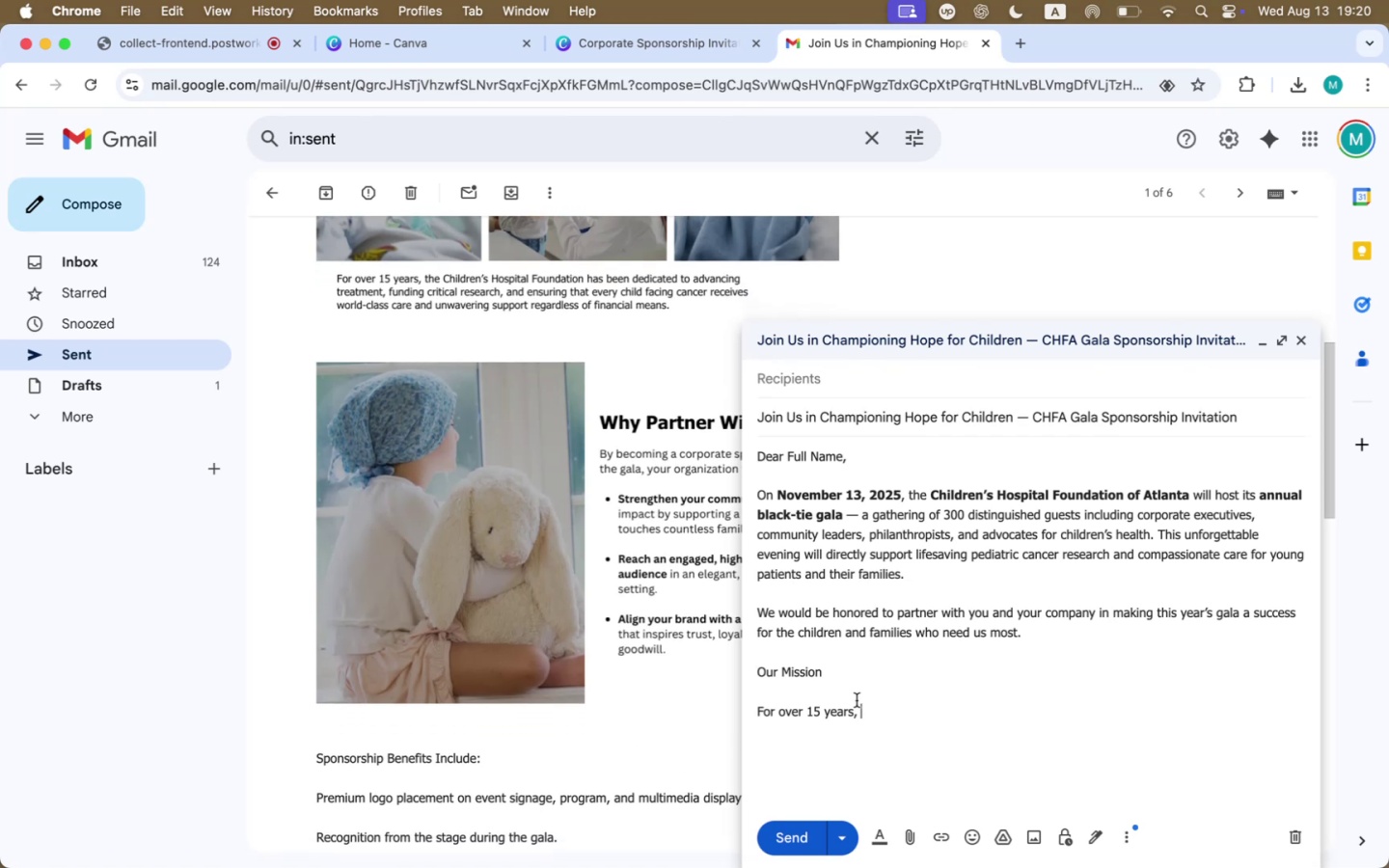 
type(the Children's Hospital Foundation has been dedicated to advancing treatment, fnding )
key(Backspace)
key(Backspace)
key(Backspace)
key(Backspace)
key(Backspace)
key(Backspace)
key(Backspace)
type(unding critical research, and ensurinf that every child facing cancer receives world-class care and unwavering s)
key(Tab)
type( regardless of financial means.)
 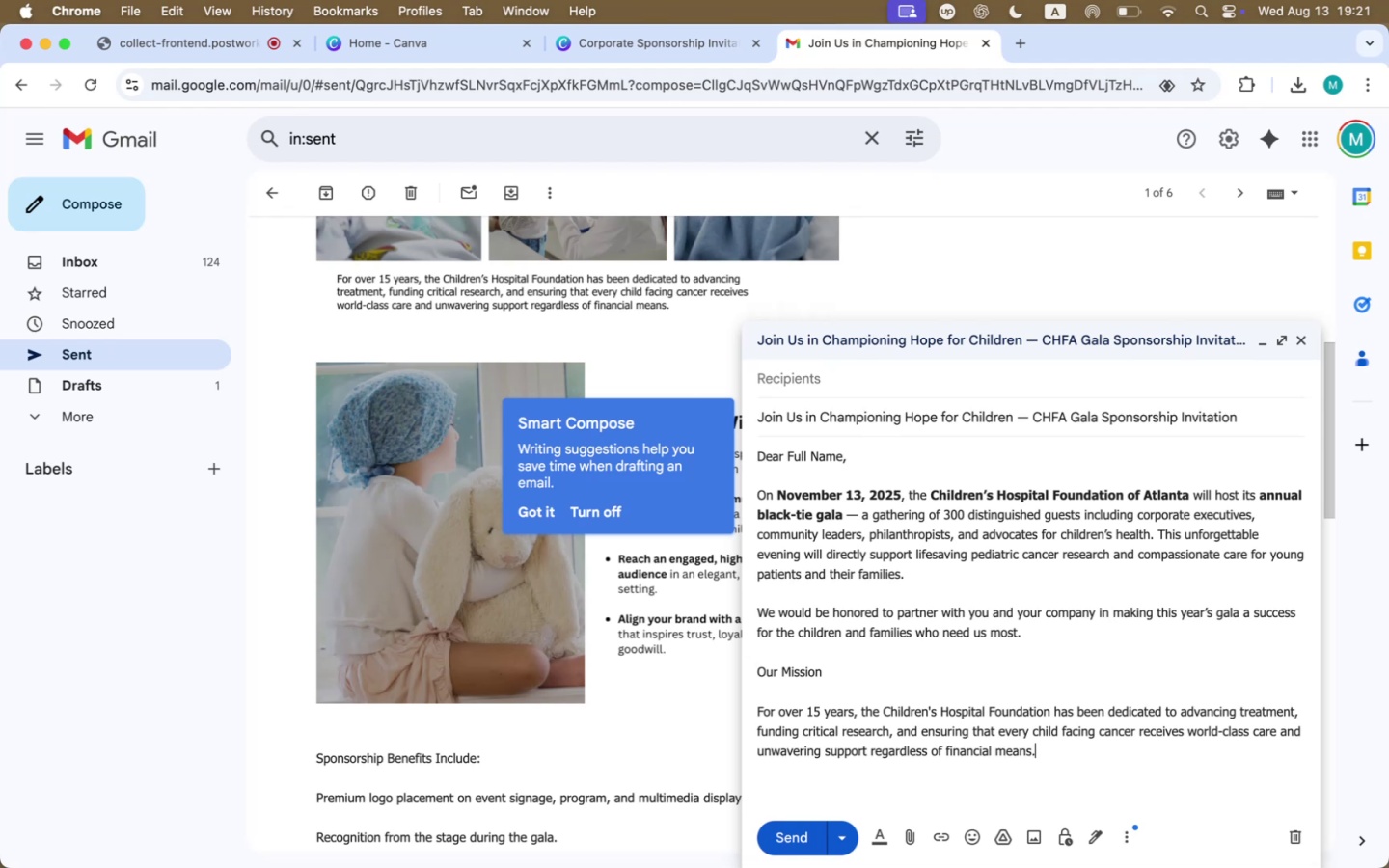 
scroll: coordinate [832, 660], scroll_direction: down, amount: 1.0
 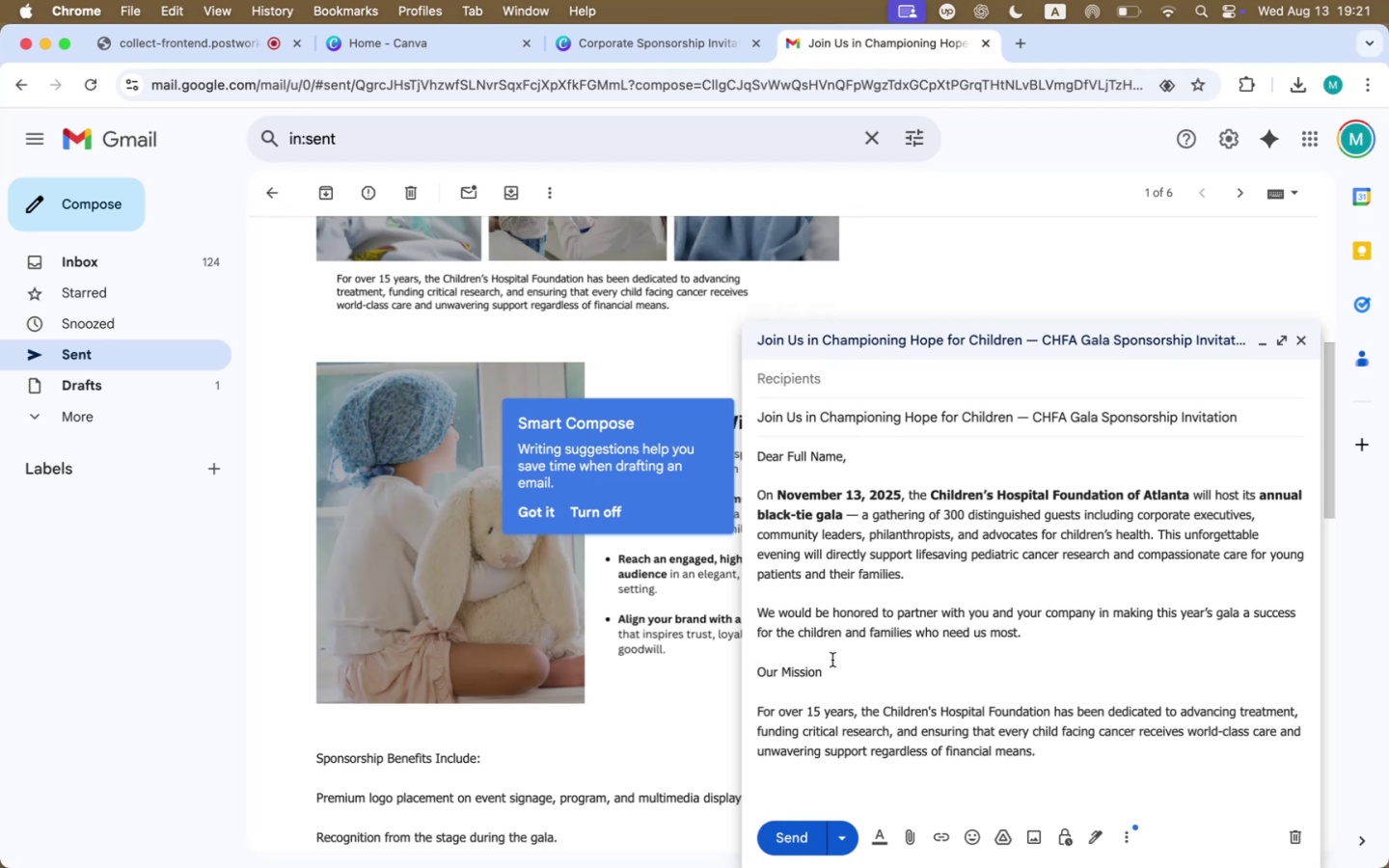 
left_click([832, 660])
 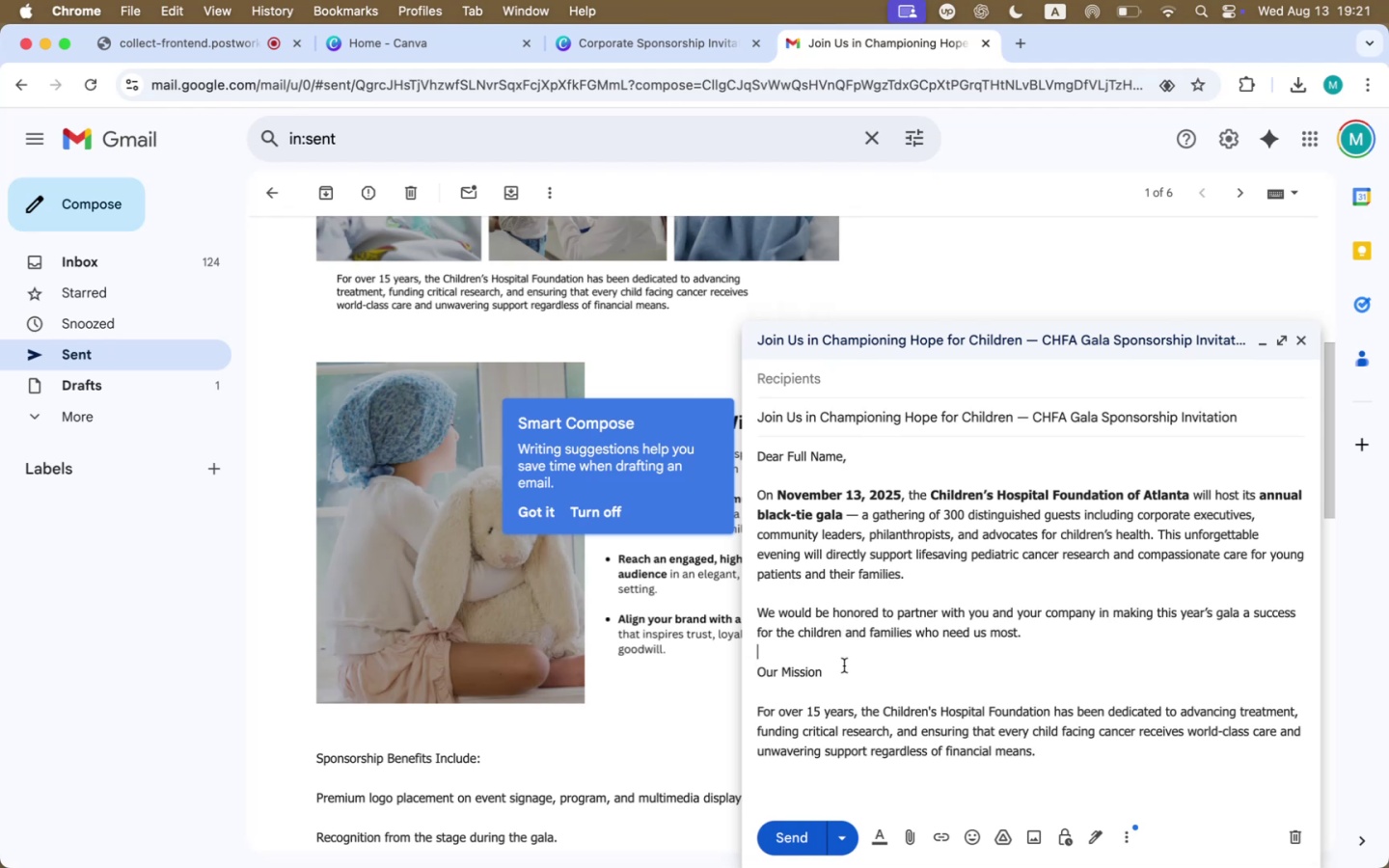 
left_click_drag(start_coordinate=[841, 666], to_coordinate=[702, 665])
 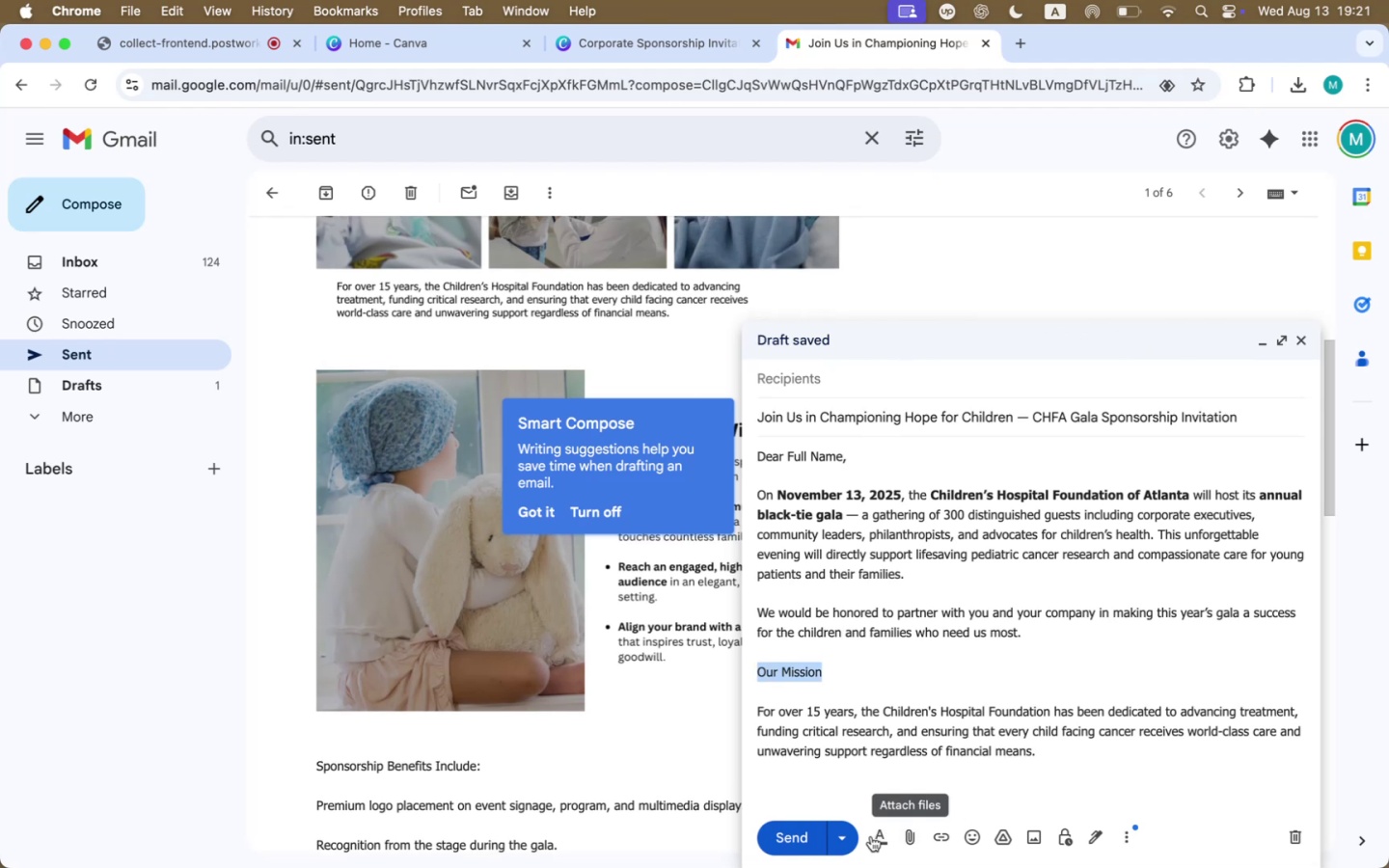 
left_click([873, 836])
 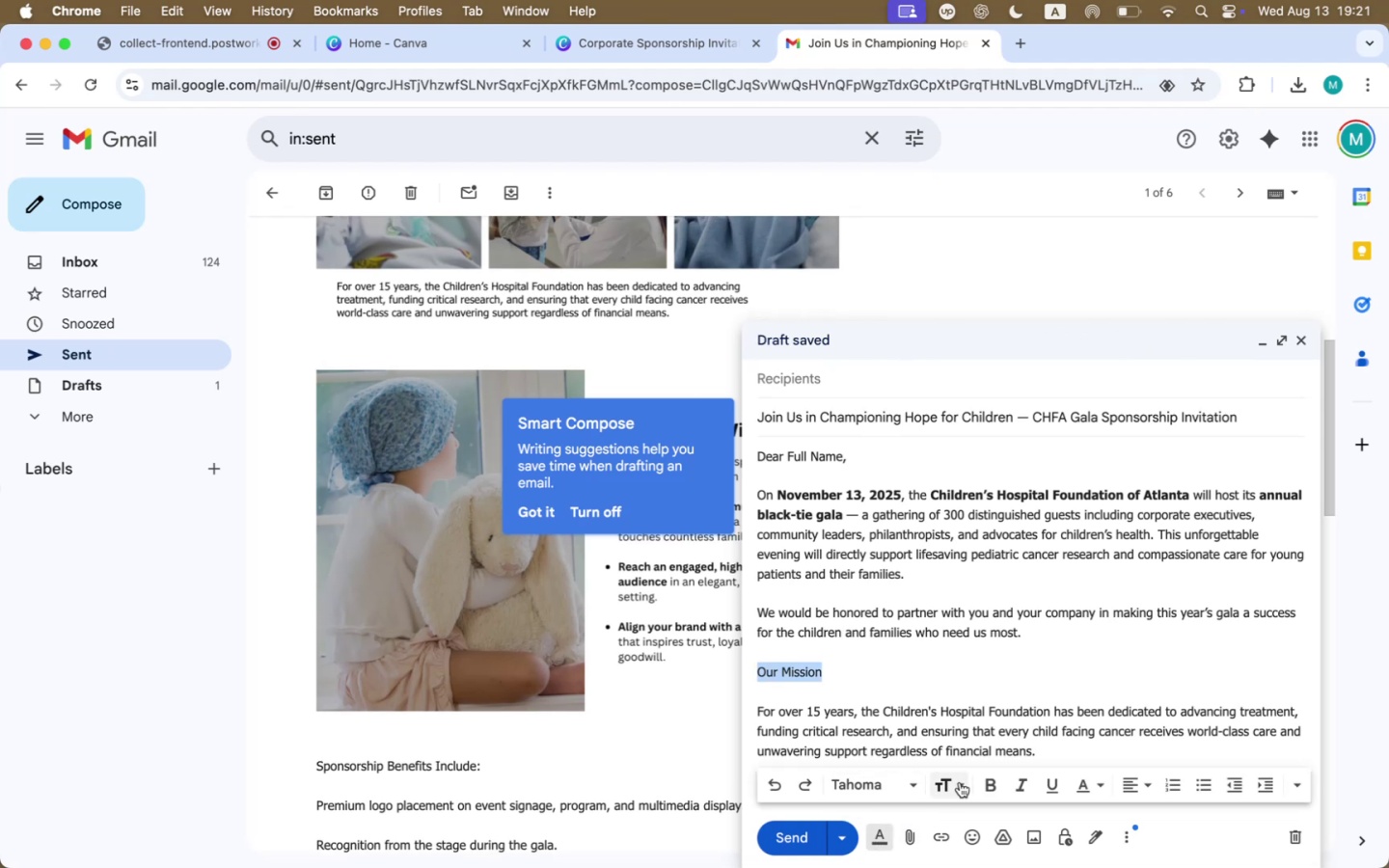 
left_click([960, 782])
 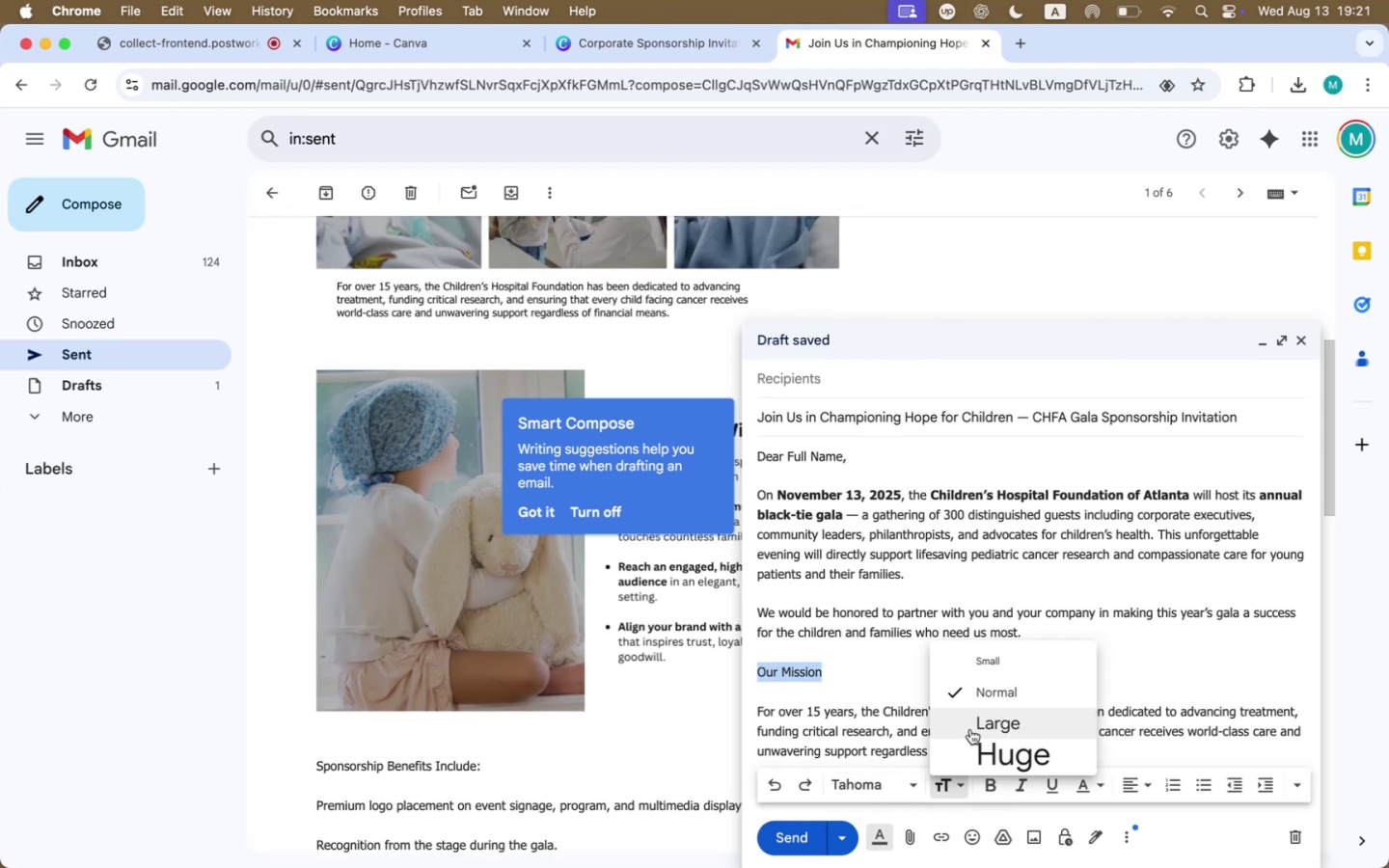 
left_click([976, 721])
 